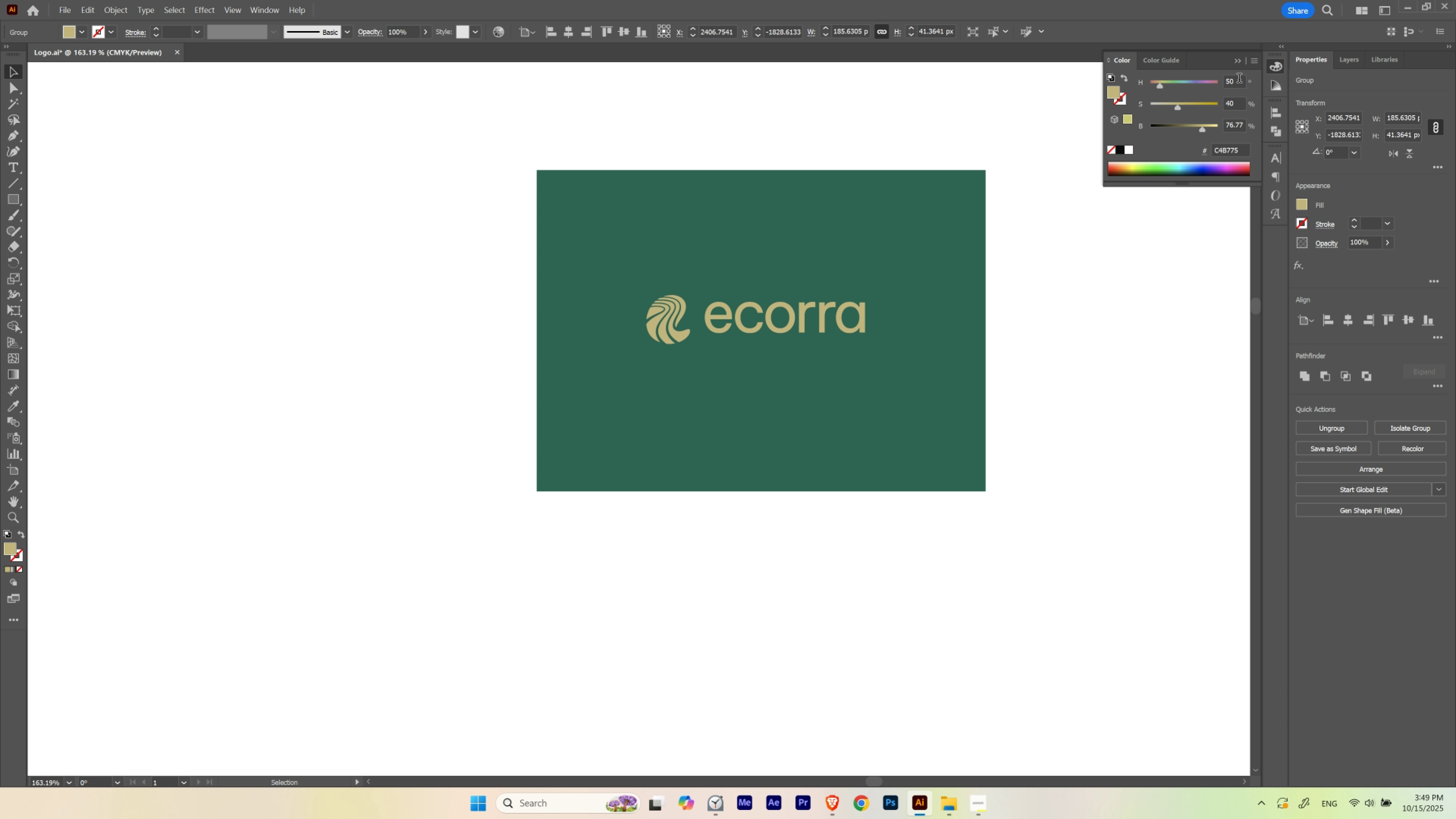 
hold_key(key=ShiftLeft, duration=1.52)
scroll: coordinate [1239, 79], scroll_direction: up, amount: 1.0
 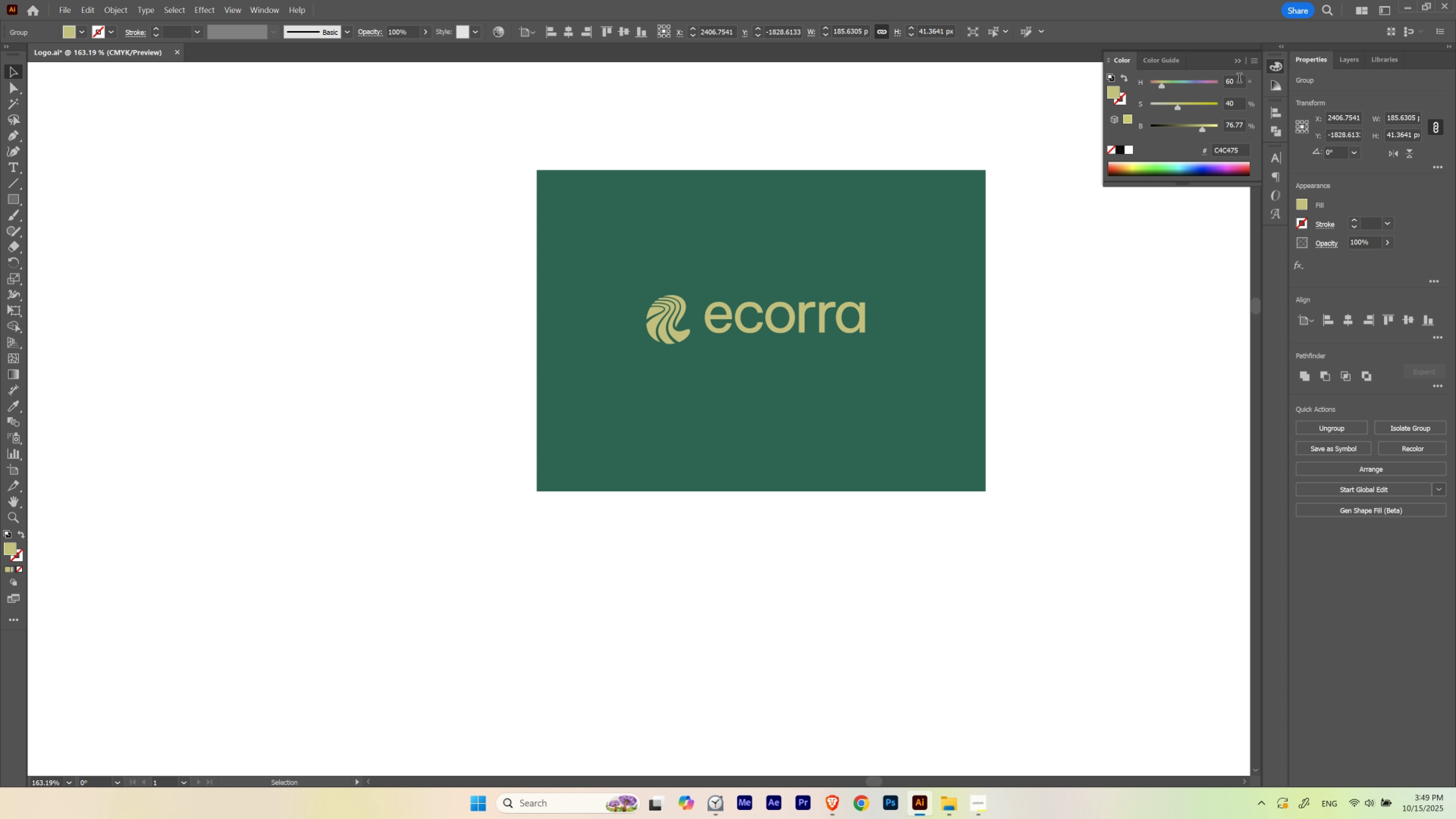 
hold_key(key=ShiftLeft, duration=1.53)
scroll: coordinate [1239, 79], scroll_direction: up, amount: 1.0
 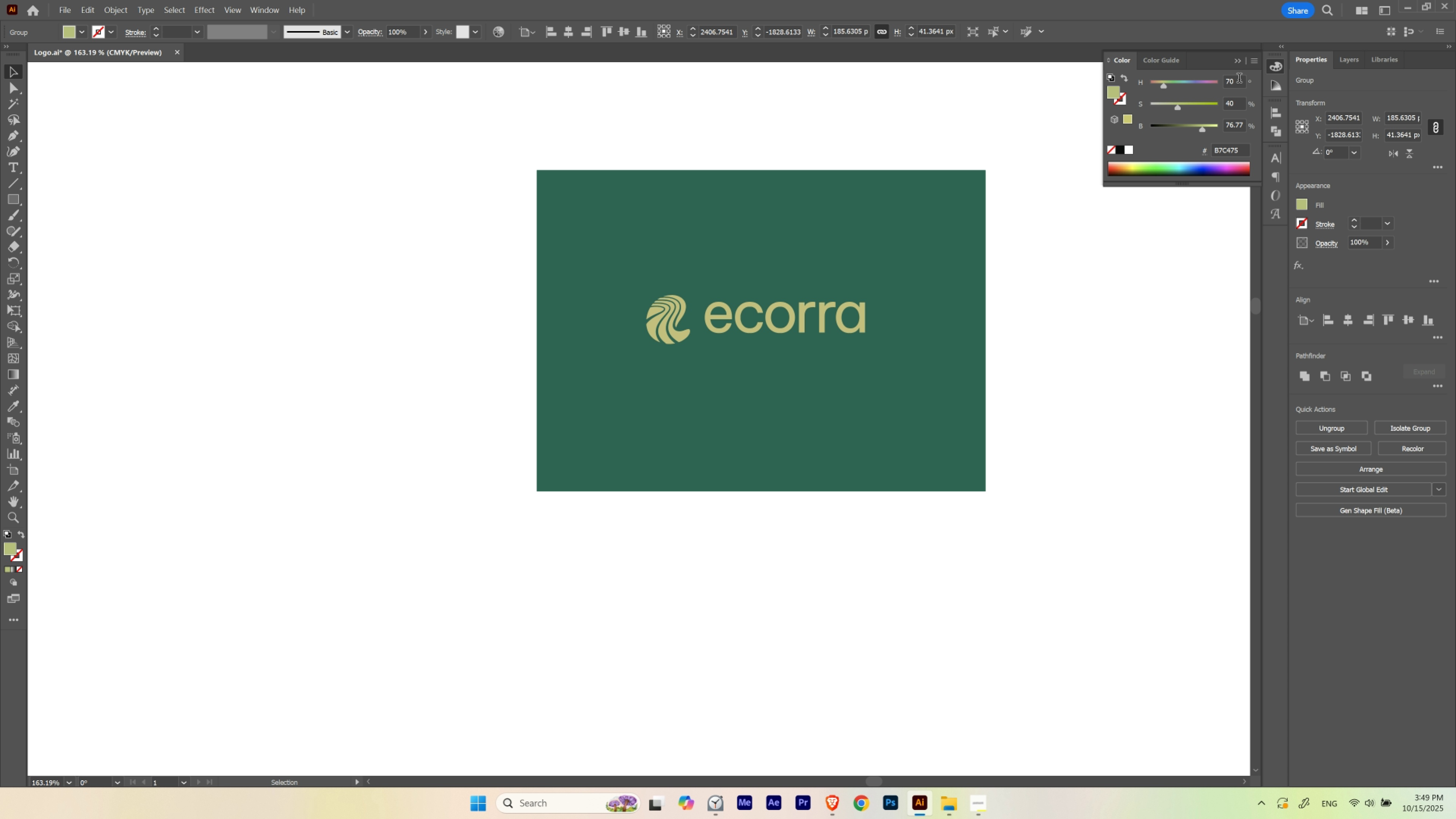 
scroll: coordinate [1239, 79], scroll_direction: down, amount: 1.0
 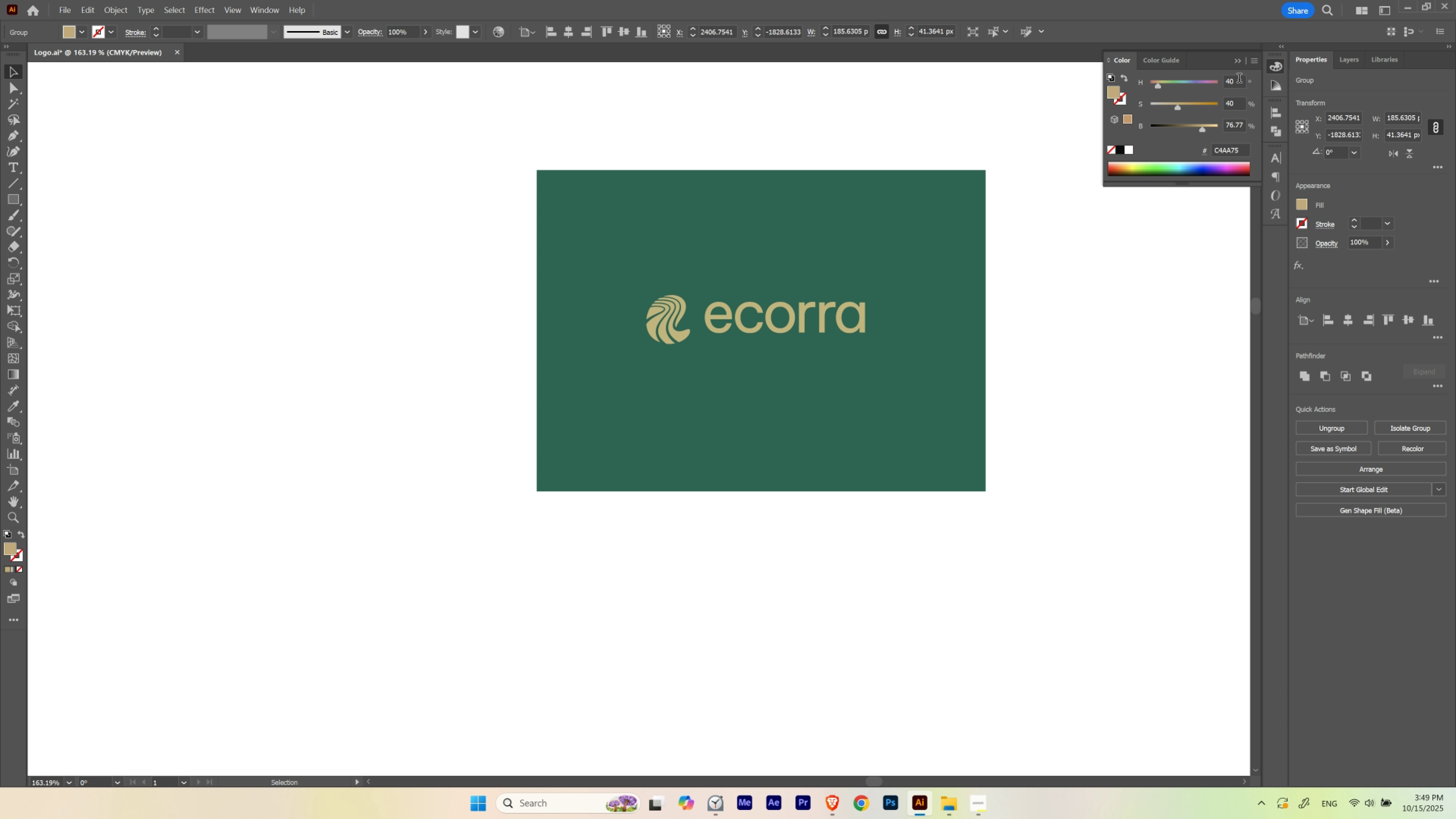 
hold_key(key=ShiftLeft, duration=1.52)
 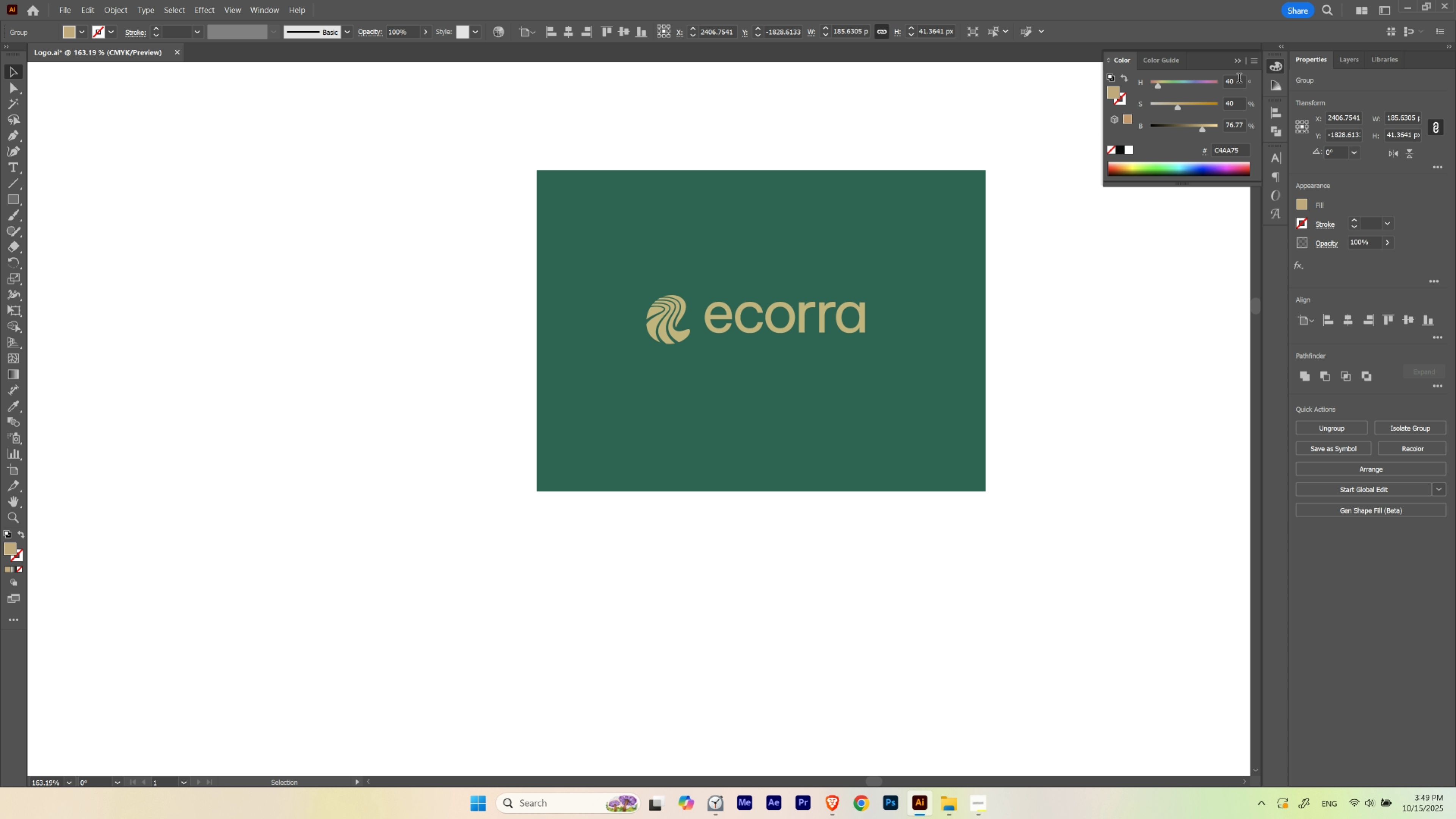 
hold_key(key=ShiftLeft, duration=1.5)
scroll: coordinate [1239, 79], scroll_direction: up, amount: 1.0
 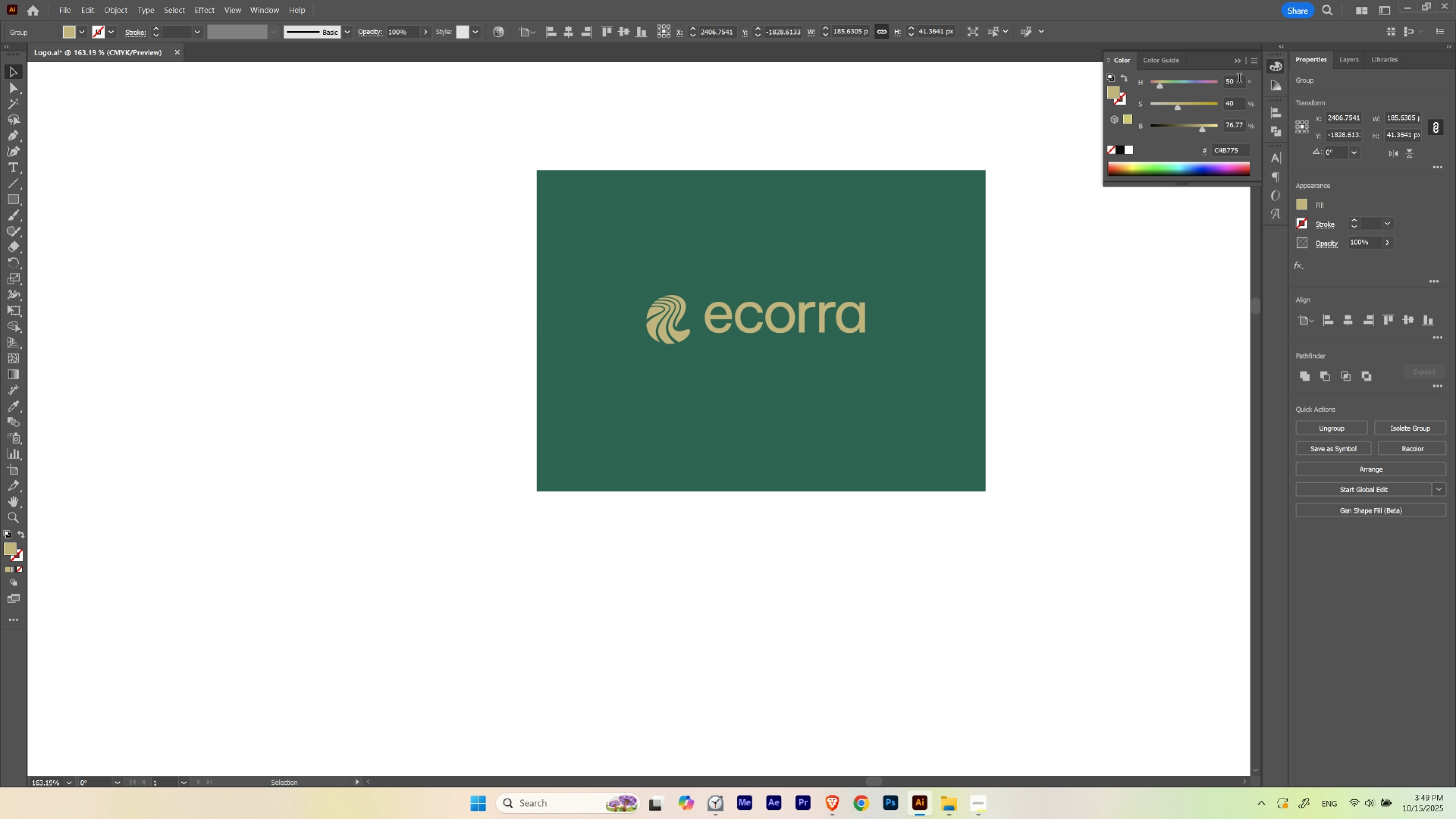 
key(Shift+ShiftLeft)
 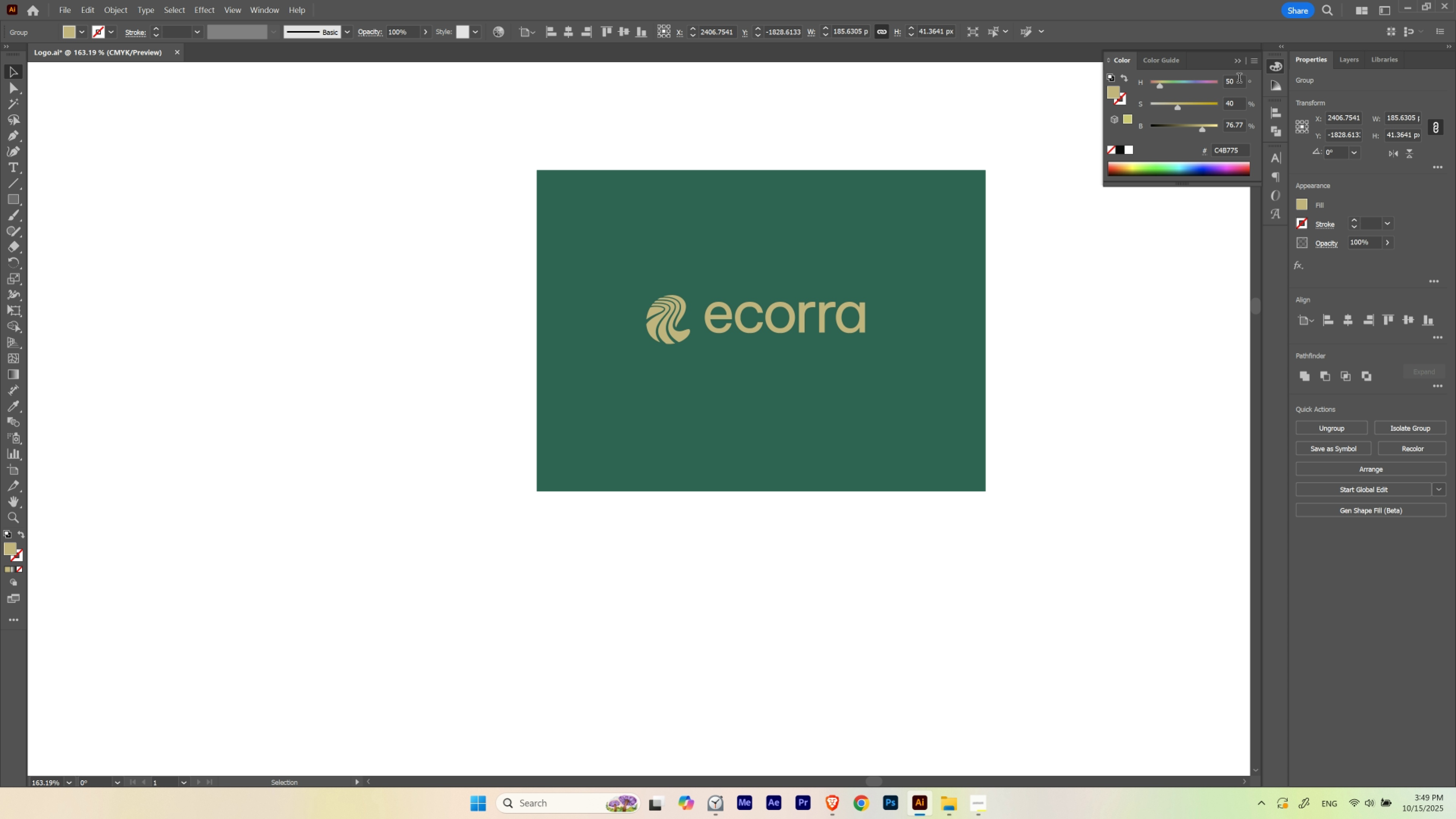 
key(Shift+ShiftLeft)
 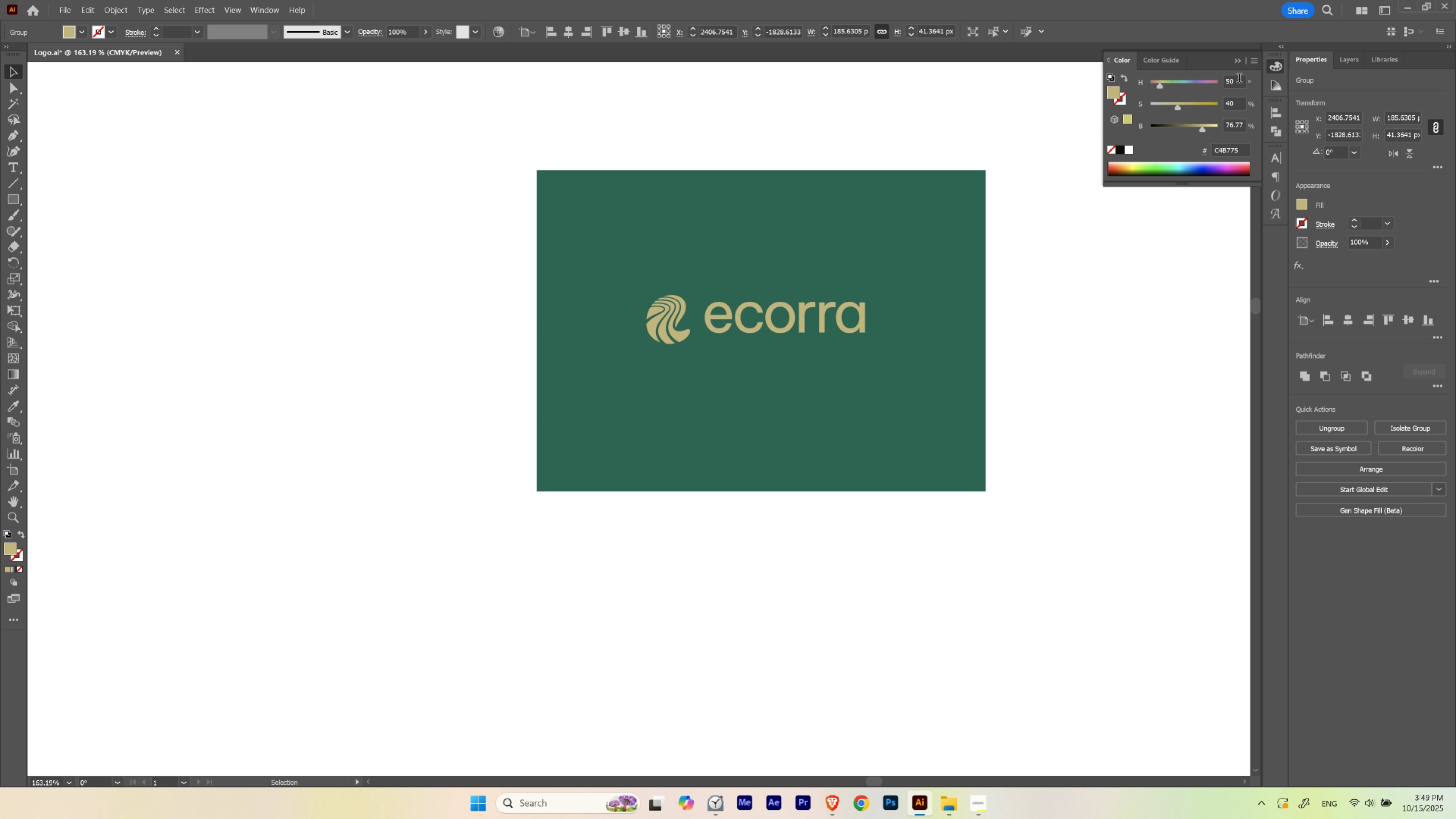 
key(Shift+ShiftLeft)
 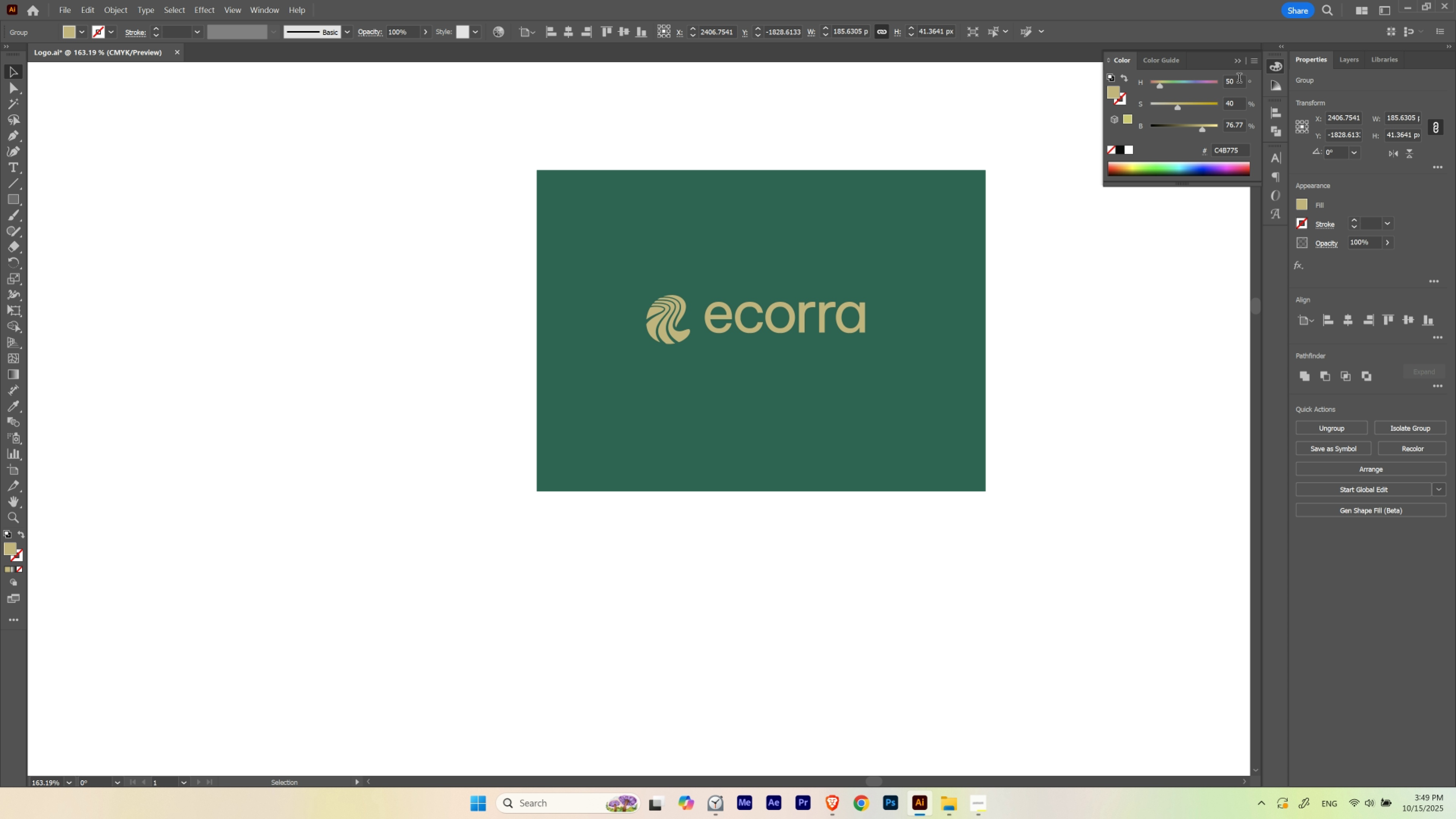 
key(Shift+ShiftLeft)
 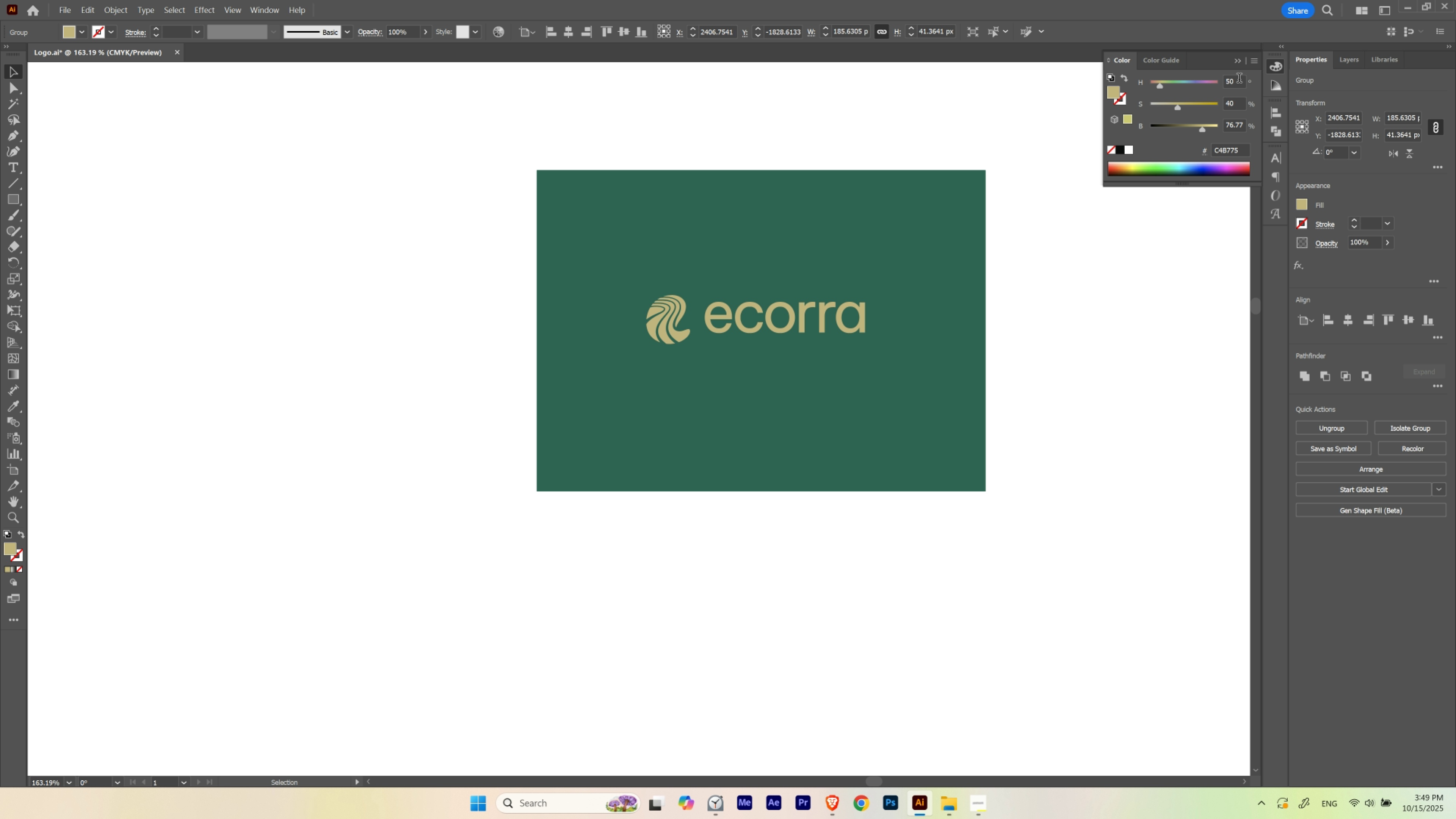 
key(Shift+ShiftLeft)
 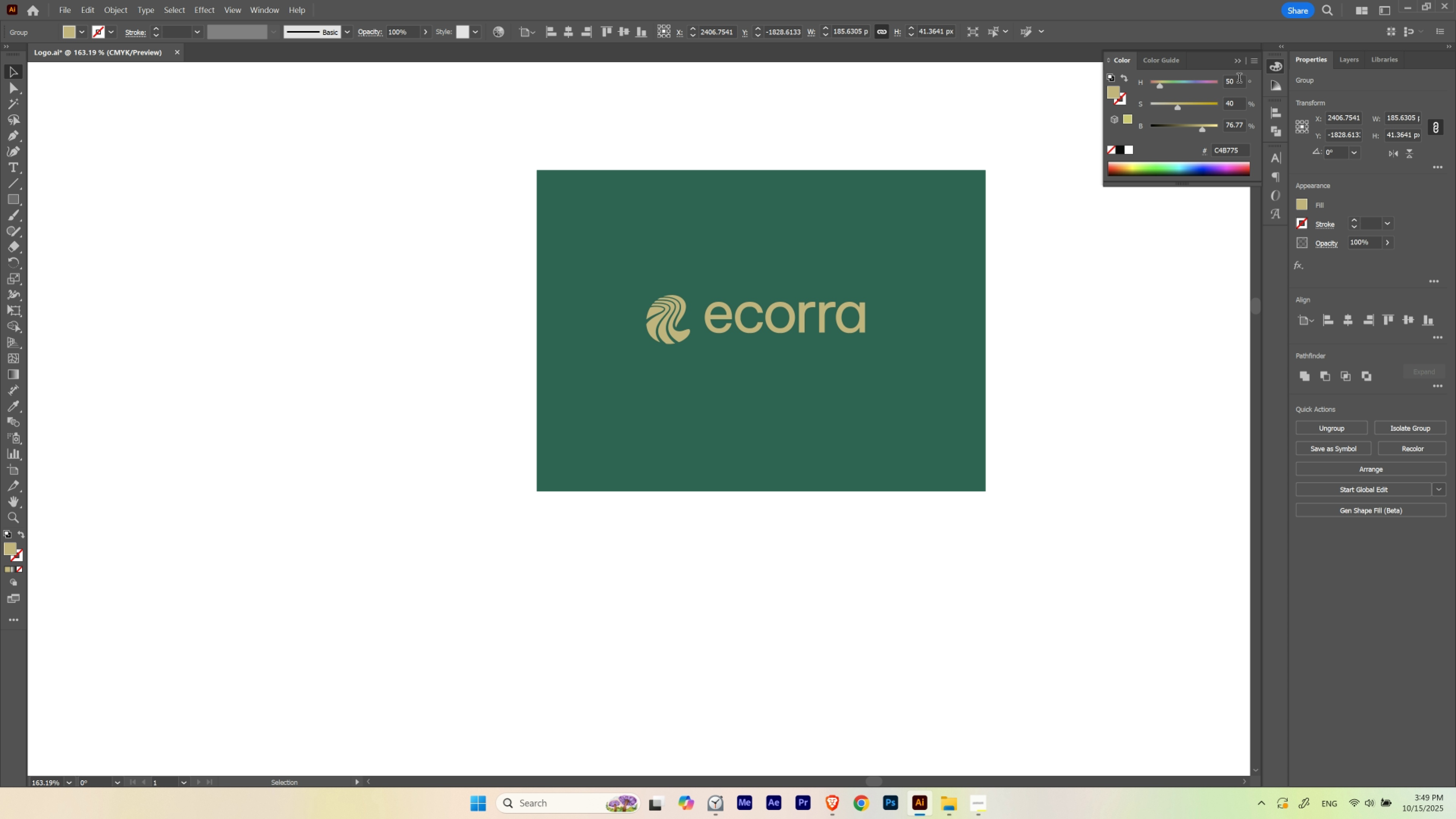 
key(Shift+ShiftLeft)
 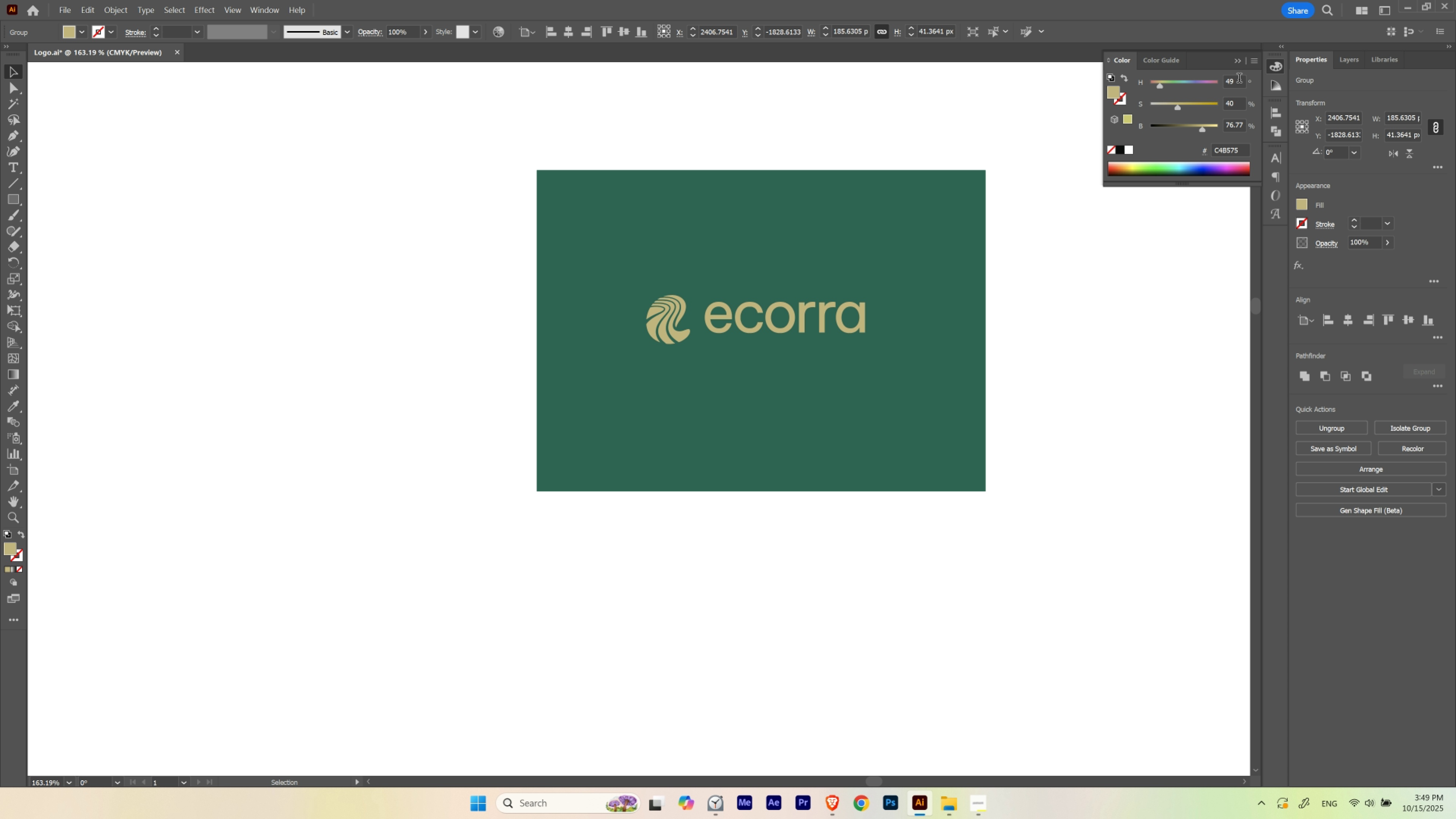 
scroll: coordinate [1239, 79], scroll_direction: down, amount: 5.0
 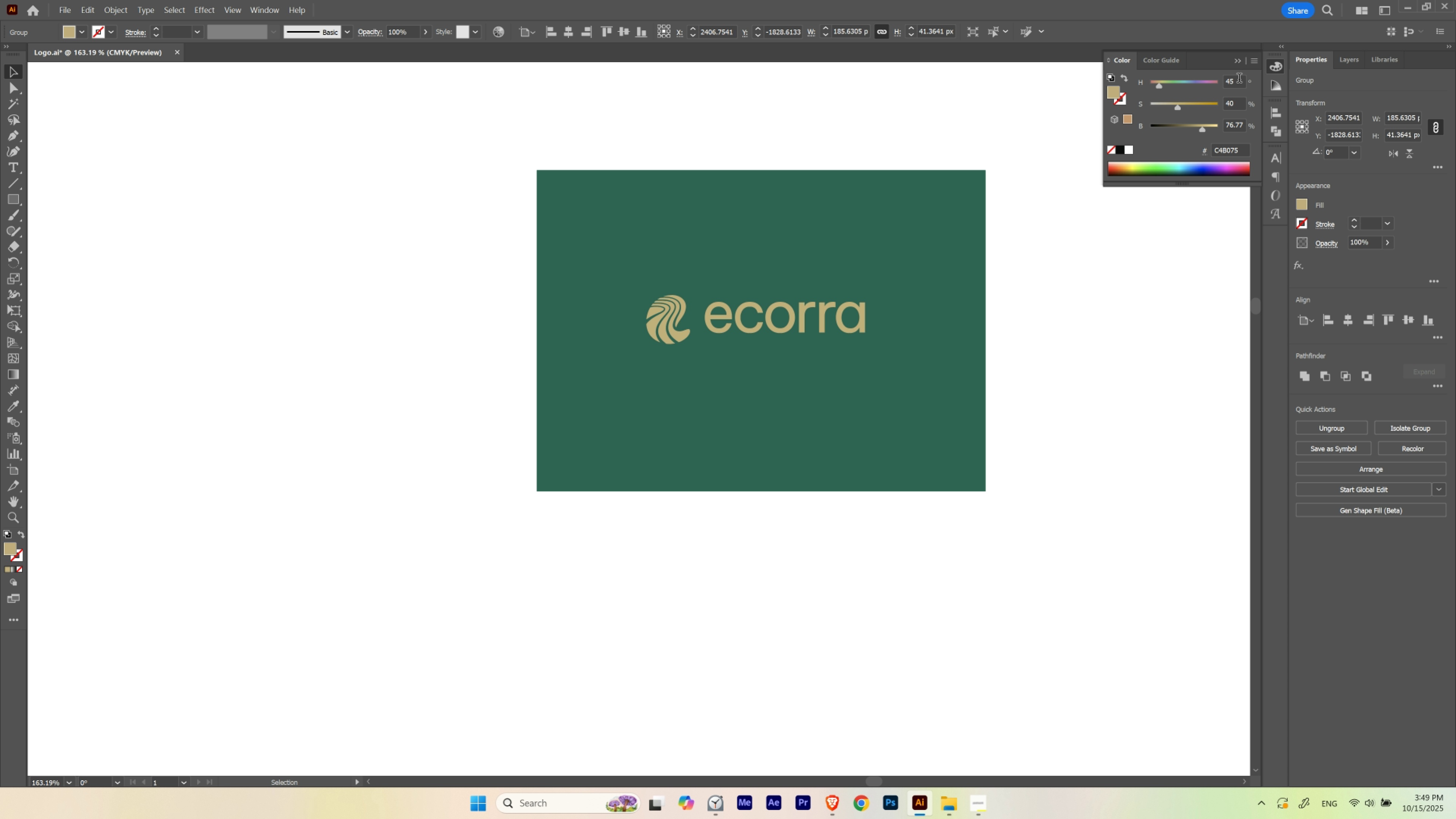 
scroll: coordinate [1239, 79], scroll_direction: up, amount: 7.0
 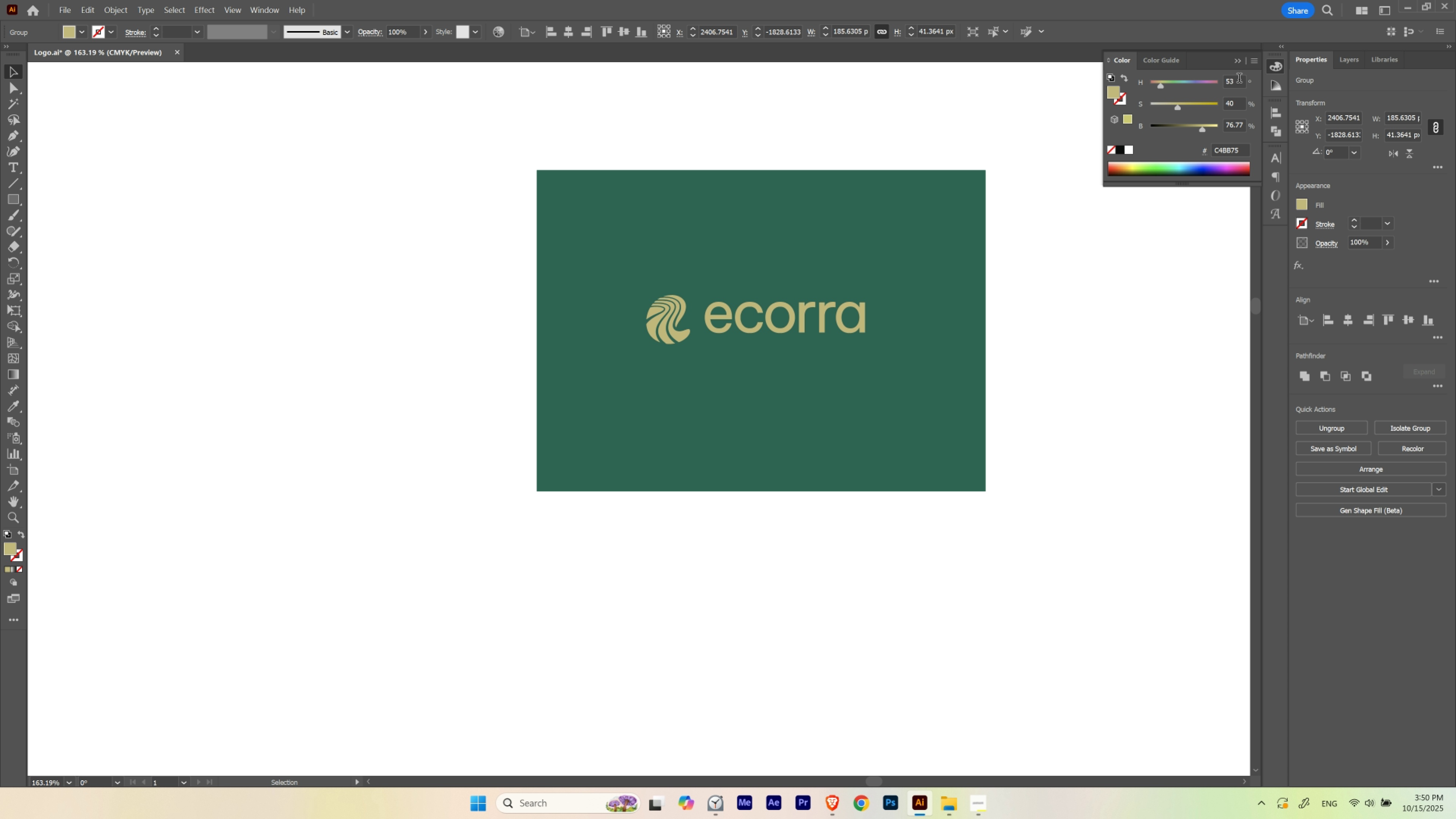 
scroll: coordinate [1239, 79], scroll_direction: down, amount: 2.0
 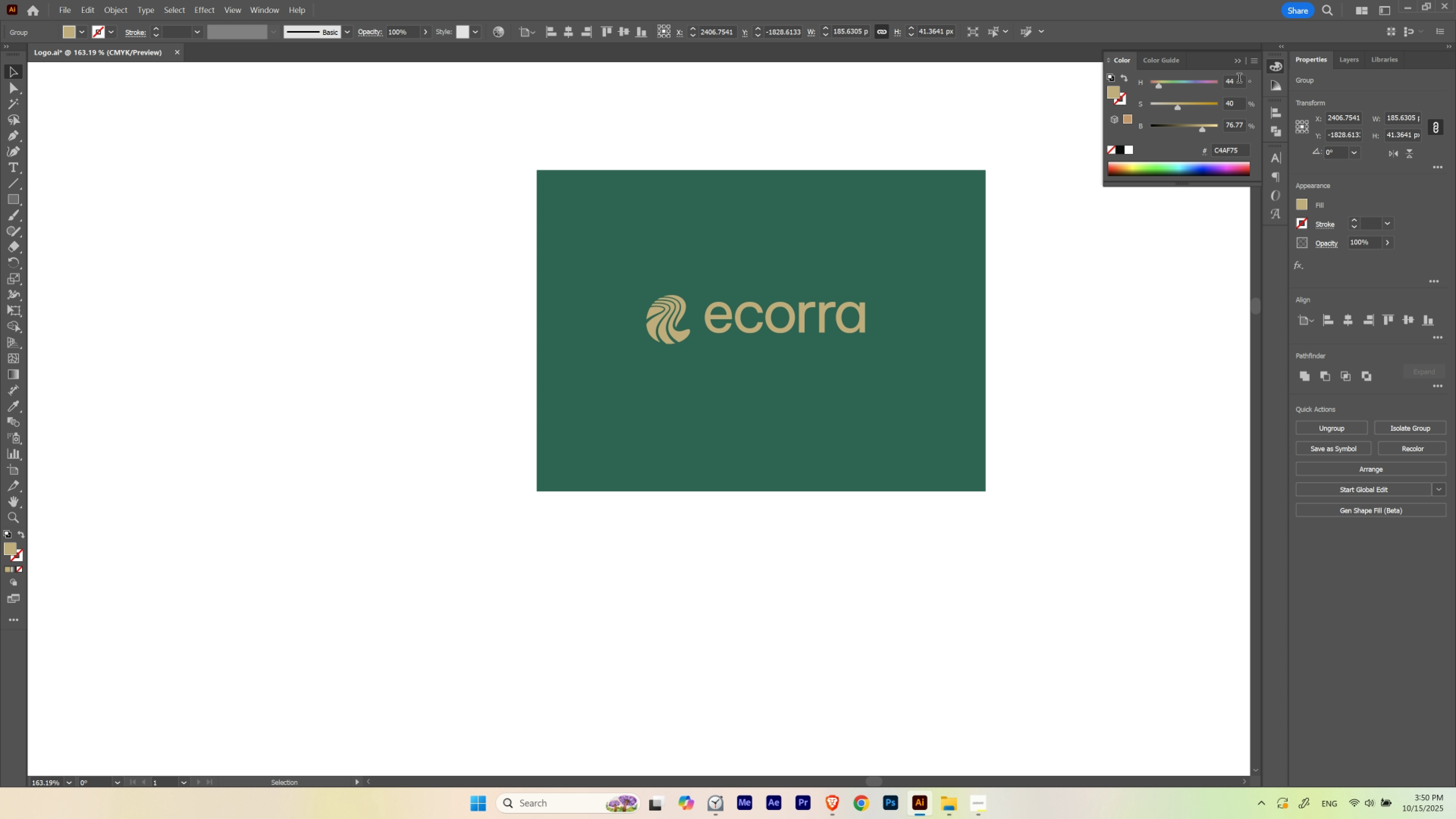 
scroll: coordinate [1239, 79], scroll_direction: up, amount: 8.0
 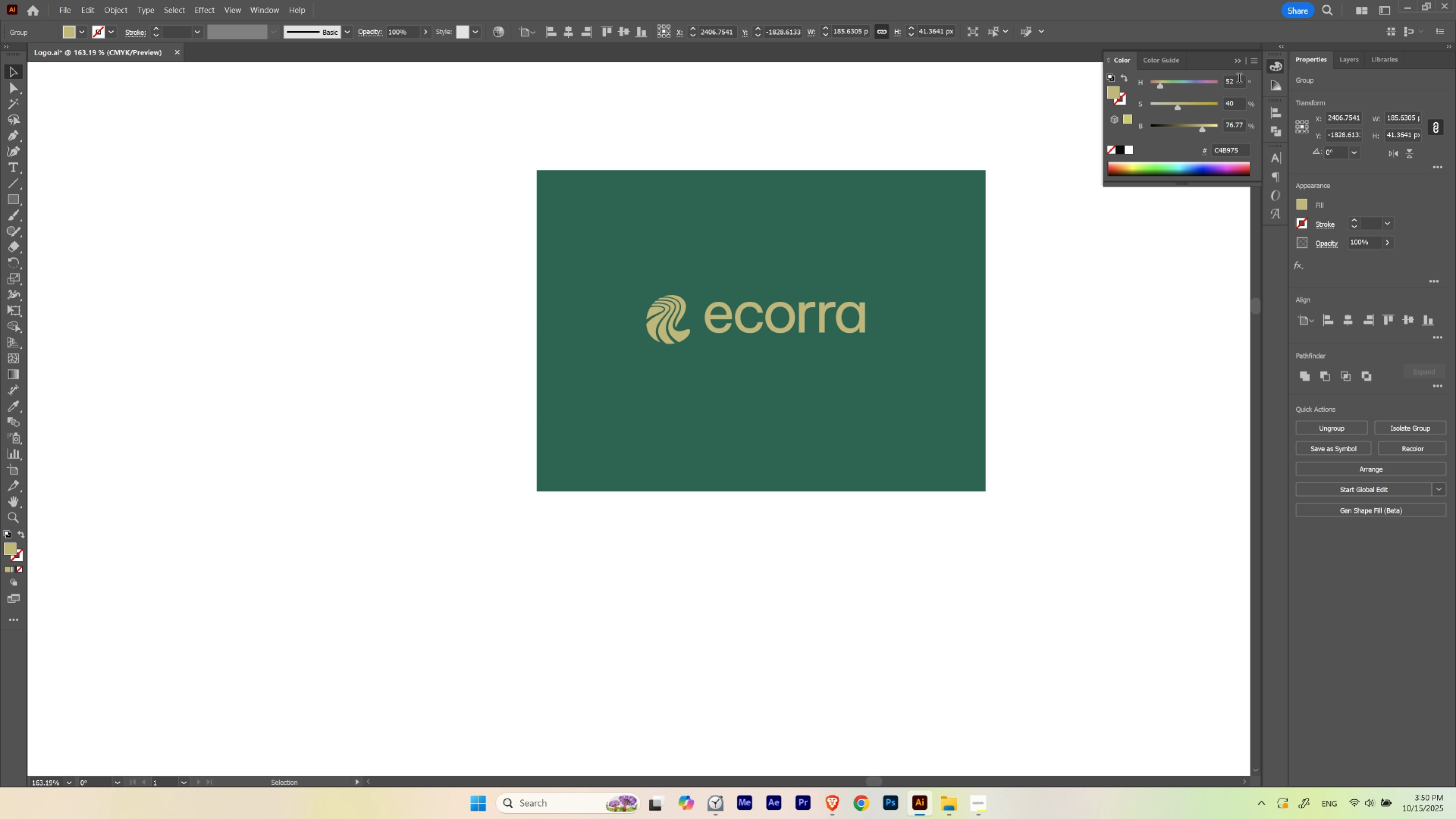 
scroll: coordinate [1239, 79], scroll_direction: down, amount: 8.0
 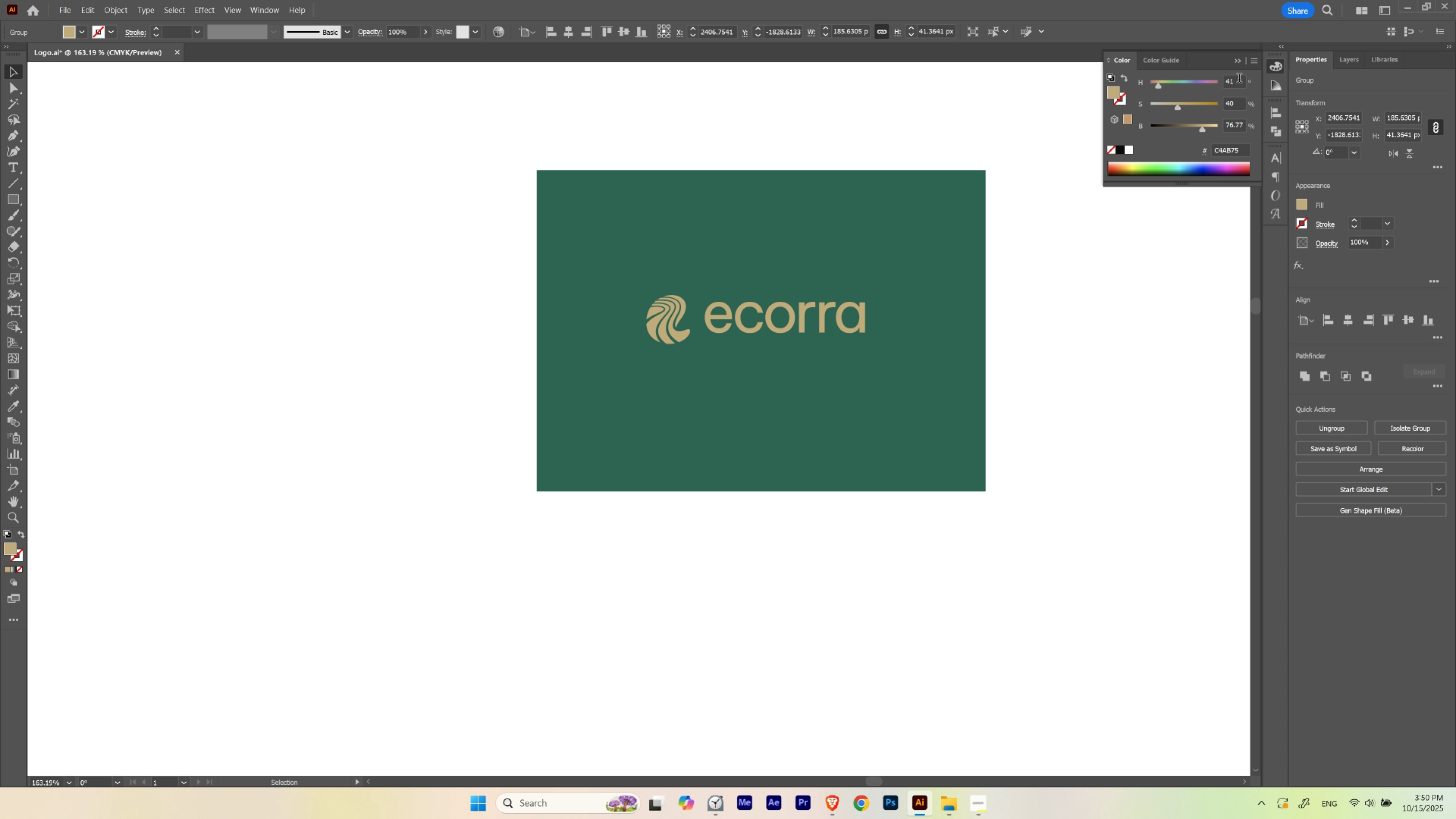 
scroll: coordinate [1239, 79], scroll_direction: up, amount: 11.0
 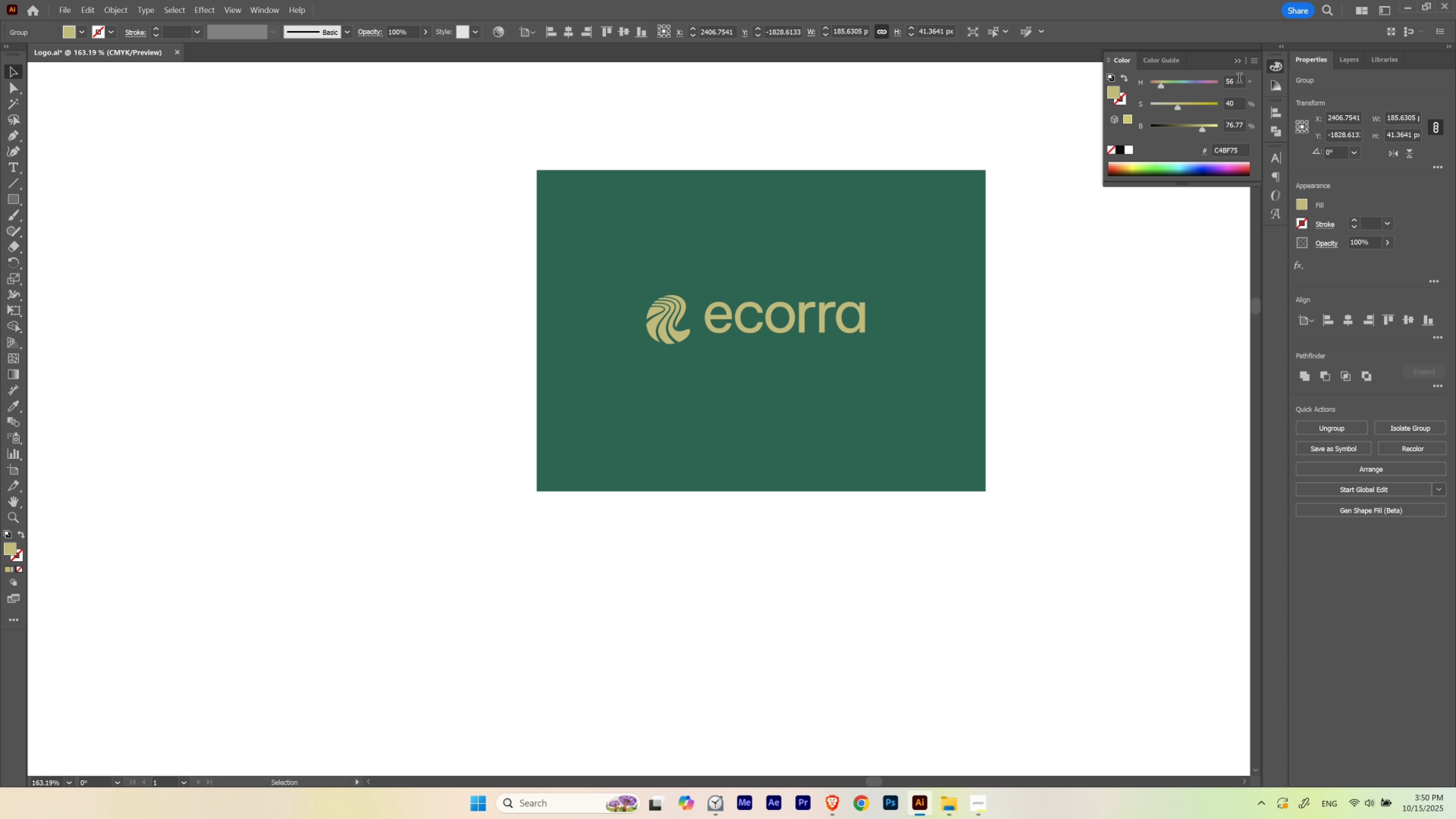 
scroll: coordinate [1239, 79], scroll_direction: down, amount: 12.0
 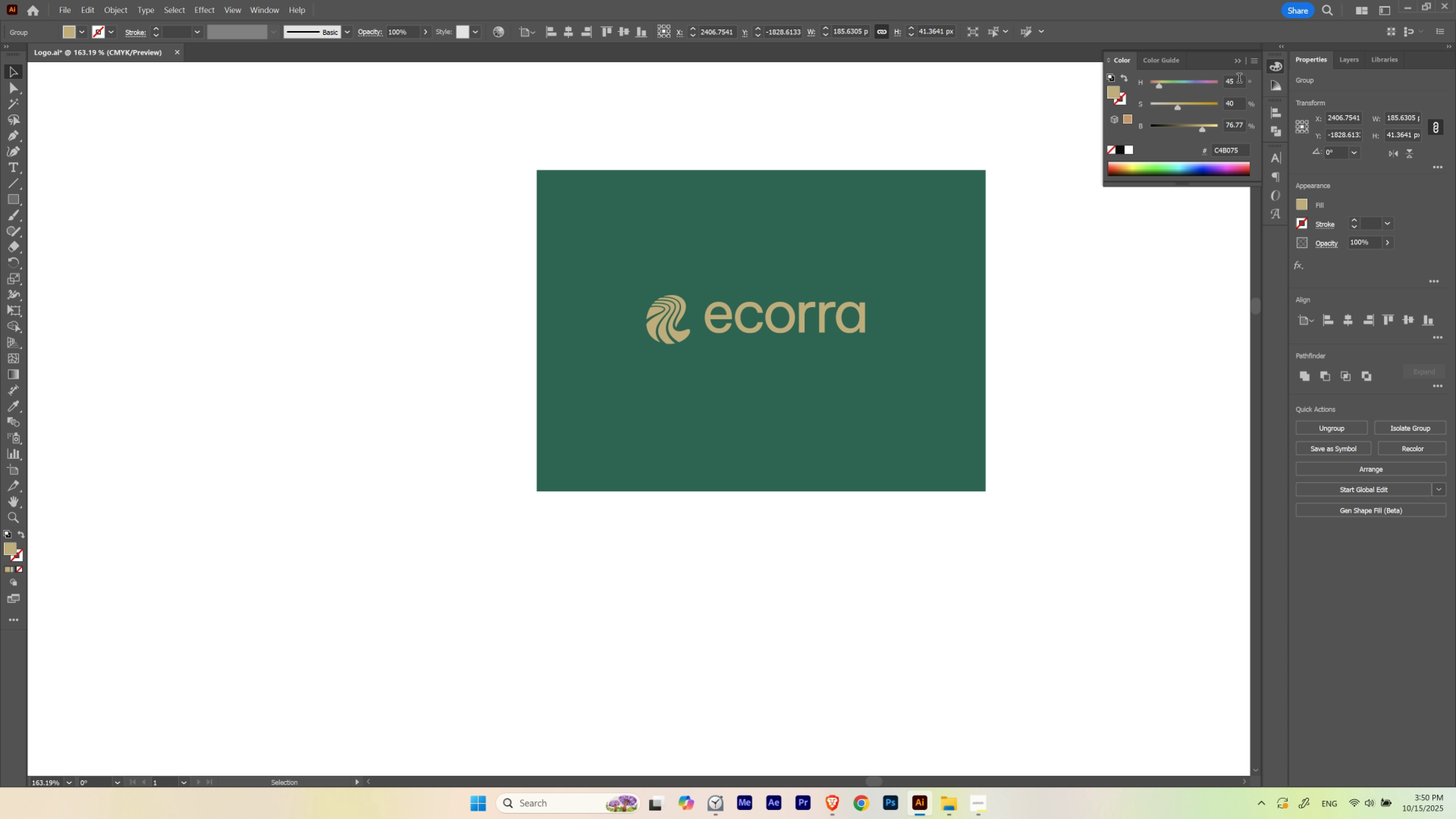 
key(Shift+ShiftLeft)
 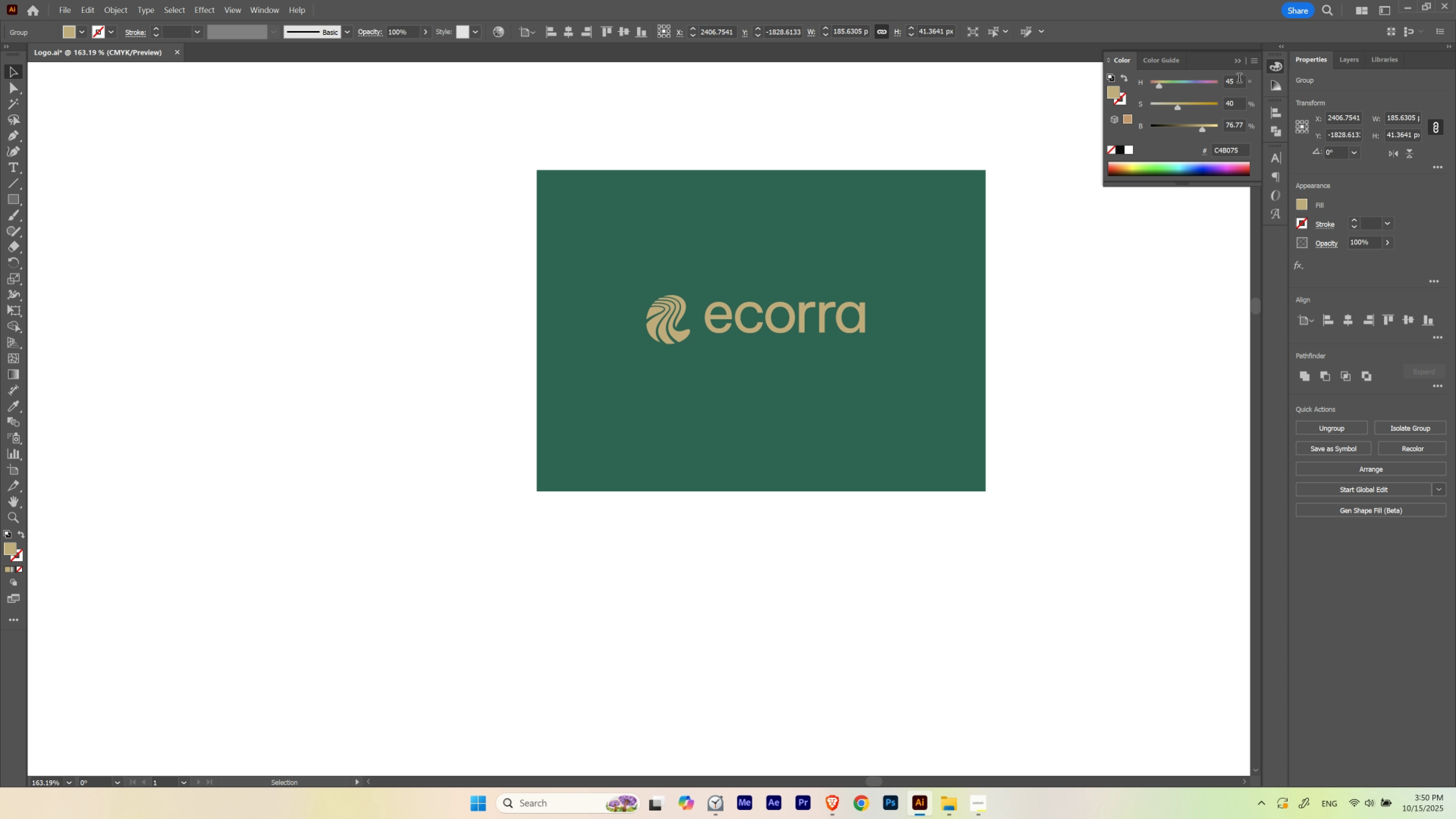 
scroll: coordinate [1239, 79], scroll_direction: down, amount: 4.0
 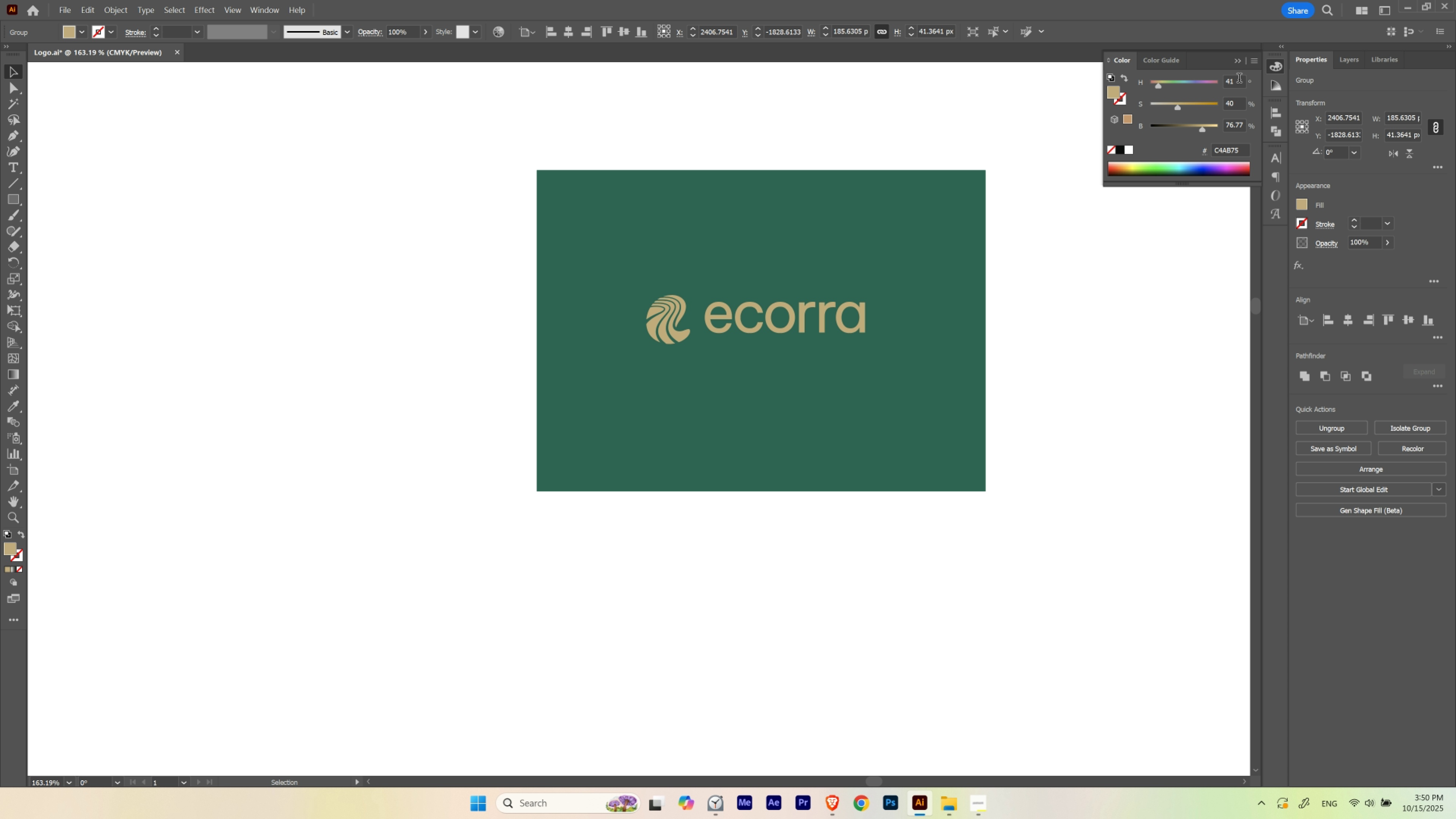 
scroll: coordinate [1239, 79], scroll_direction: up, amount: 12.0
 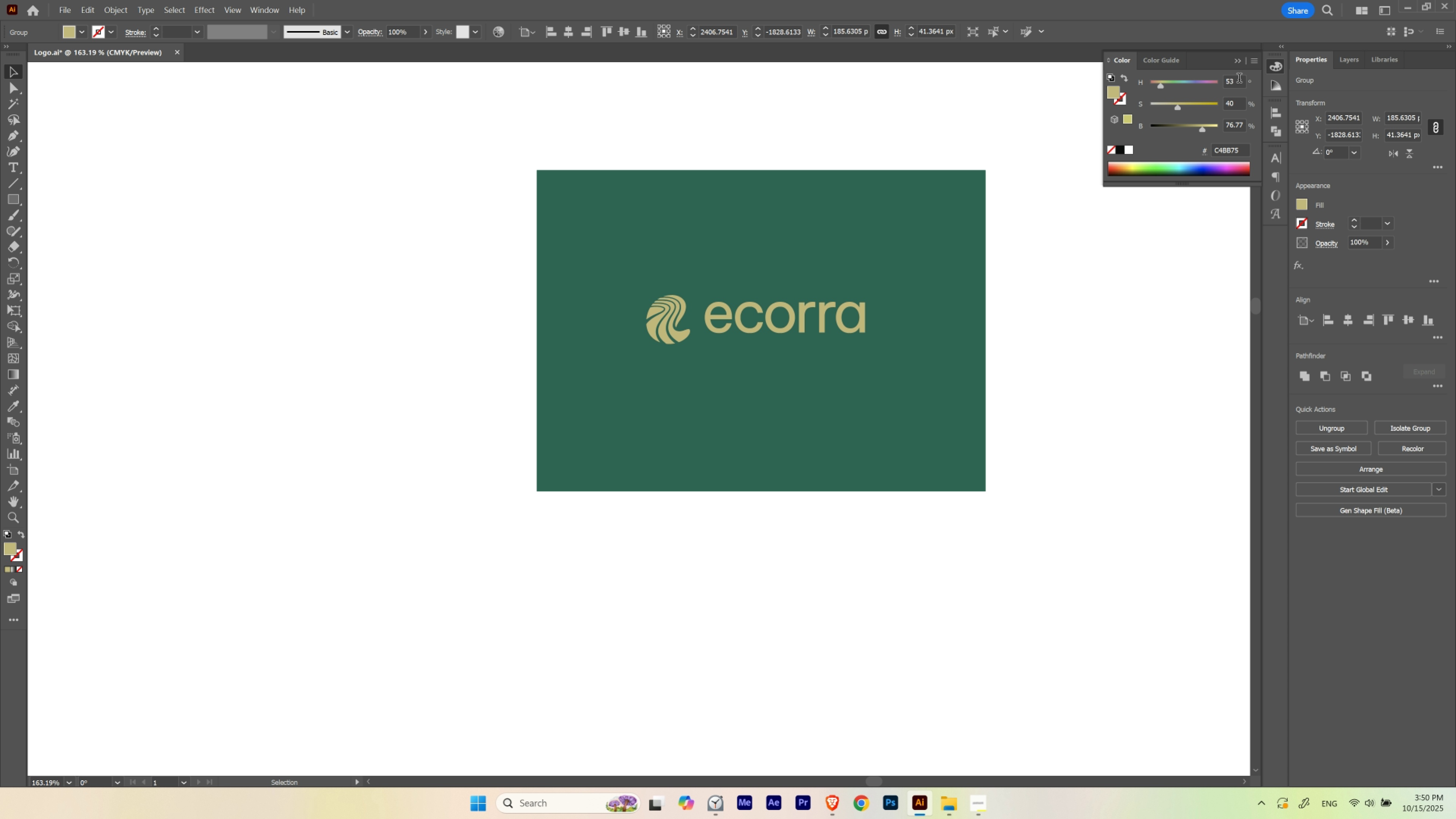 
scroll: coordinate [1239, 79], scroll_direction: down, amount: 7.0
 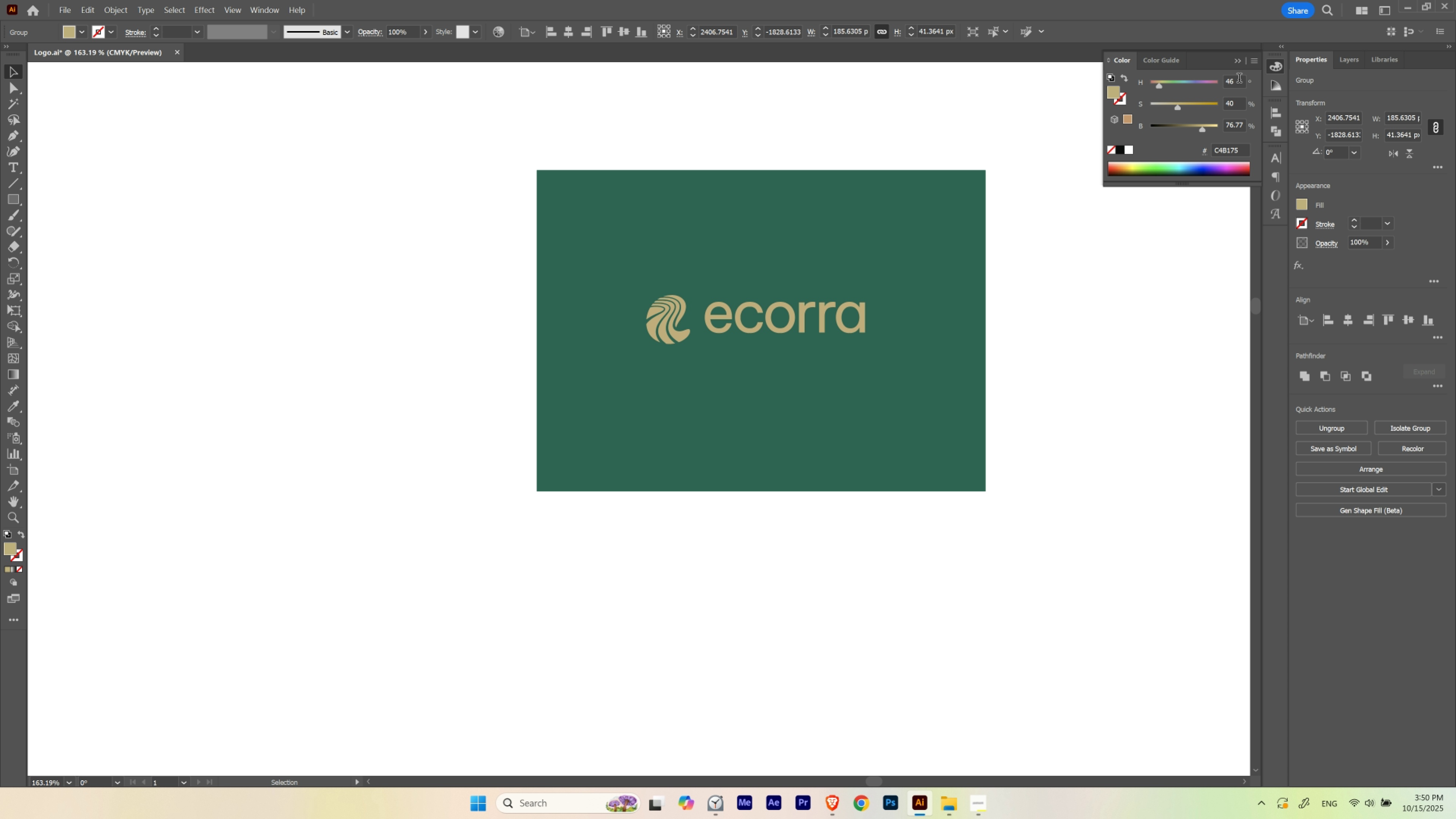 
scroll: coordinate [1239, 79], scroll_direction: none, amount: 0.0
 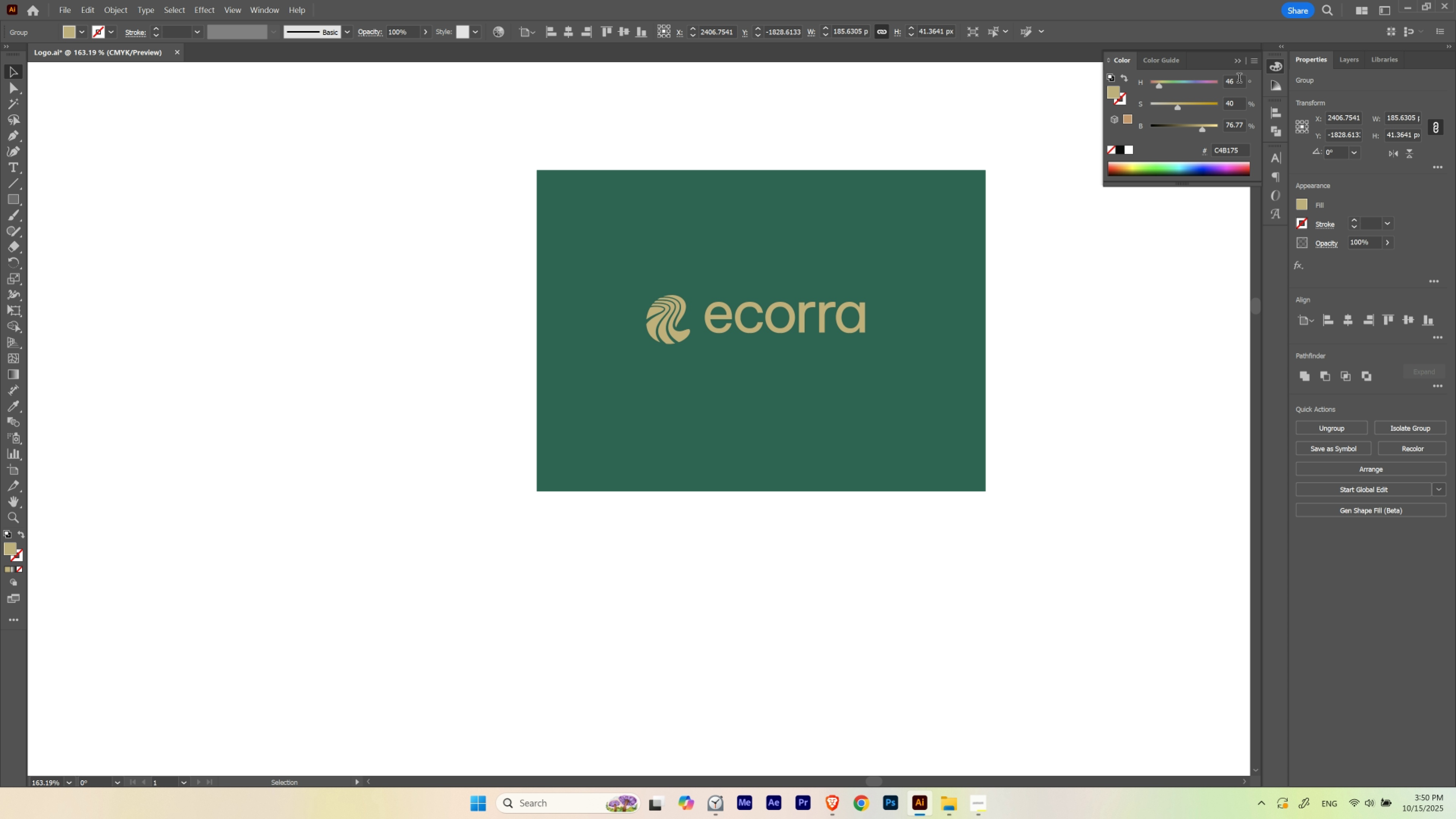 
scroll: coordinate [1231, 105], scroll_direction: down, amount: 20.0
 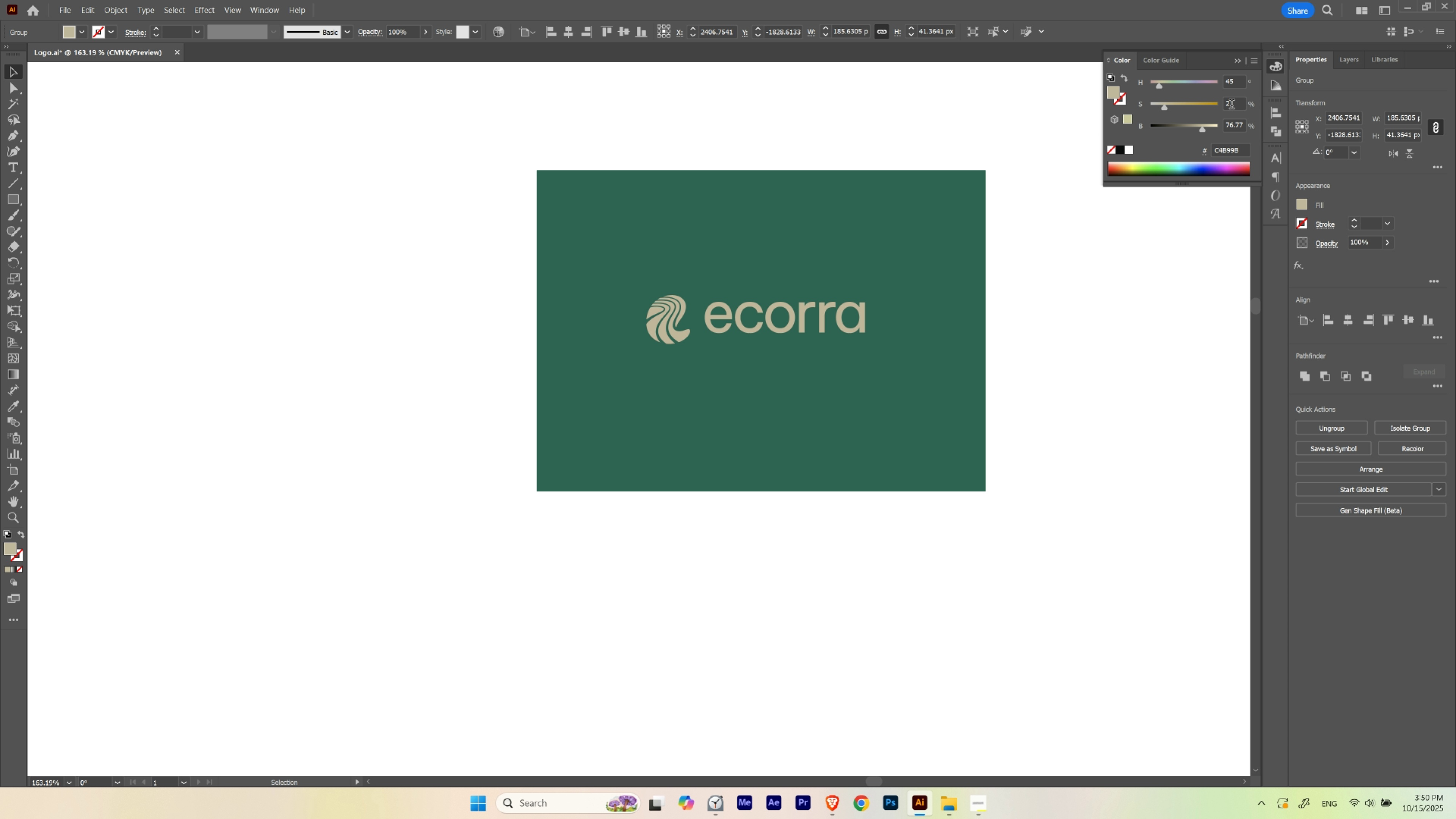 
hold_key(key=ShiftLeft, duration=1.14)
 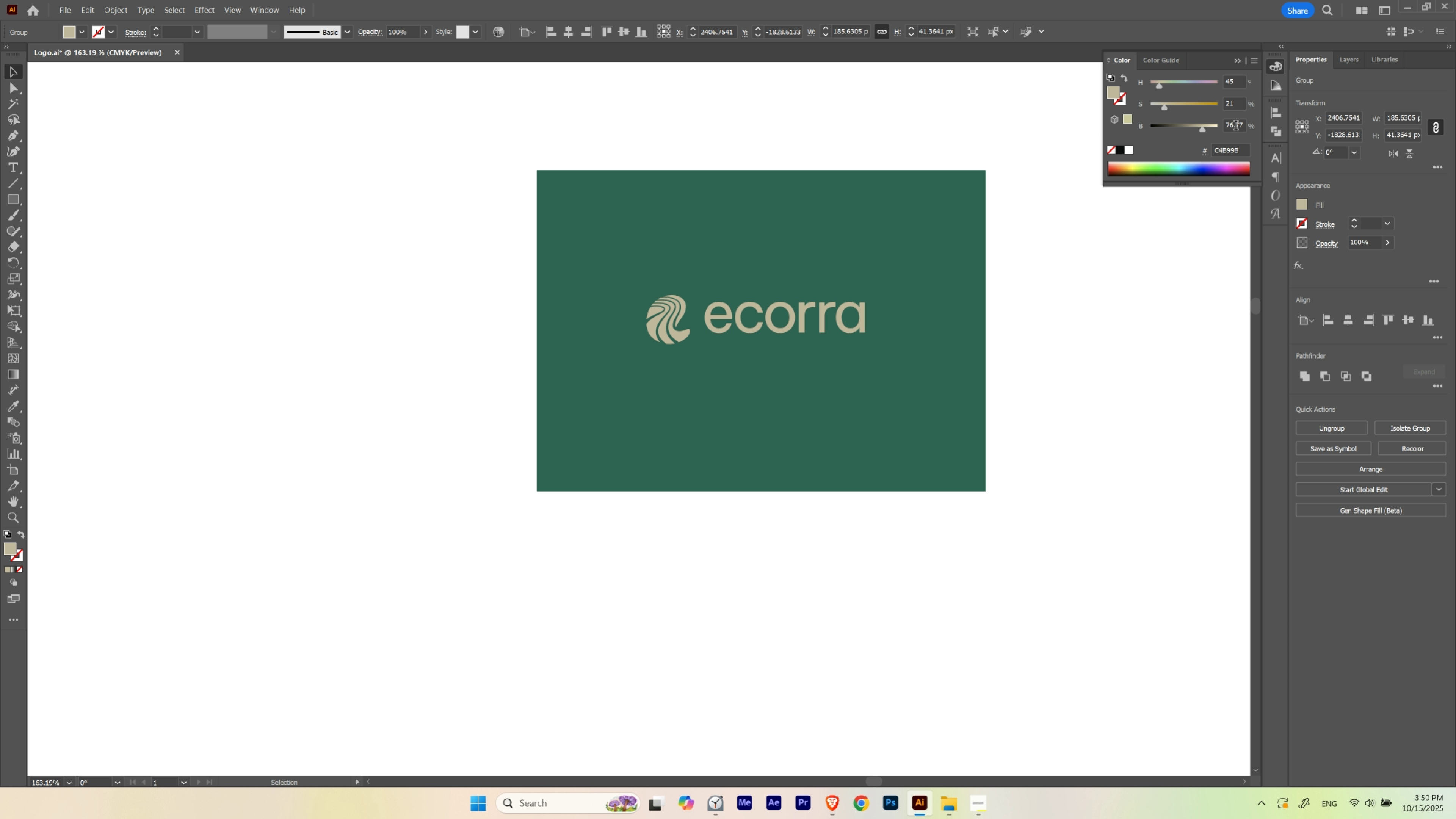 
scroll: coordinate [1235, 127], scroll_direction: up, amount: 8.0
 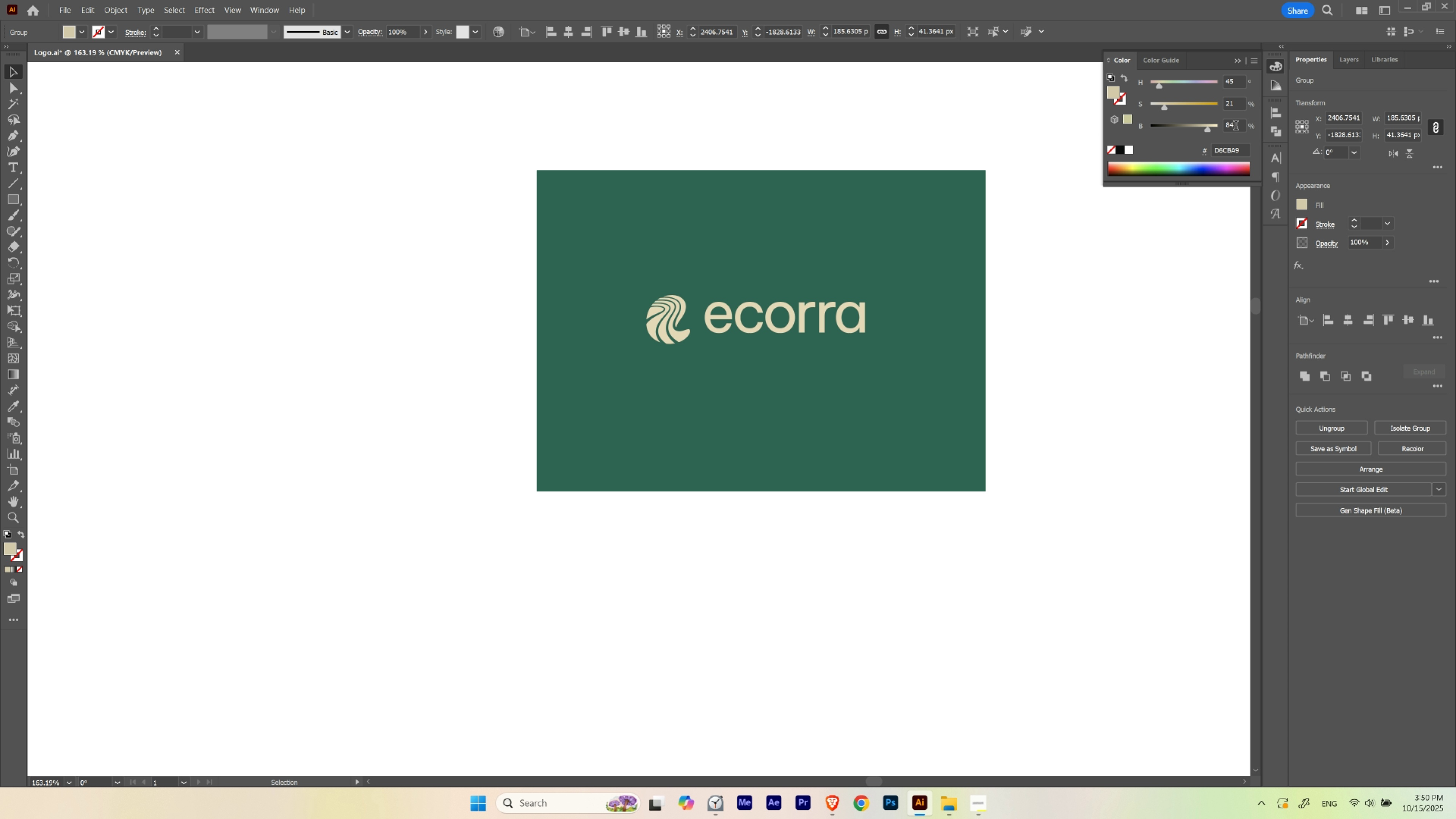 
hold_key(key=ShiftLeft, duration=1.52)
scroll: coordinate [1235, 127], scroll_direction: up, amount: 1.0
 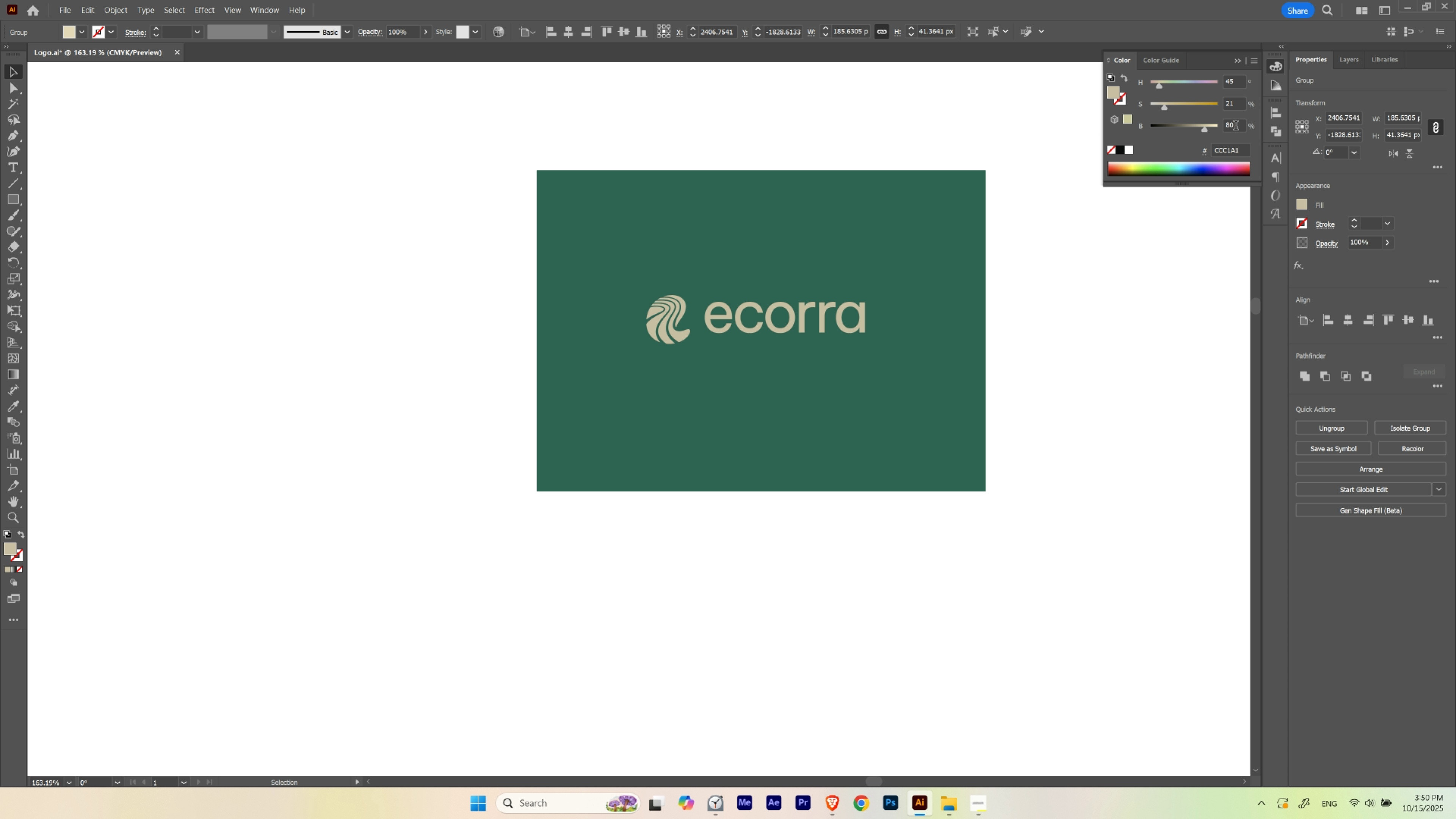 
scroll: coordinate [1235, 127], scroll_direction: none, amount: 0.0
 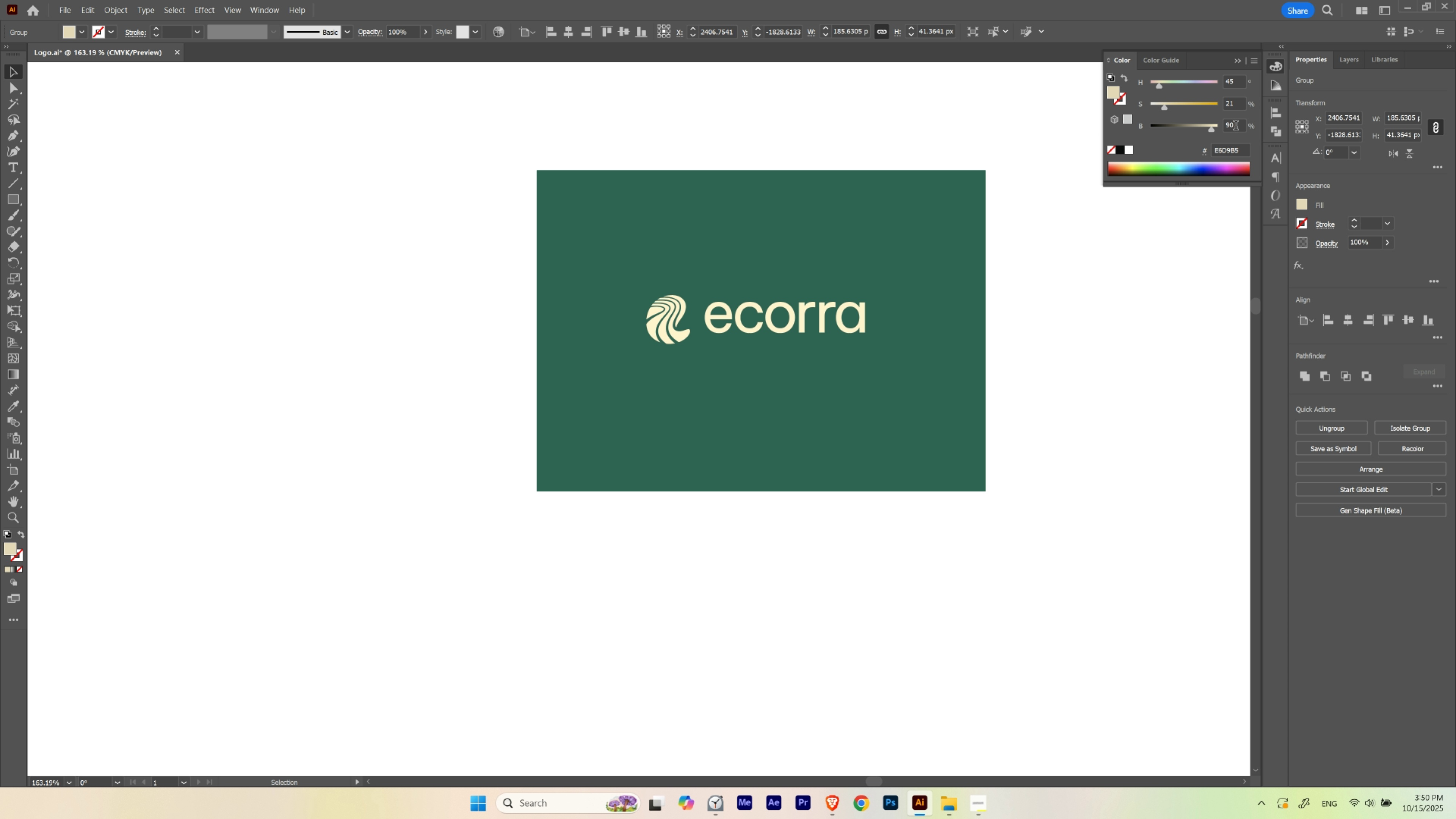 
hold_key(key=ShiftLeft, duration=1.53)
scroll: coordinate [1235, 127], scroll_direction: up, amount: 1.0
 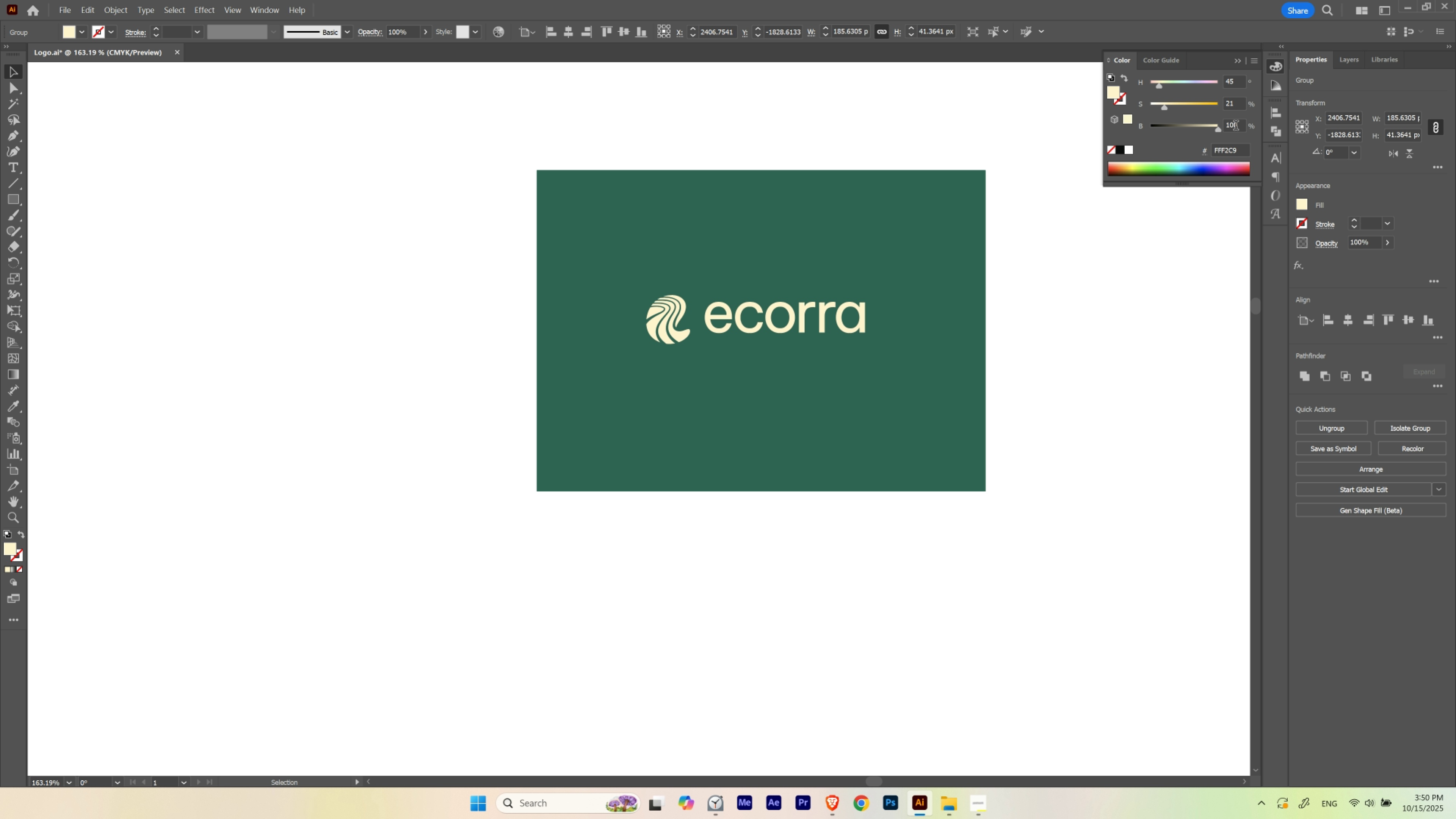 
hold_key(key=ShiftLeft, duration=0.91)
scroll: coordinate [1235, 127], scroll_direction: down, amount: 1.0
 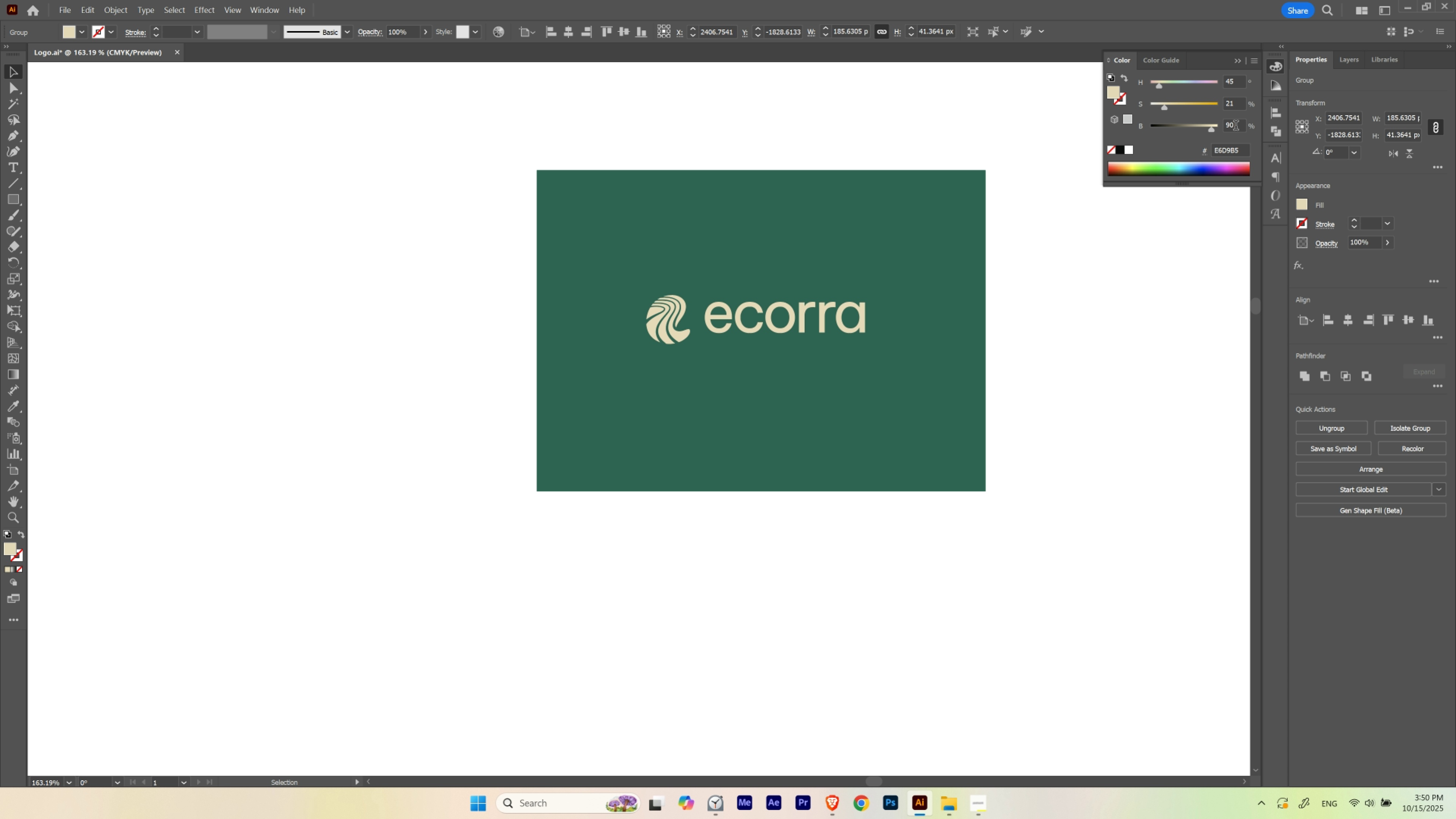 
scroll: coordinate [1236, 123], scroll_direction: up, amount: 8.0
 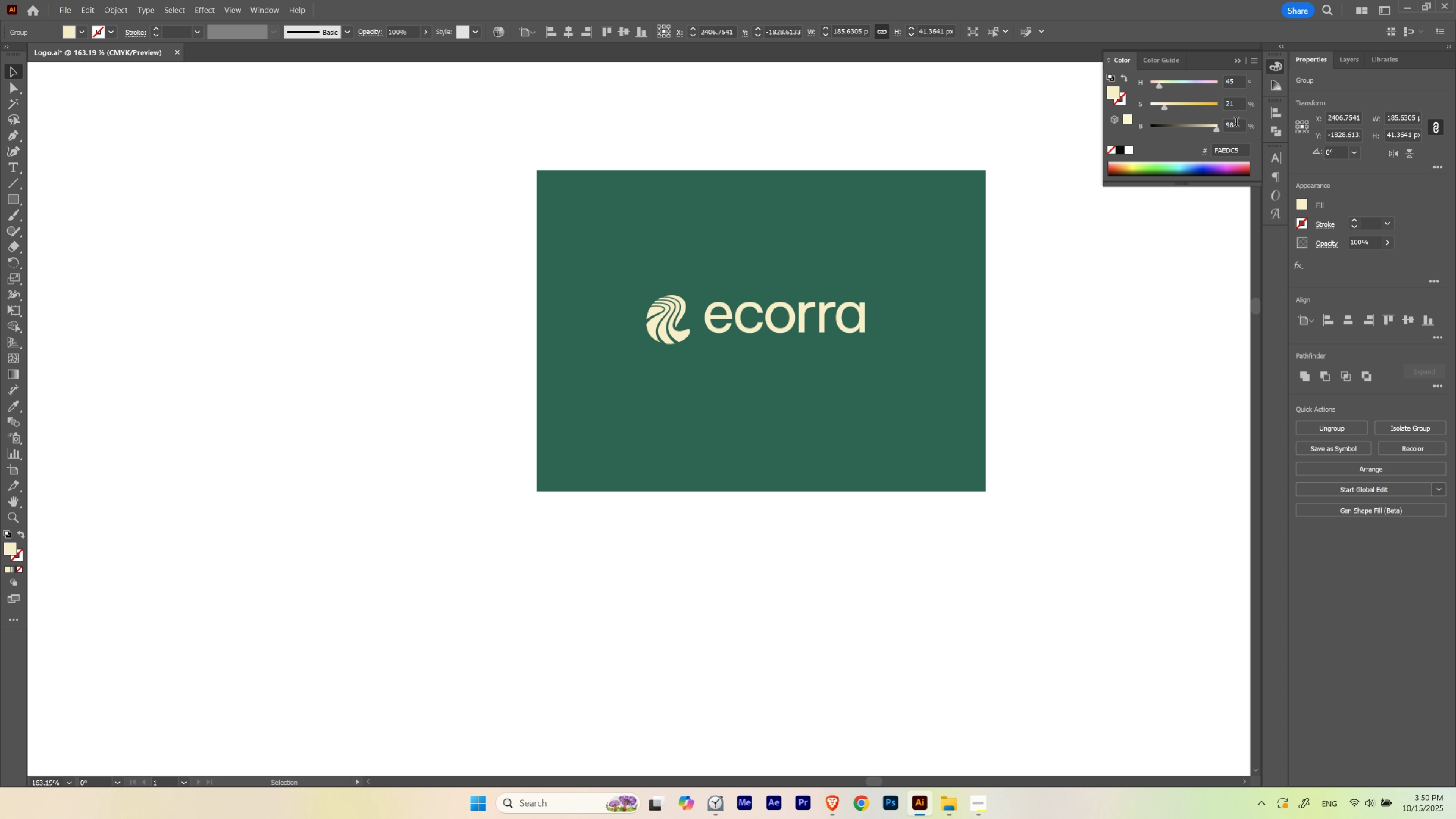 
scroll: coordinate [1236, 123], scroll_direction: down, amount: 1.0
 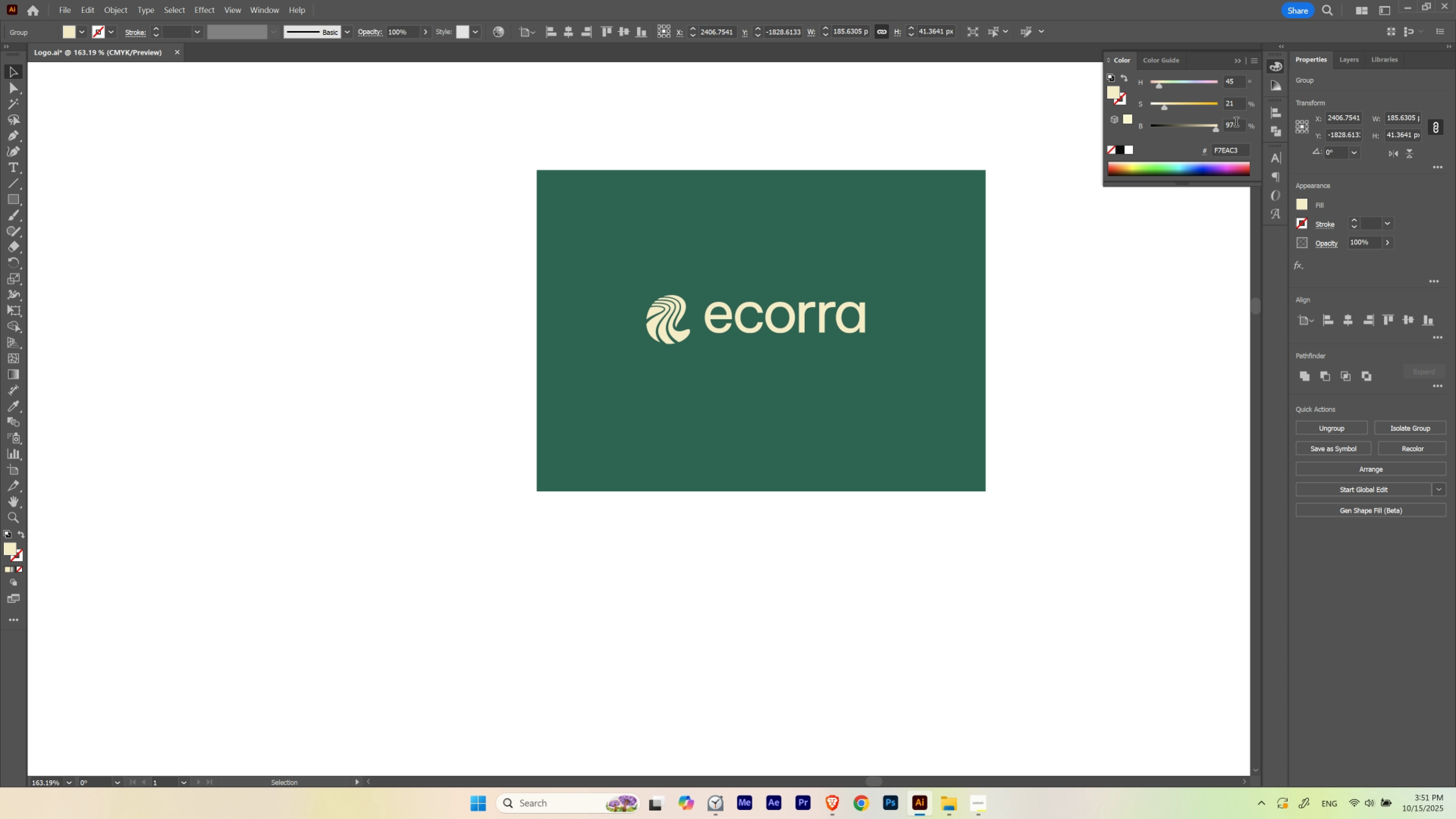 
scroll: coordinate [1236, 123], scroll_direction: up, amount: 1.0
 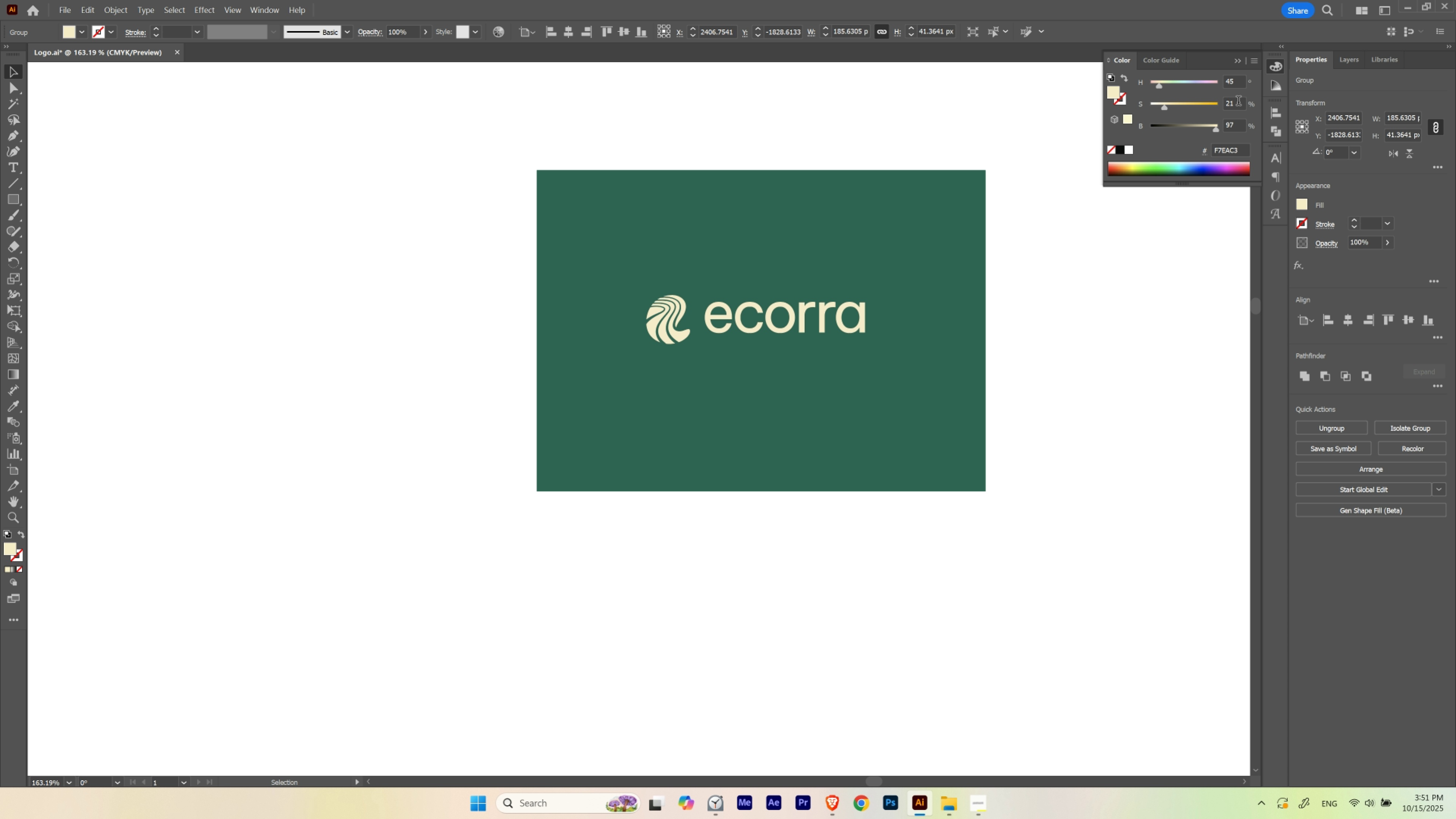 
scroll: coordinate [1238, 102], scroll_direction: down, amount: 8.0
 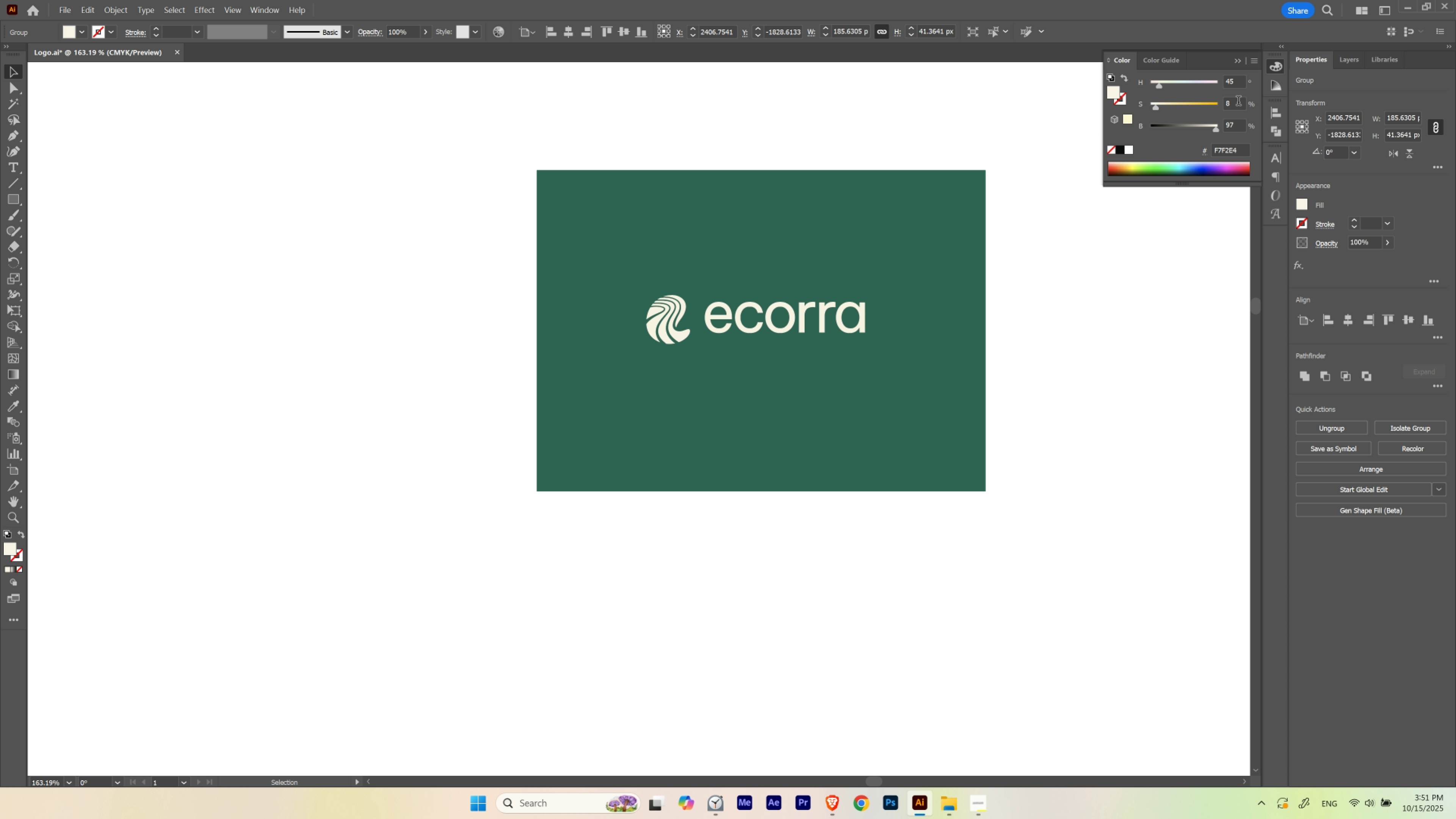 
scroll: coordinate [1238, 102], scroll_direction: up, amount: 1.0
 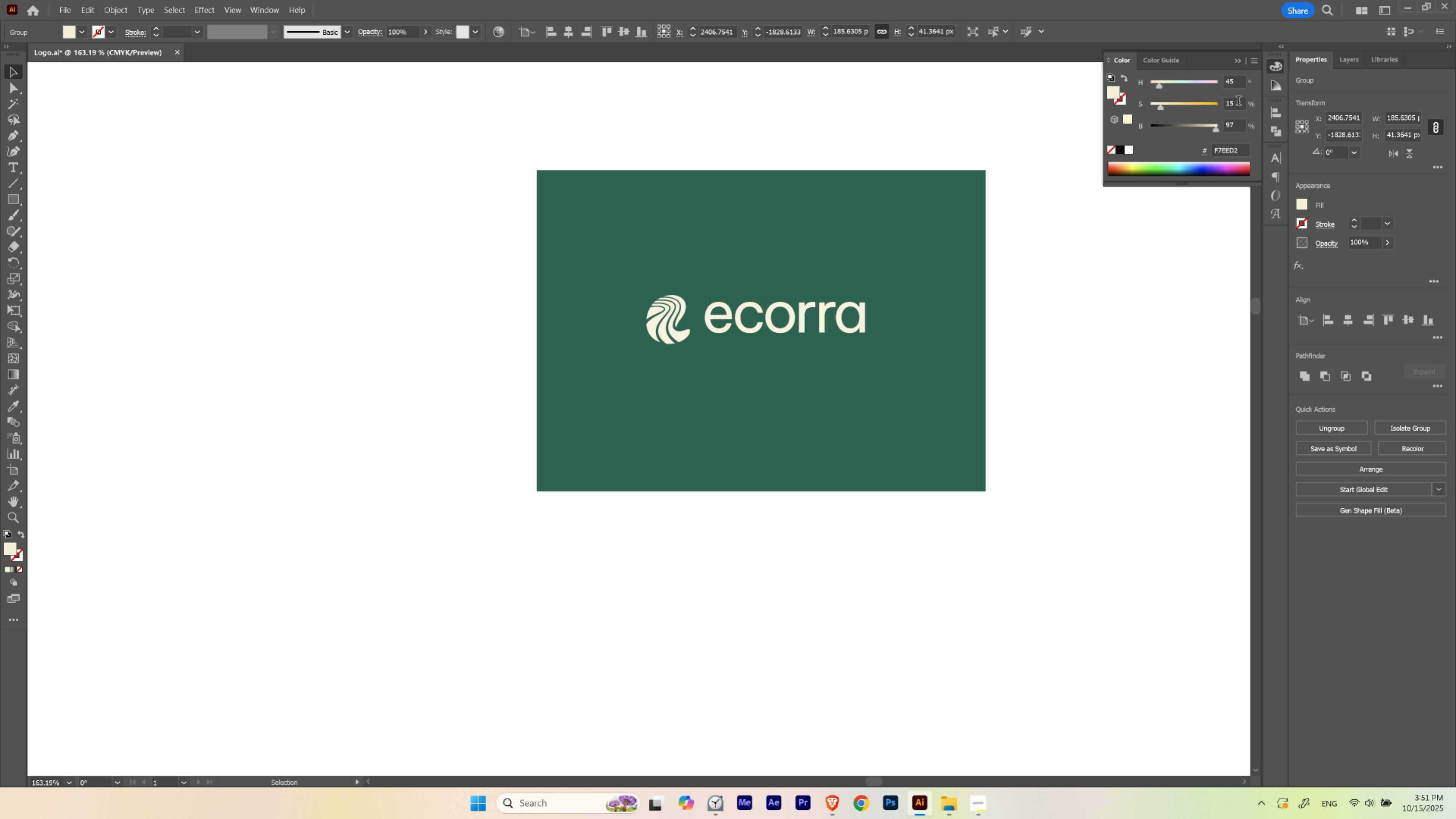 
hold_key(key=ShiftLeft, duration=1.53)
scroll: coordinate [1238, 102], scroll_direction: none, amount: 0.0
 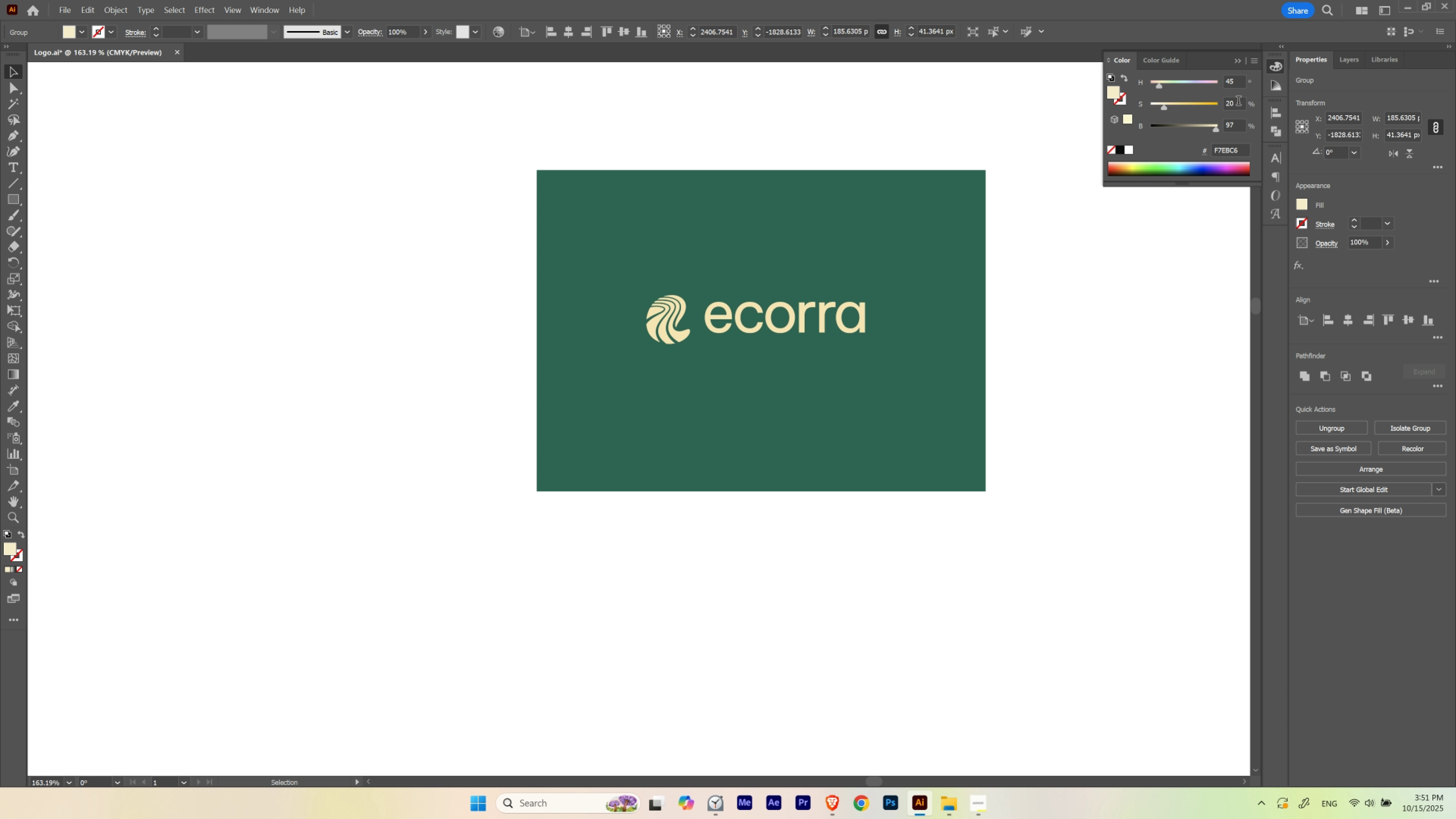 
scroll: coordinate [1238, 102], scroll_direction: up, amount: 1.0
 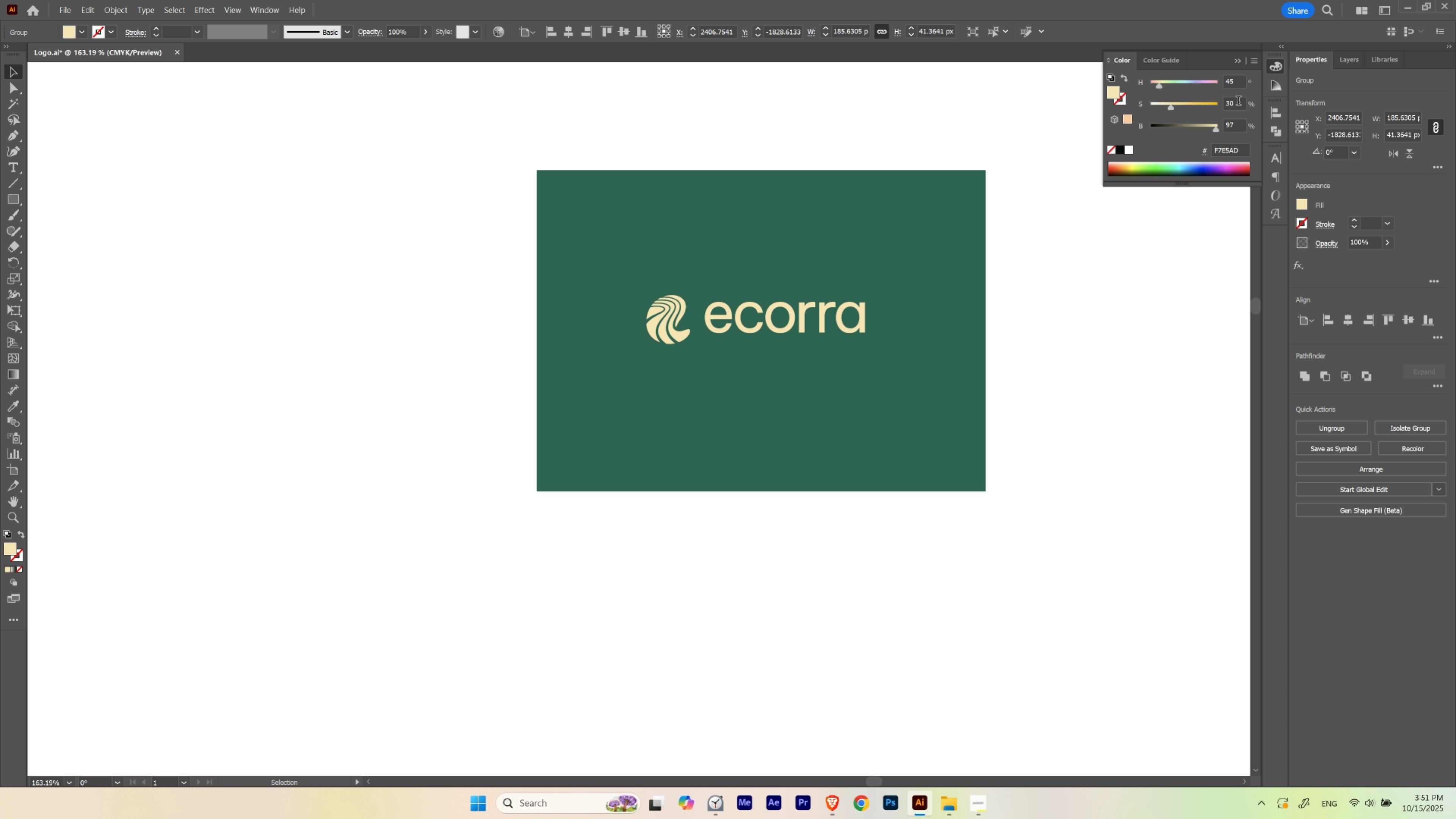 
hold_key(key=ShiftLeft, duration=1.52)
scroll: coordinate [1238, 102], scroll_direction: none, amount: 0.0
 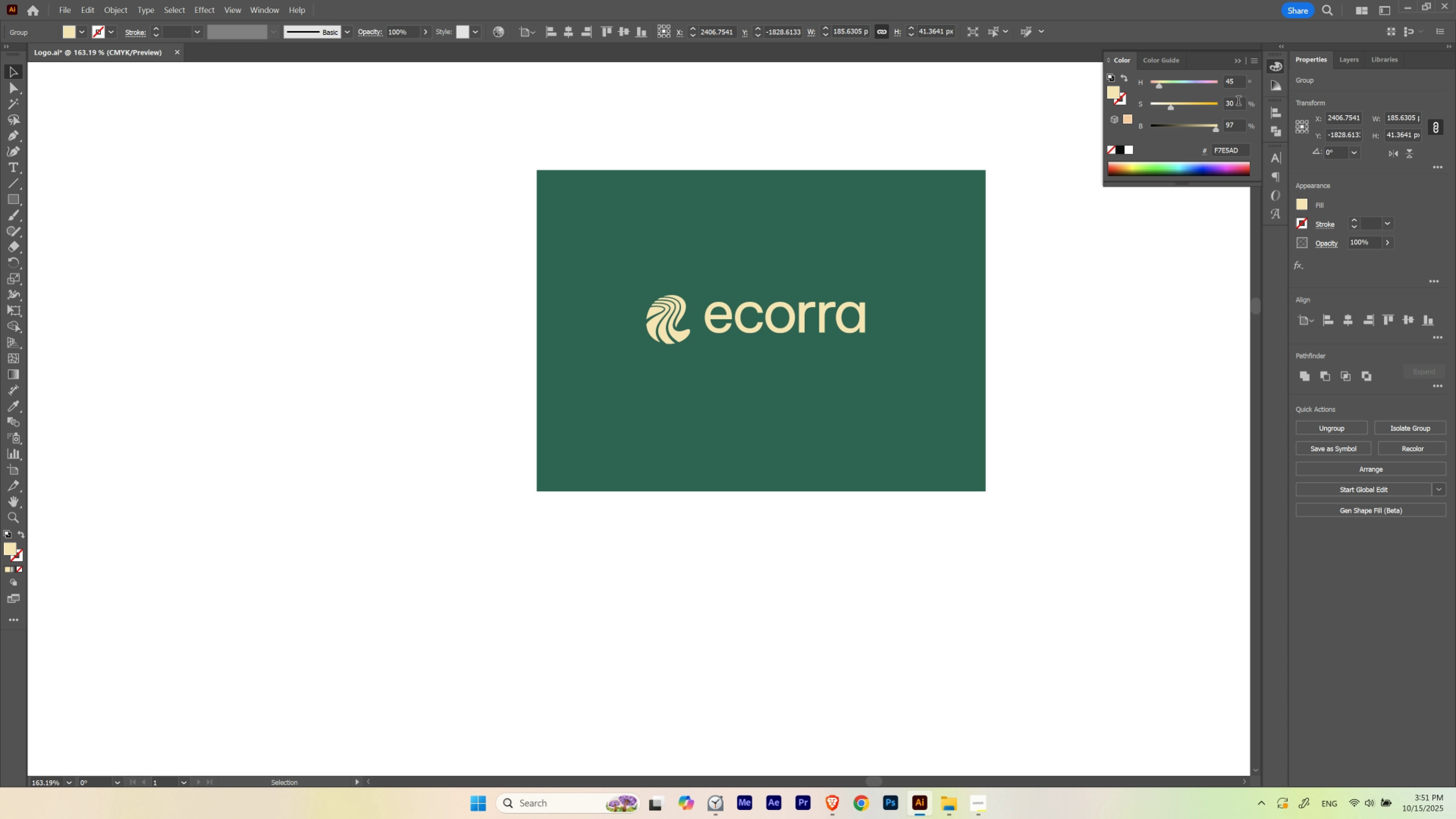 
hold_key(key=ShiftLeft, duration=1.52)
 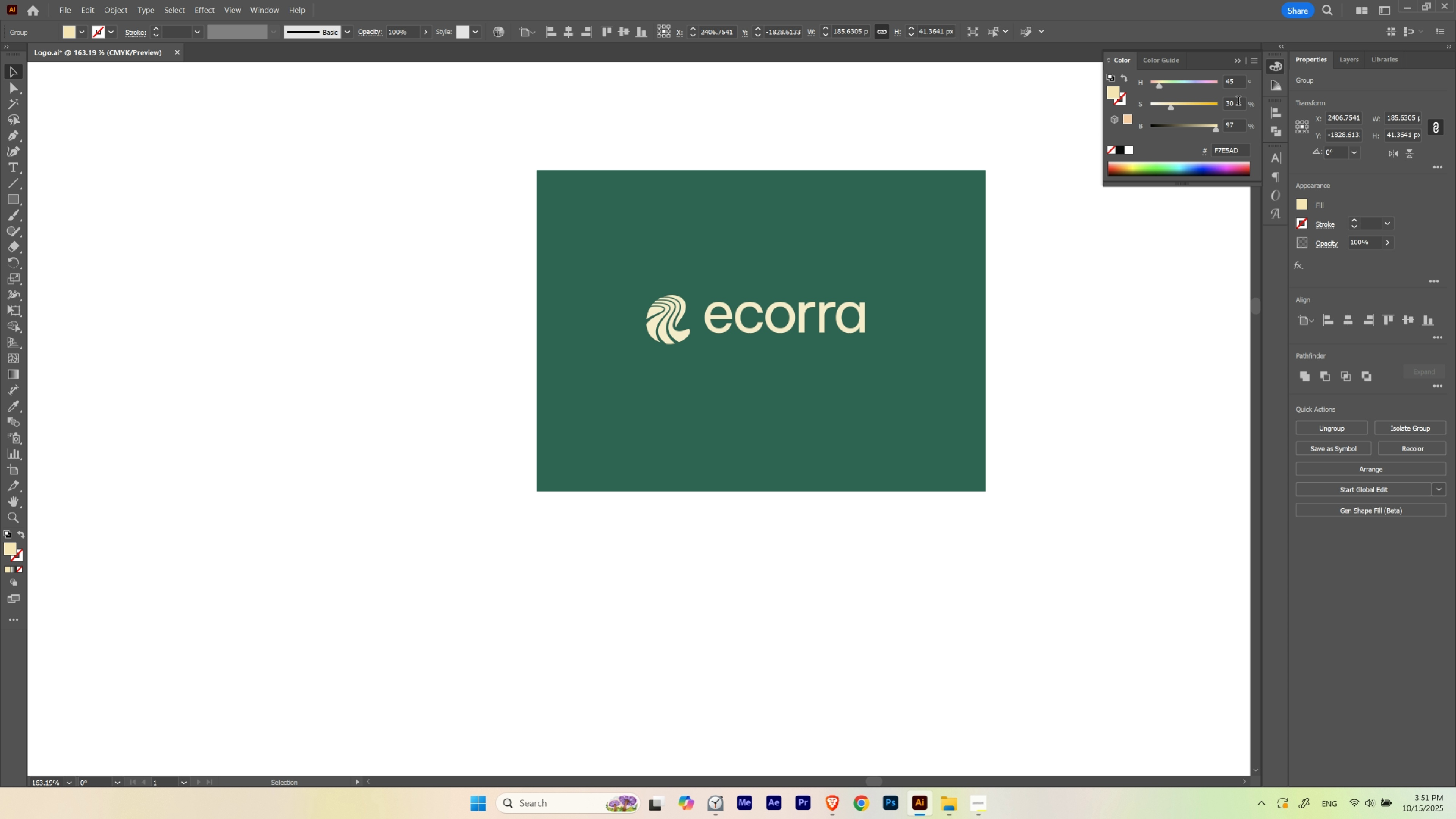 
hold_key(key=ShiftLeft, duration=1.05)
scroll: coordinate [1238, 102], scroll_direction: down, amount: 1.0
 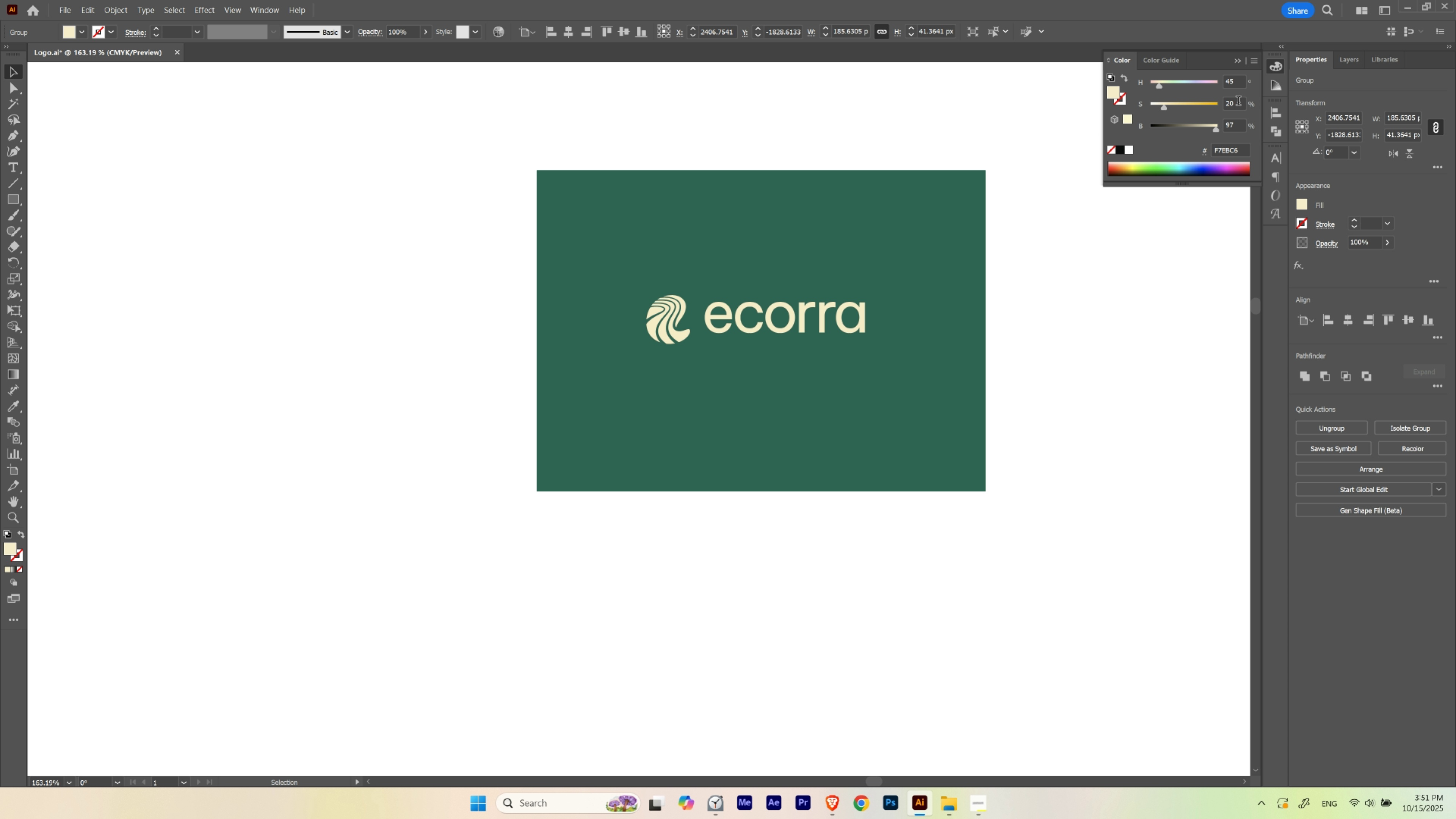 
scroll: coordinate [1238, 102], scroll_direction: up, amount: 8.0
 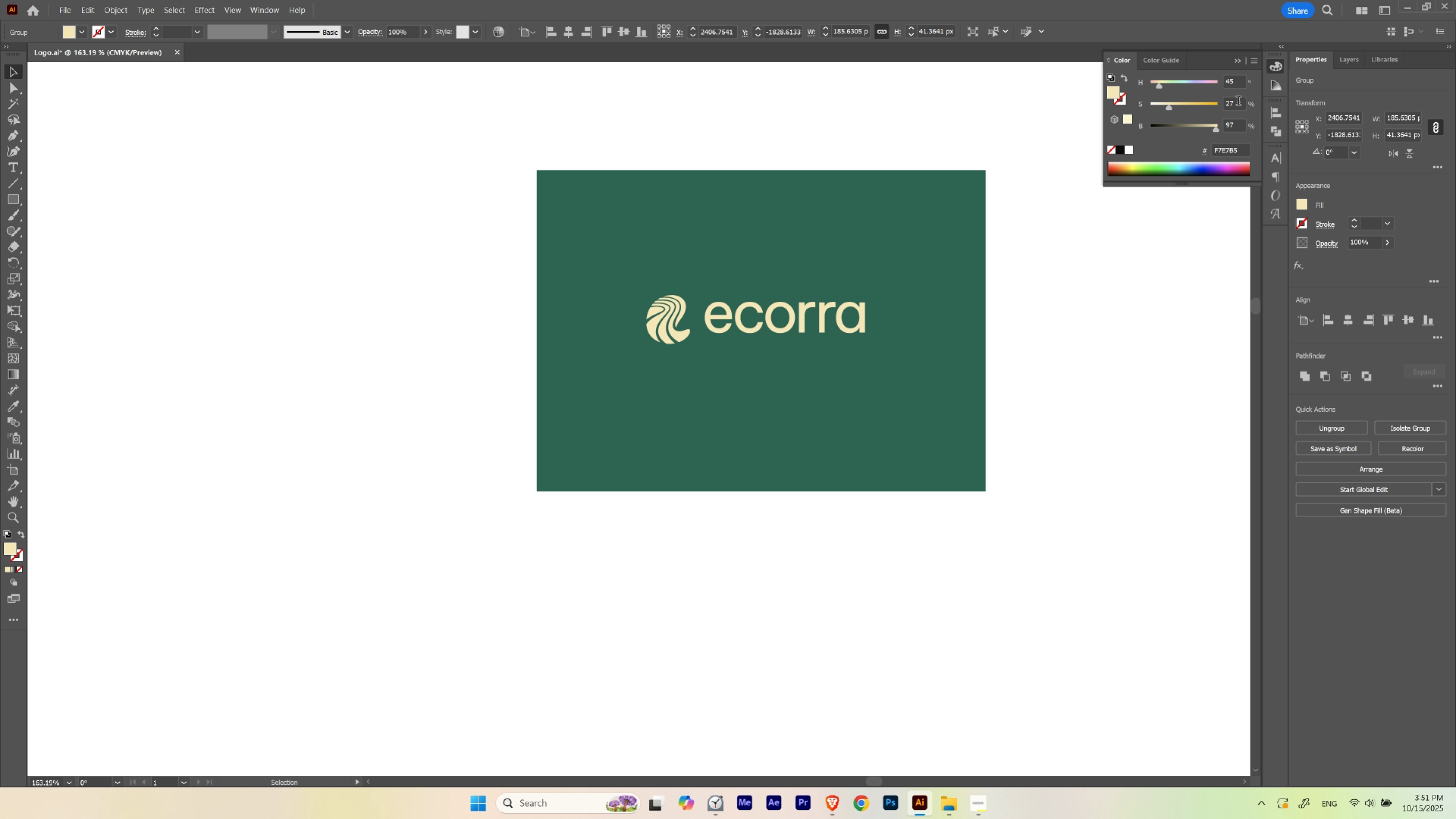 
scroll: coordinate [1238, 102], scroll_direction: down, amount: 3.0
 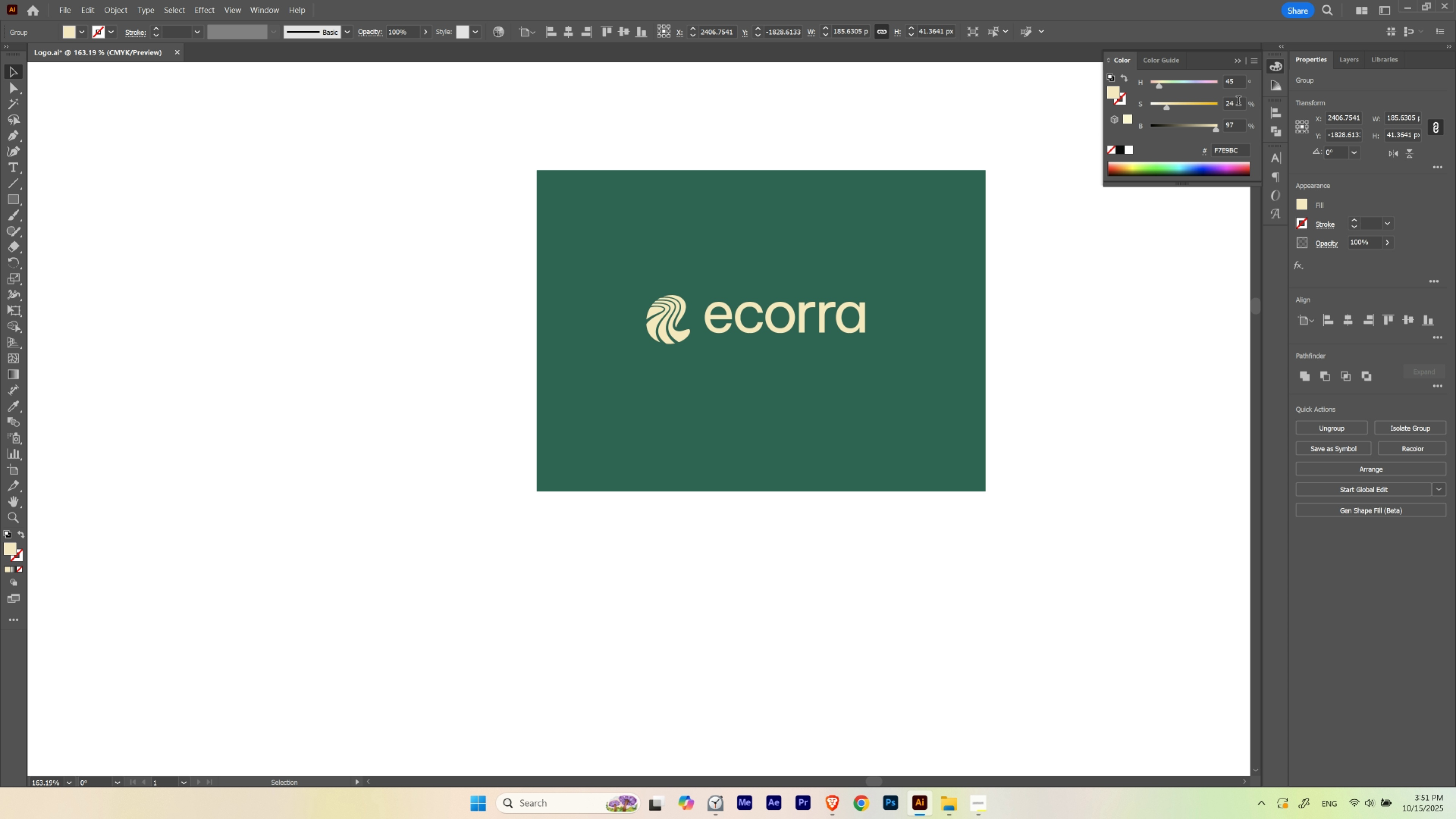 
scroll: coordinate [1238, 126], scroll_direction: up, amount: 3.0
 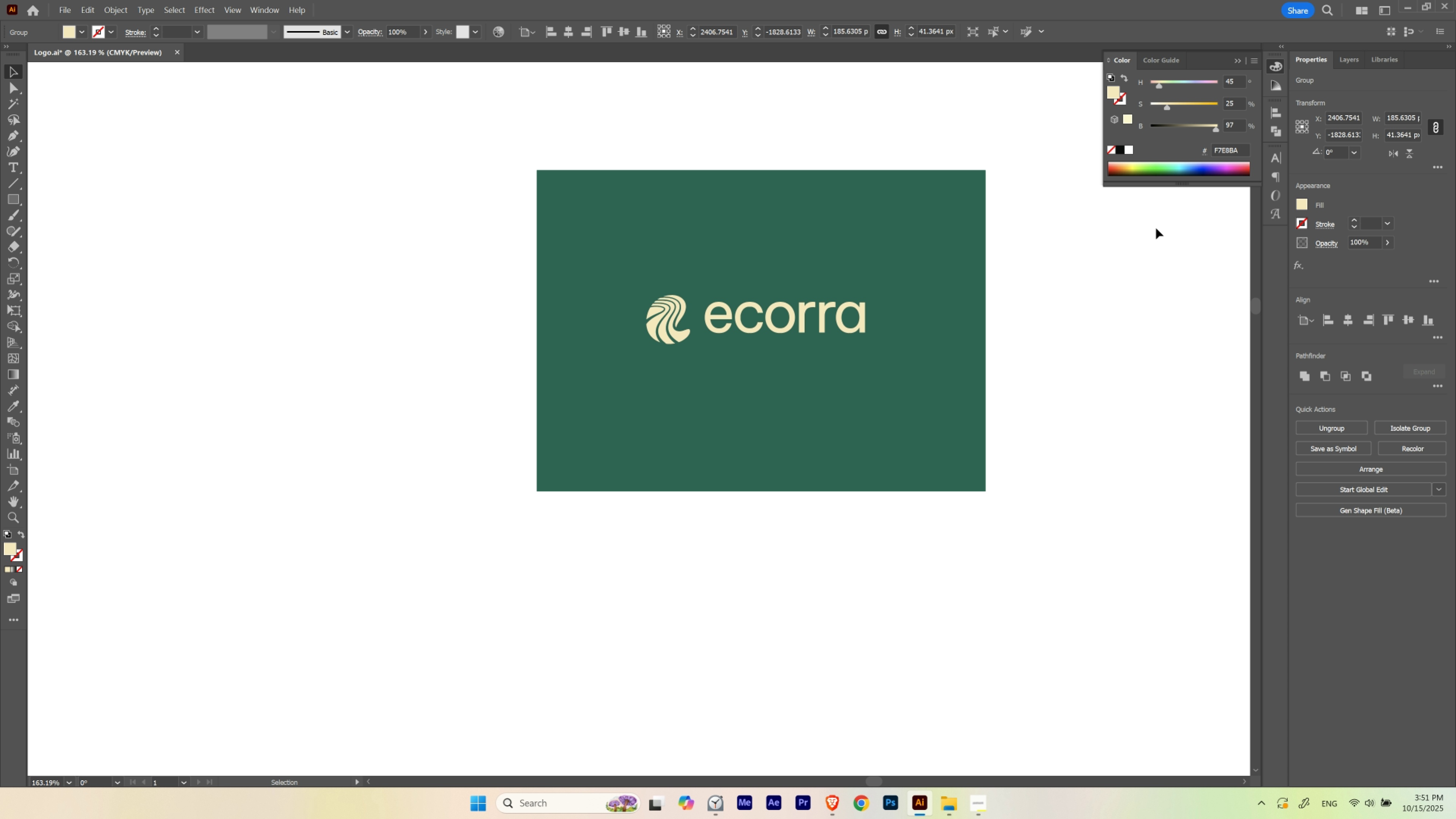 
left_click([1072, 333])
 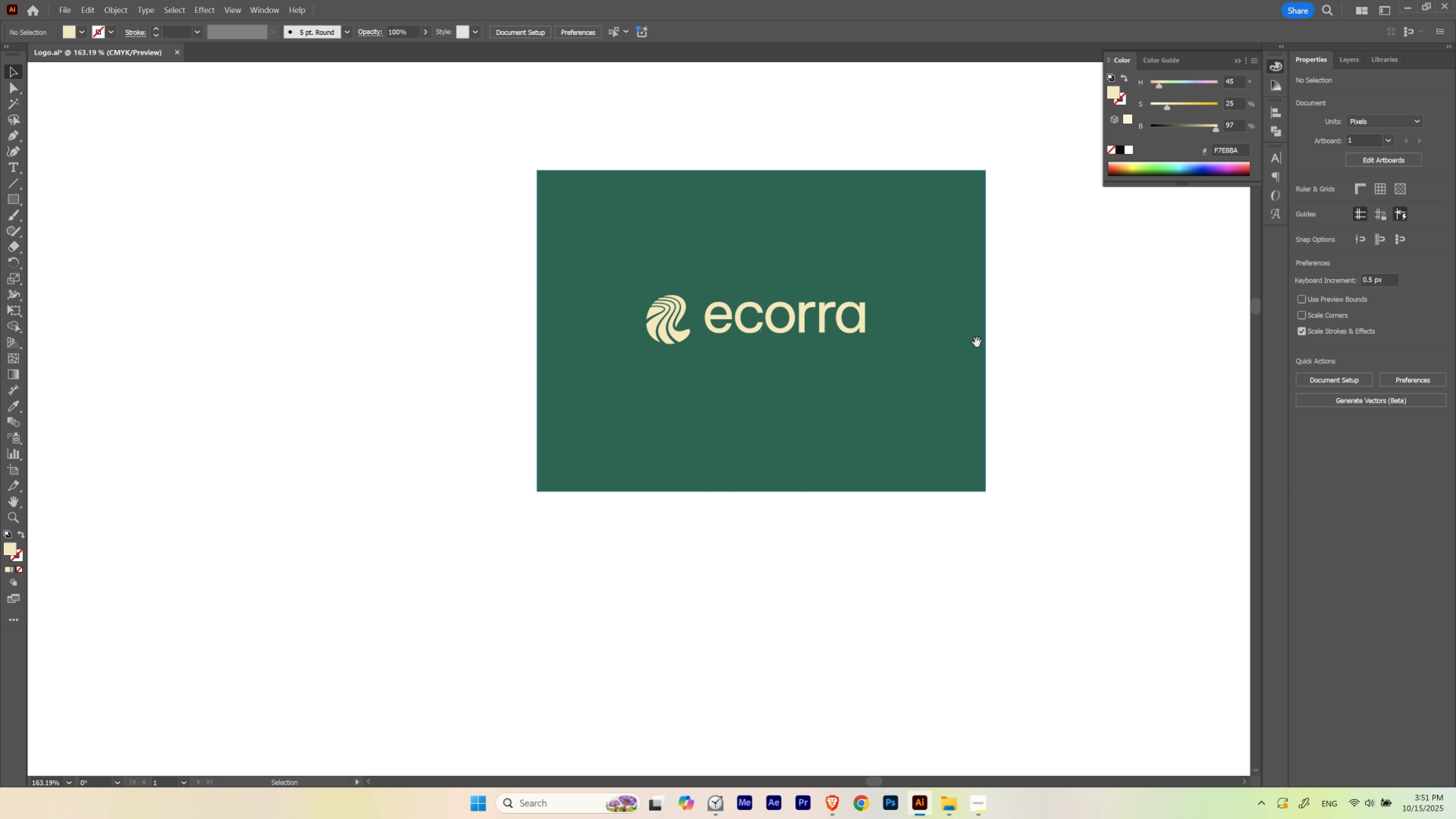 
hold_key(key=Space, duration=0.66)
 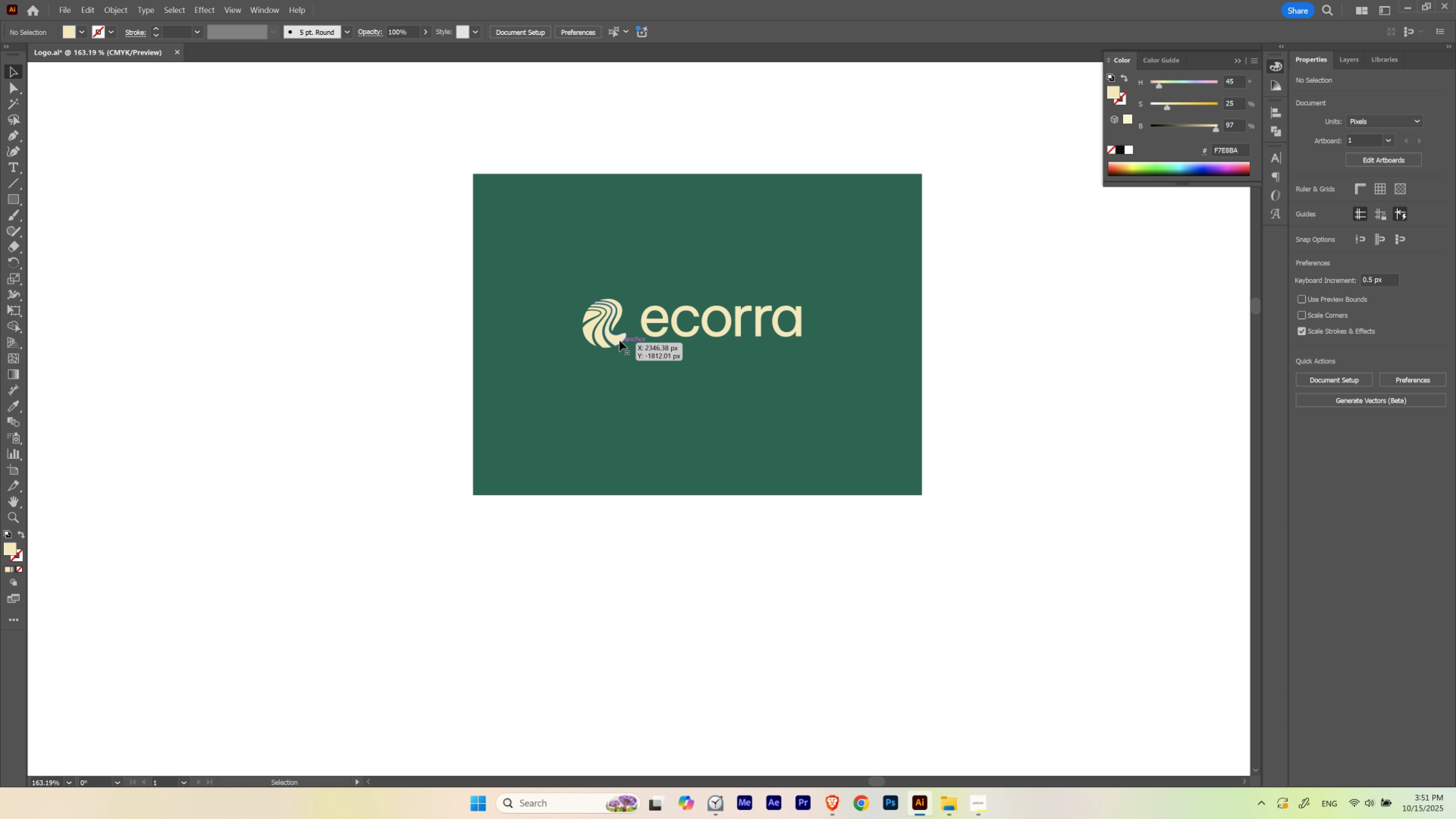 
left_click_drag(start_coordinate=[967, 335], to_coordinate=[904, 338])
 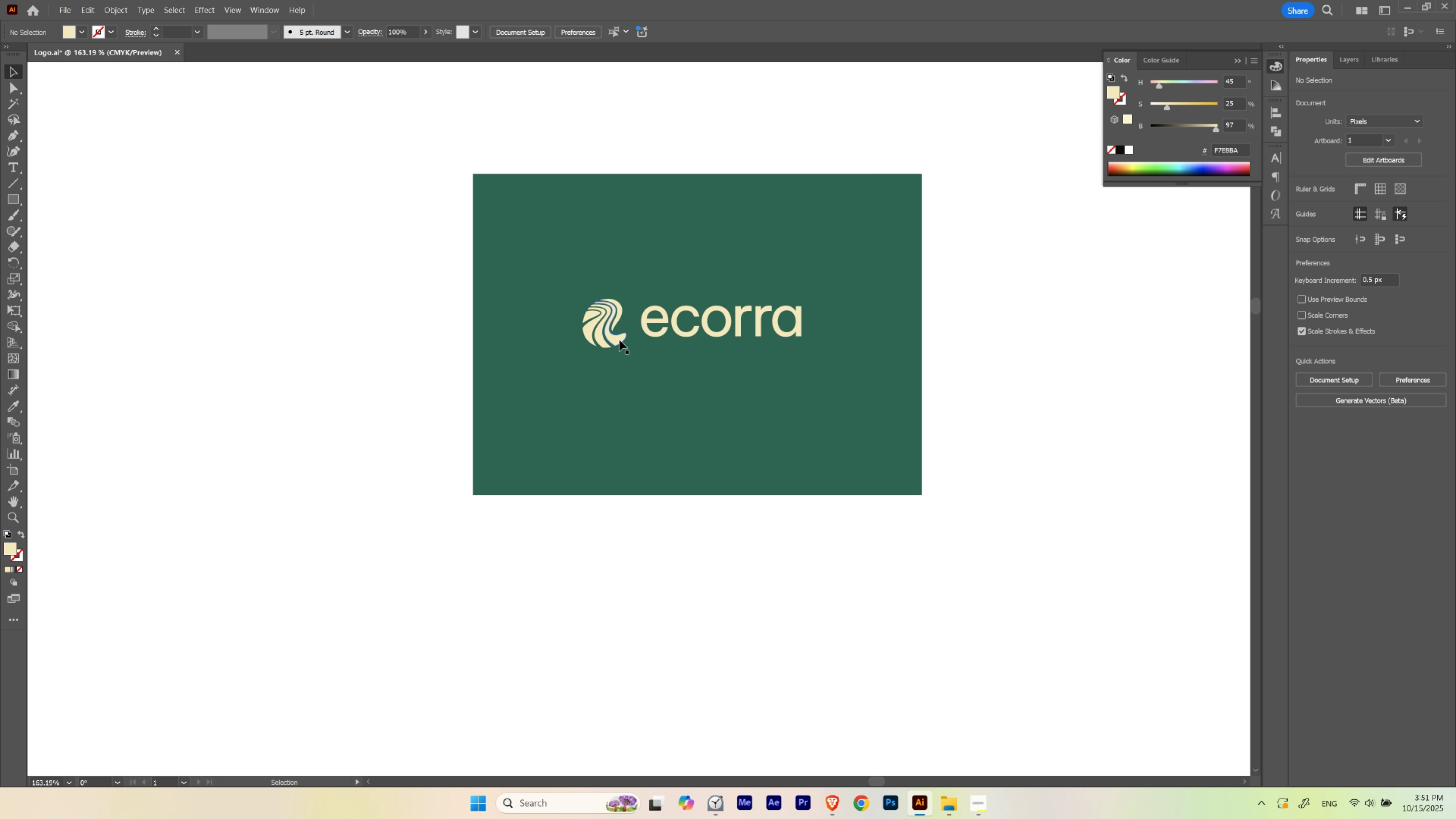 
left_click([619, 340])
 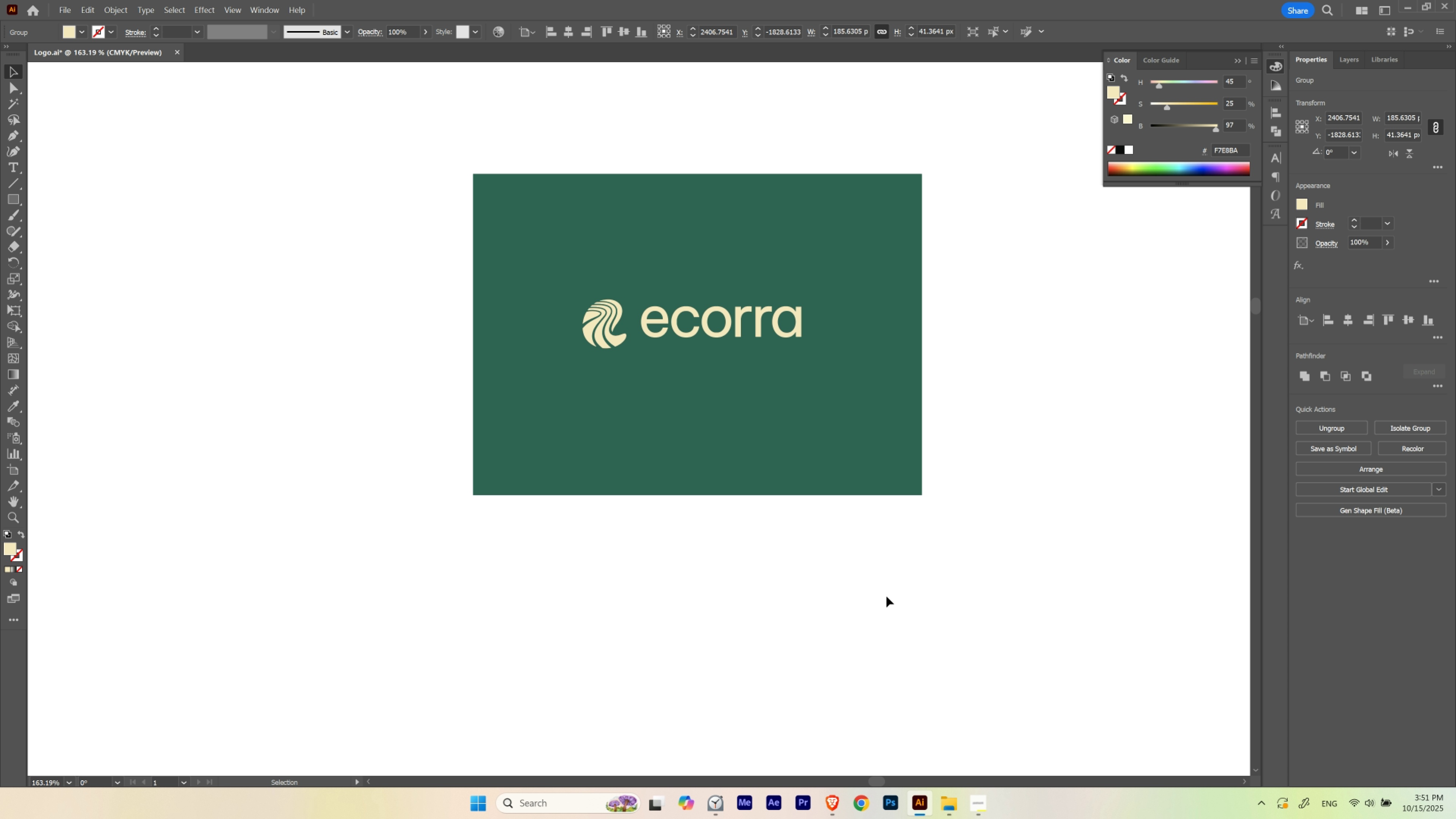 
key(ArrowDown)
 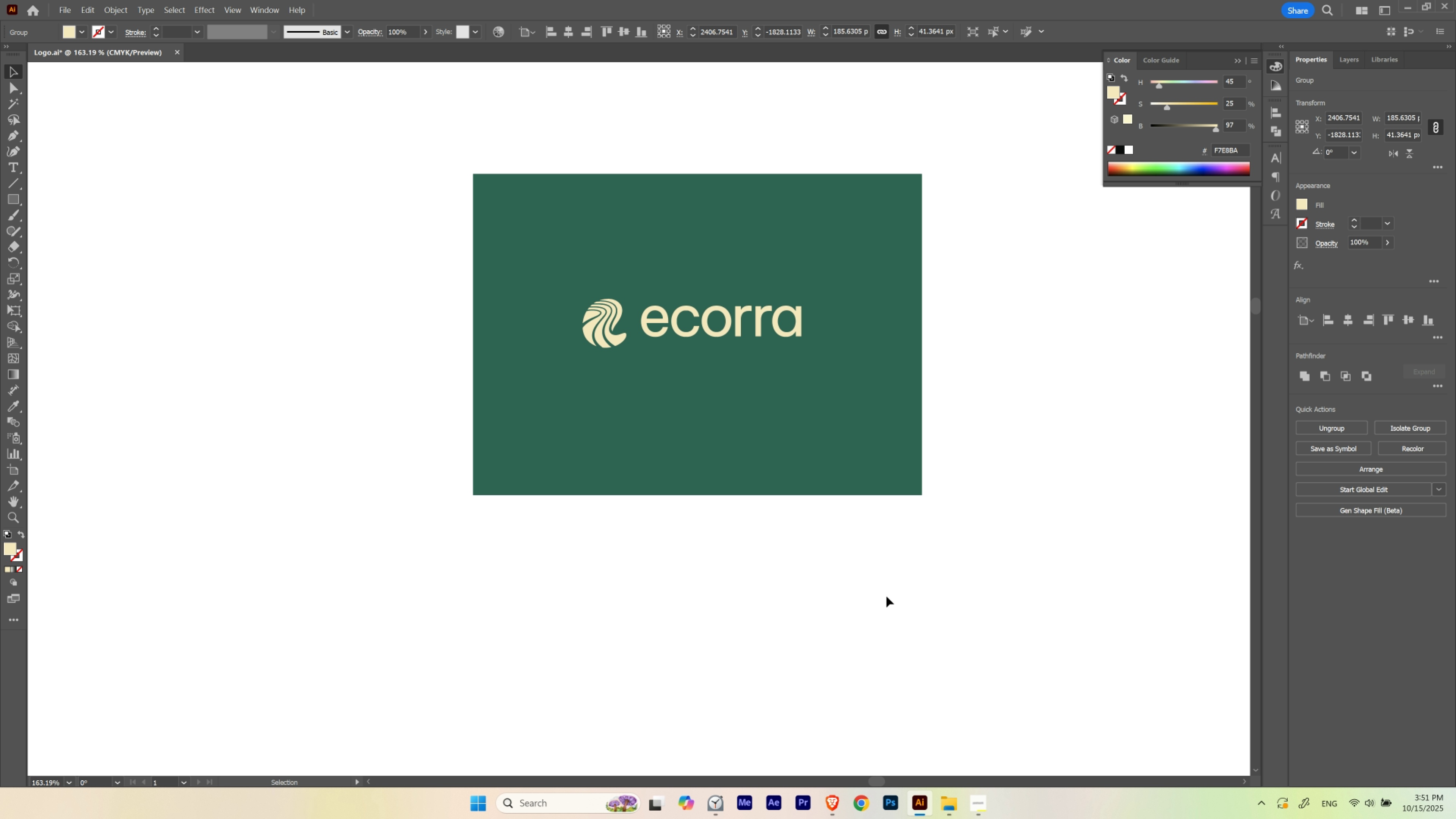 
key(ArrowUp)
 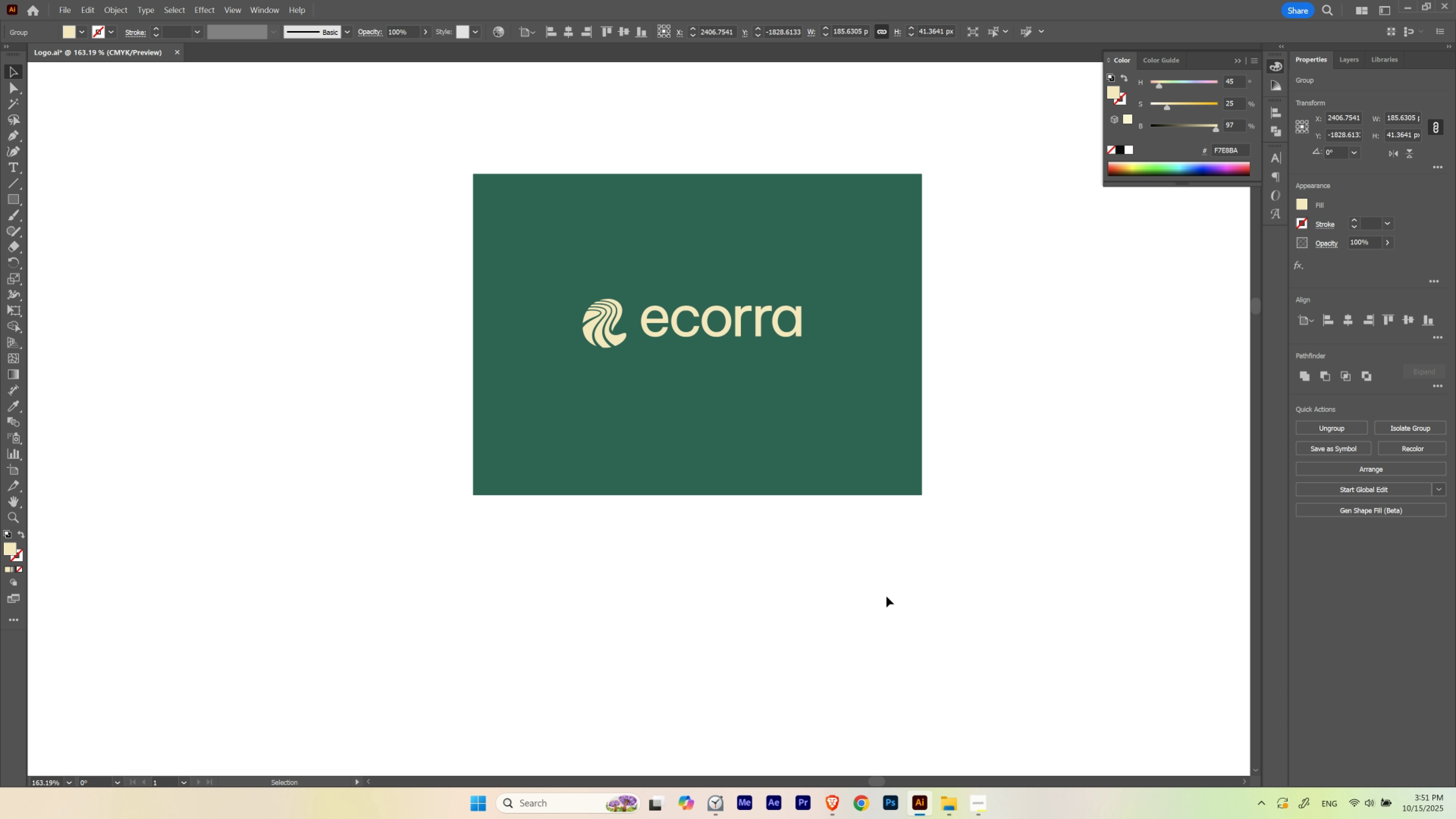 
key(ArrowLeft)
 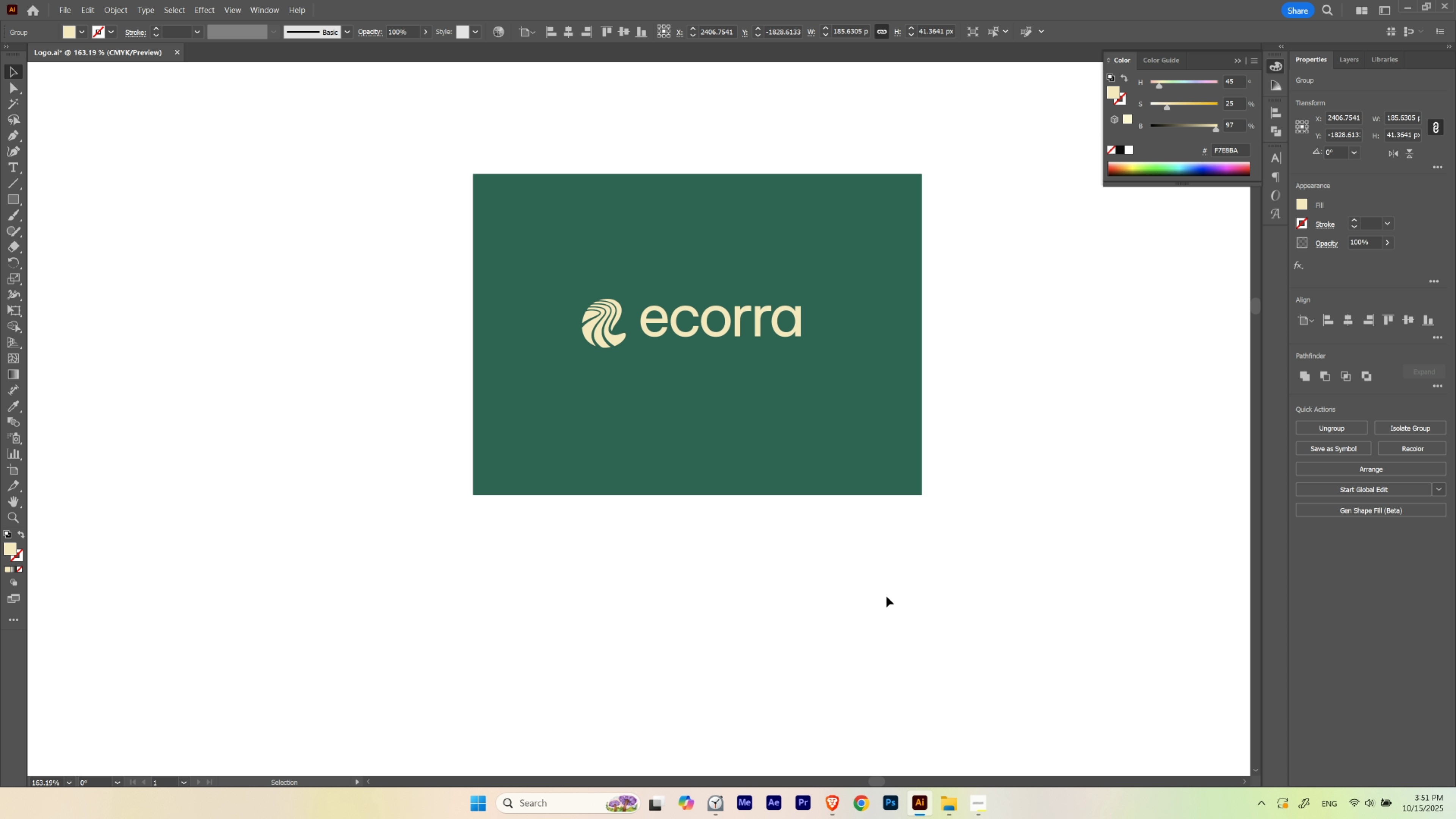 
key(ArrowLeft)
 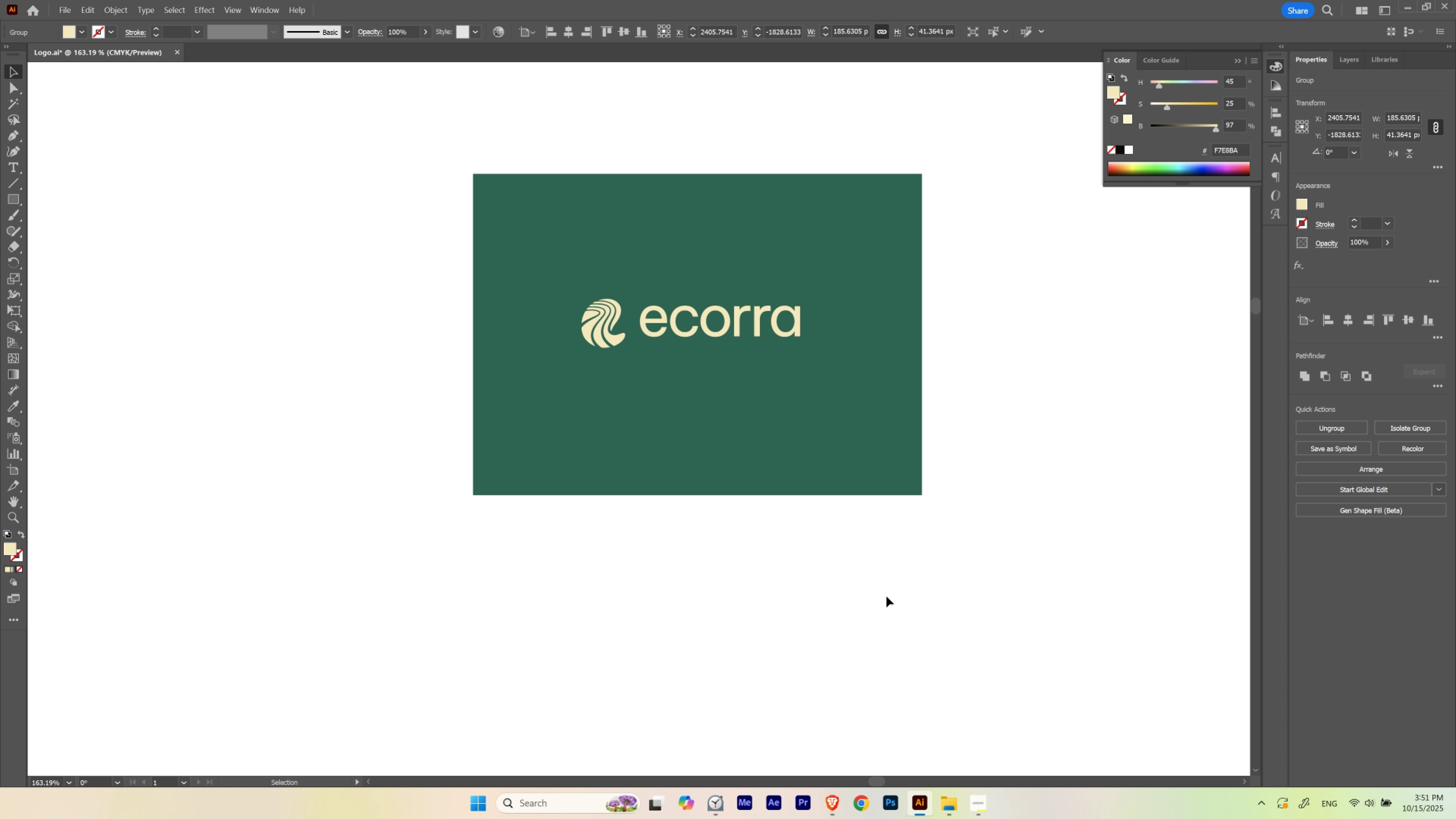 
key(ArrowRight)
 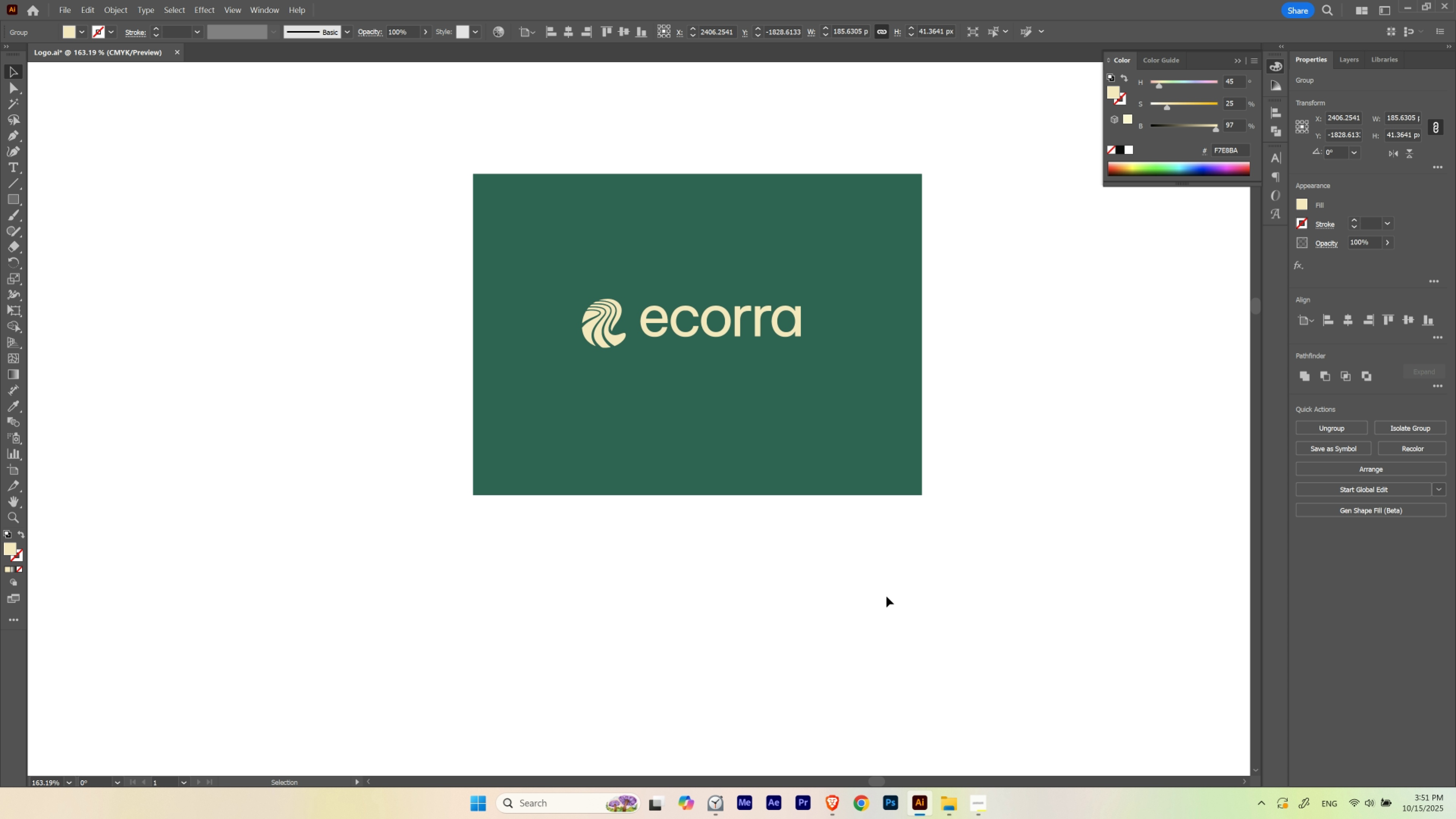 
hold_key(key=ControlLeft, duration=0.54)
 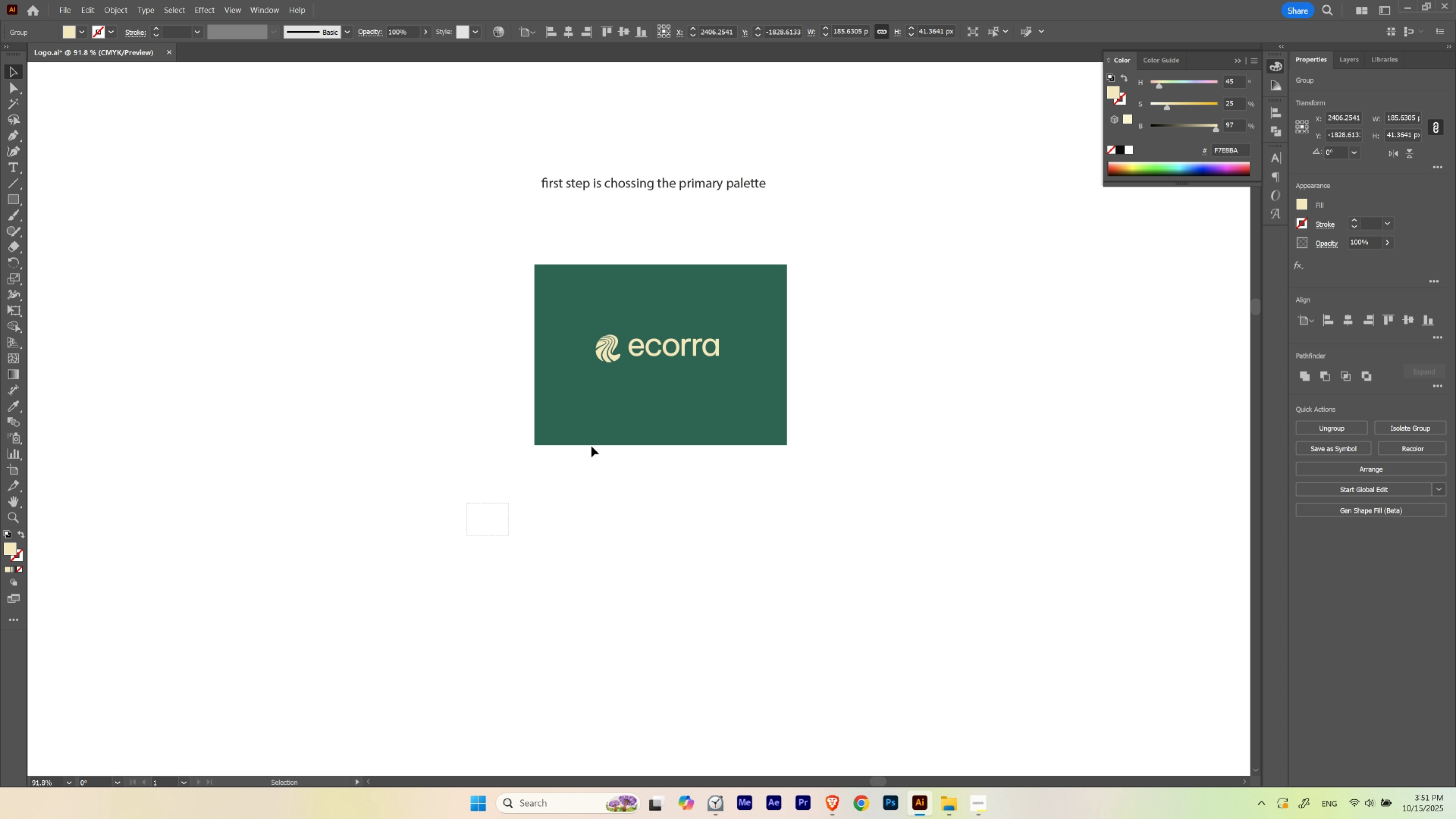 
hold_key(key=Space, duration=0.91)
 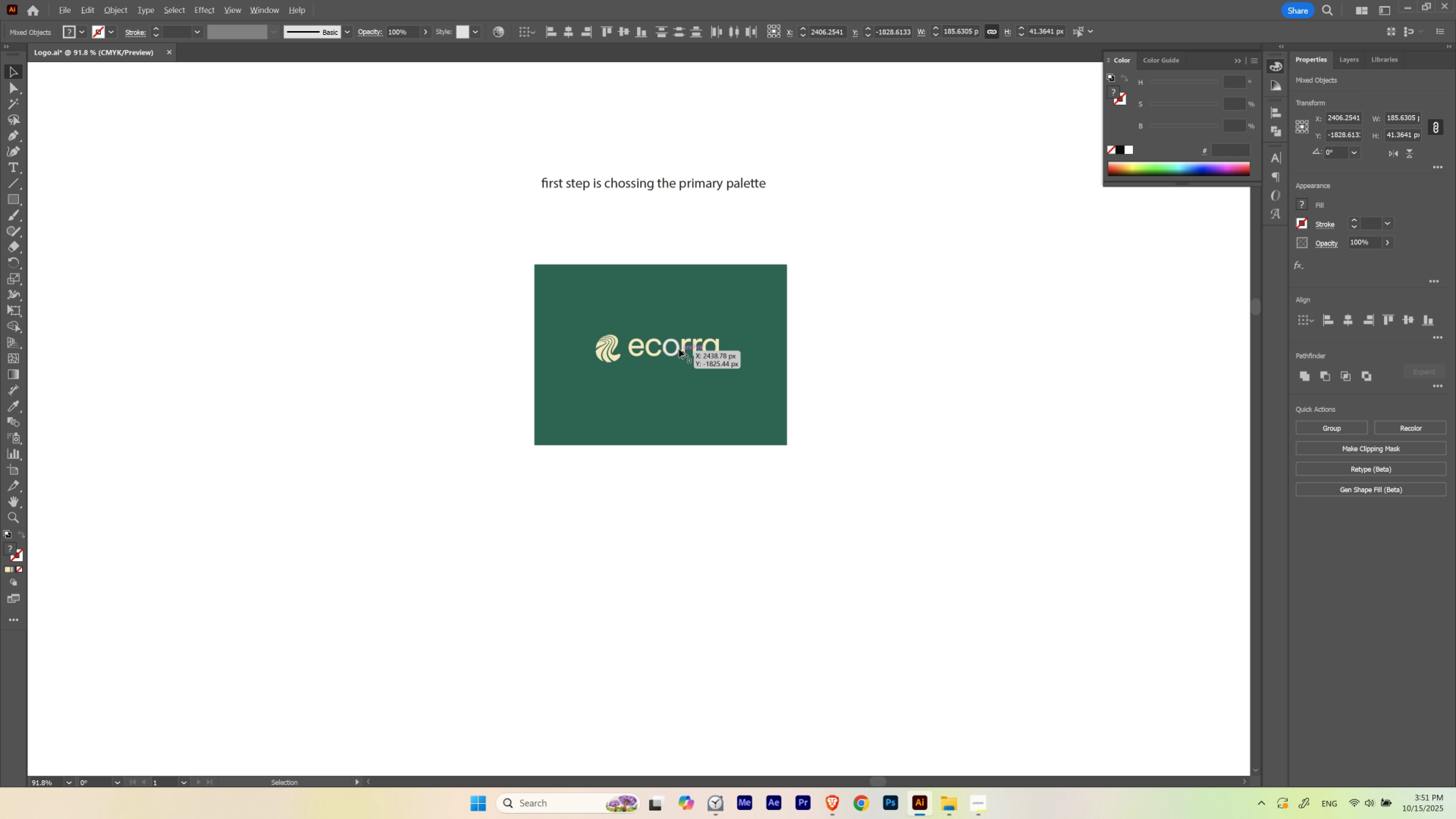 
left_click_drag(start_coordinate=[826, 361], to_coordinate=[763, 388])
 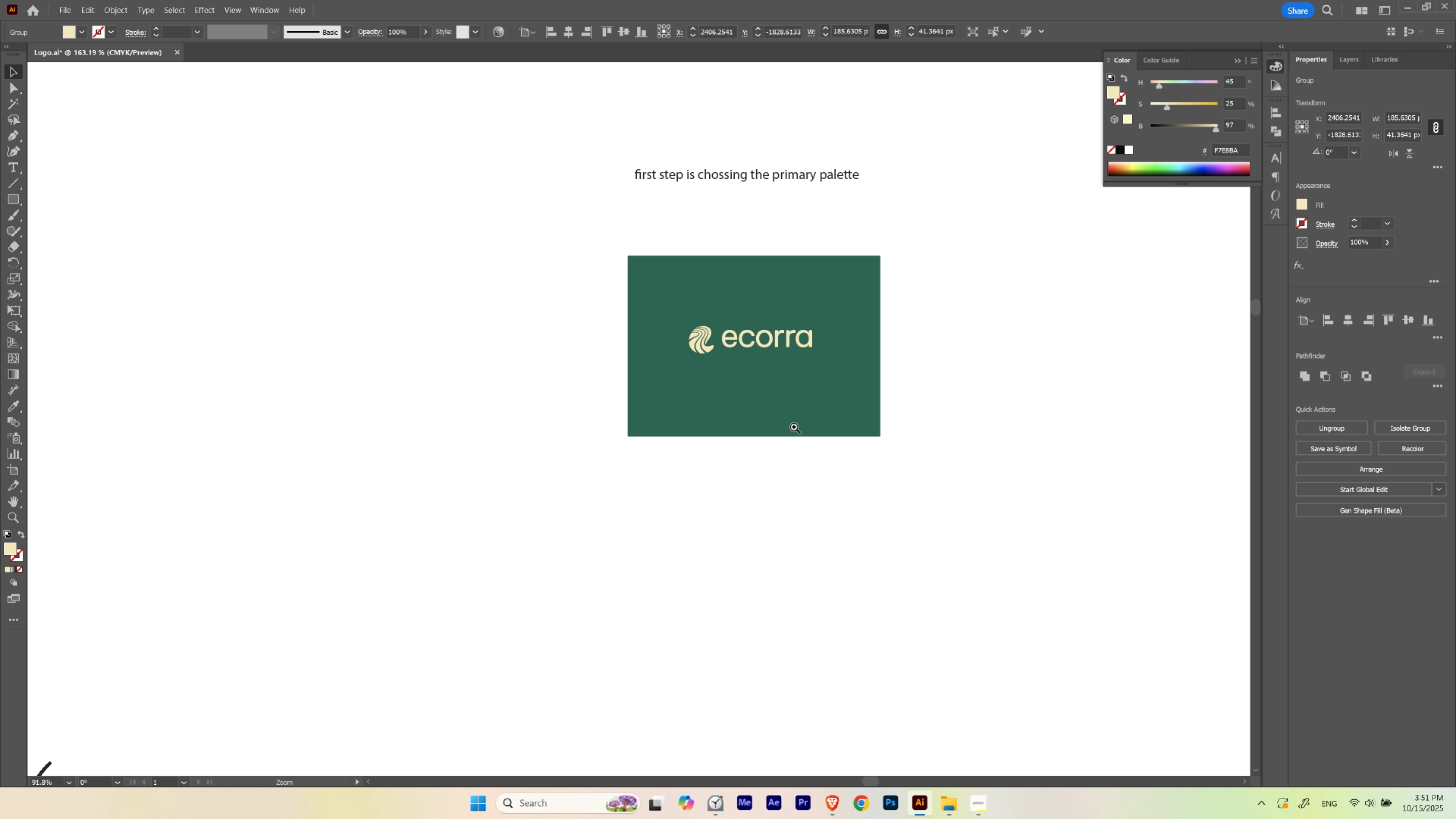 
left_click_drag(start_coordinate=[824, 423], to_coordinate=[730, 432])
 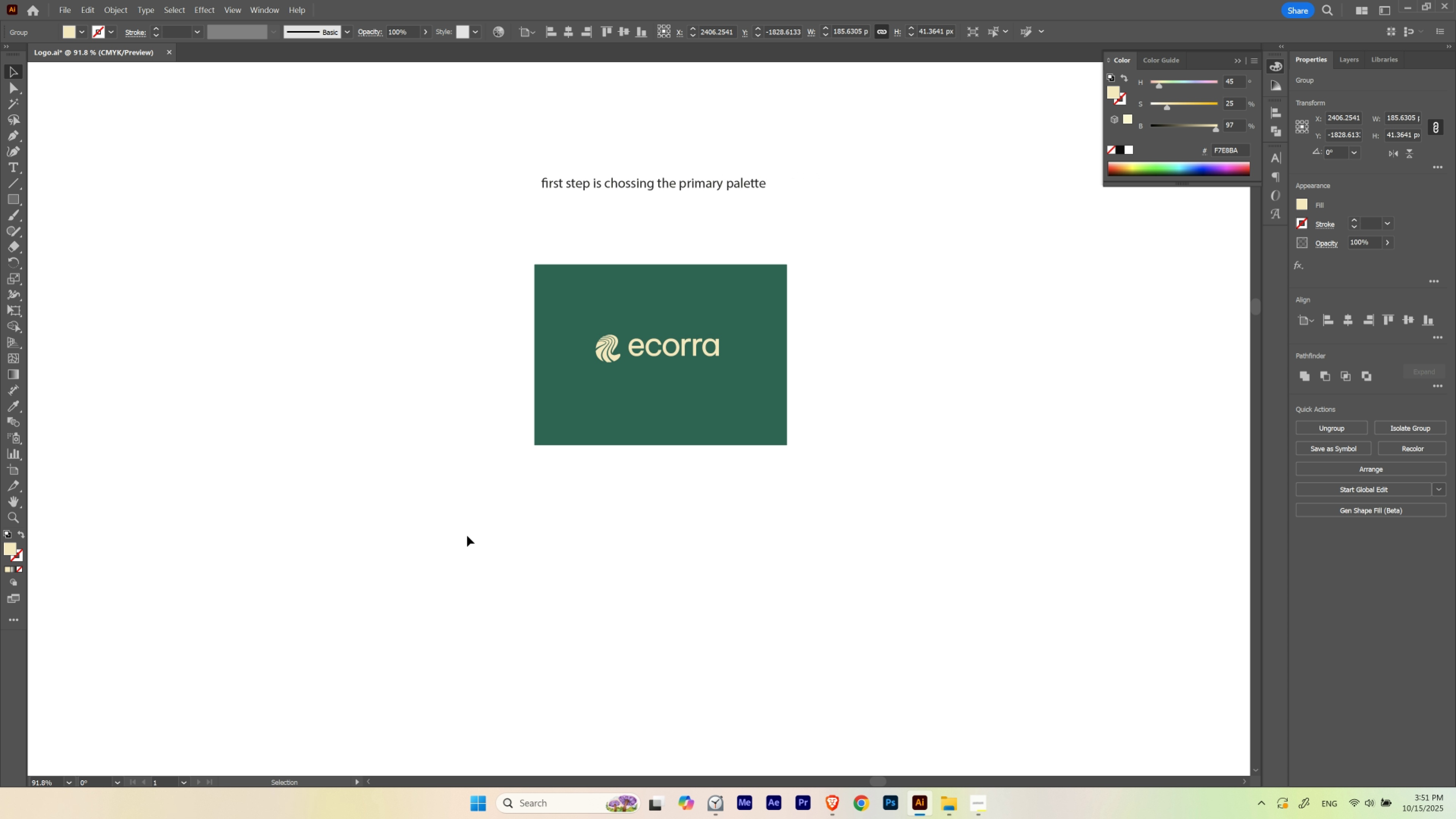 
left_click_drag(start_coordinate=[467, 536], to_coordinate=[846, 274])
 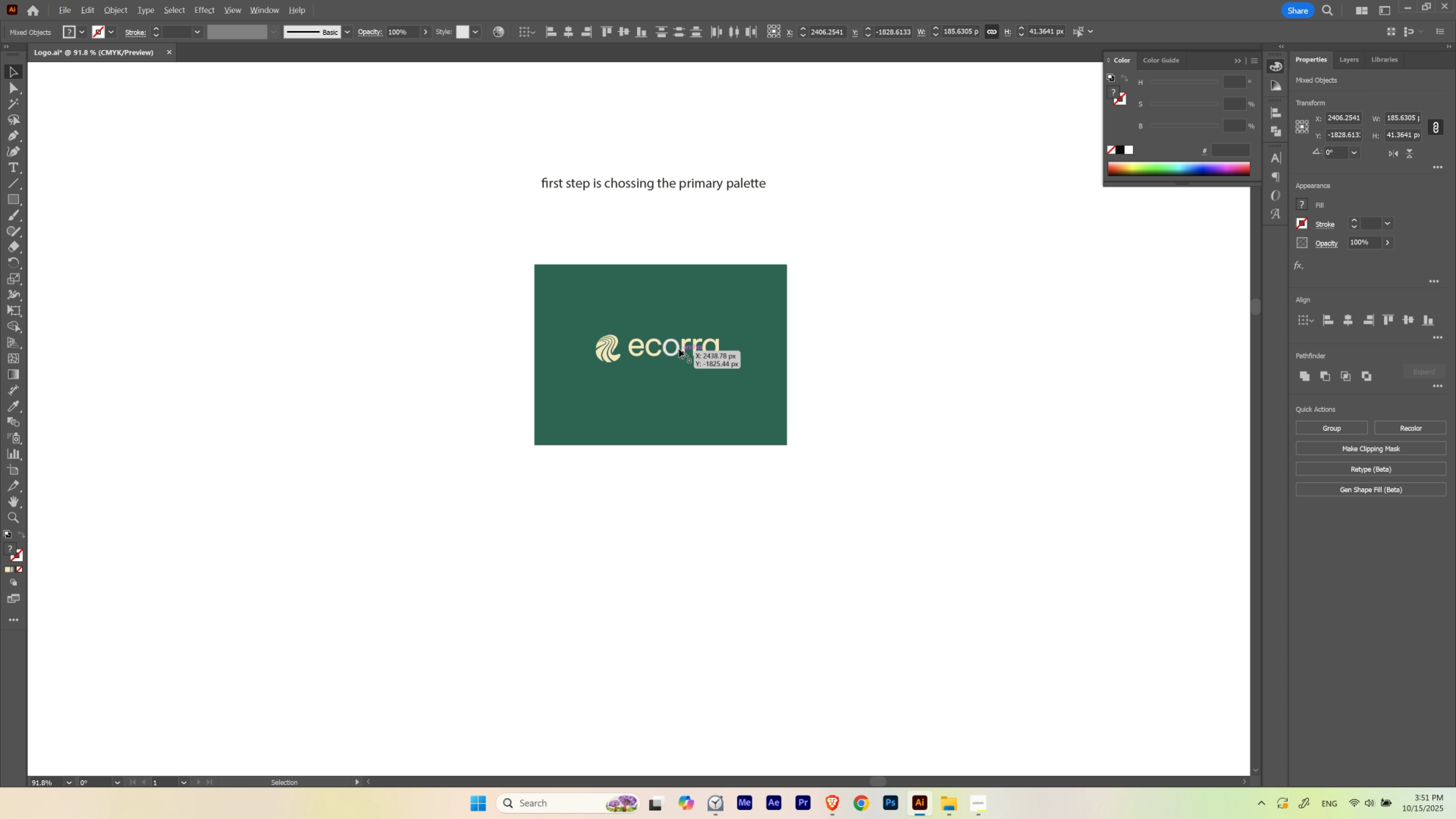 
hold_key(key=AltLeft, duration=3.1)
left_click_drag(start_coordinate=[679, 349], to_coordinate=[932, 362])
 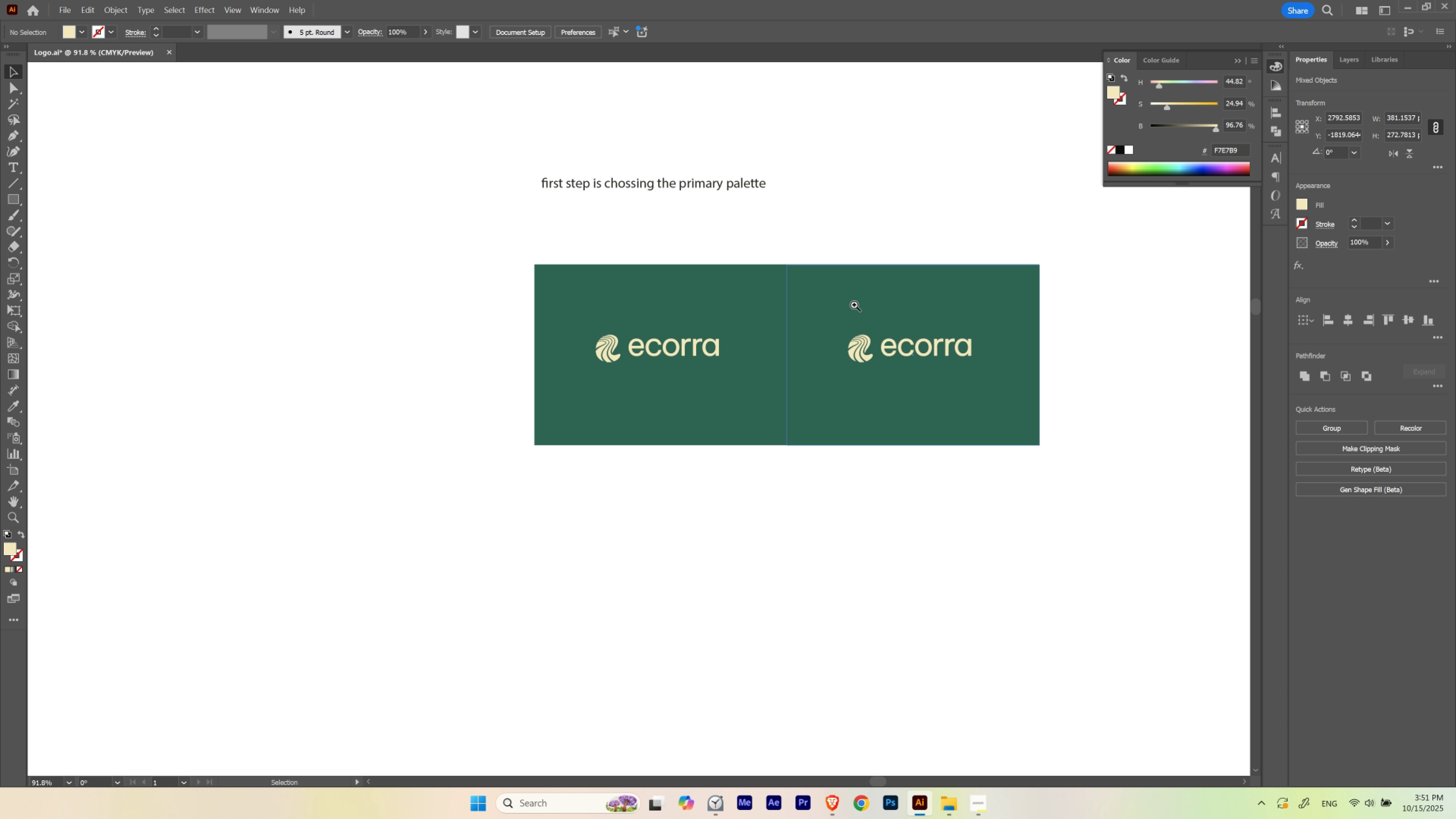 
hold_key(key=ShiftLeft, duration=1.52)
 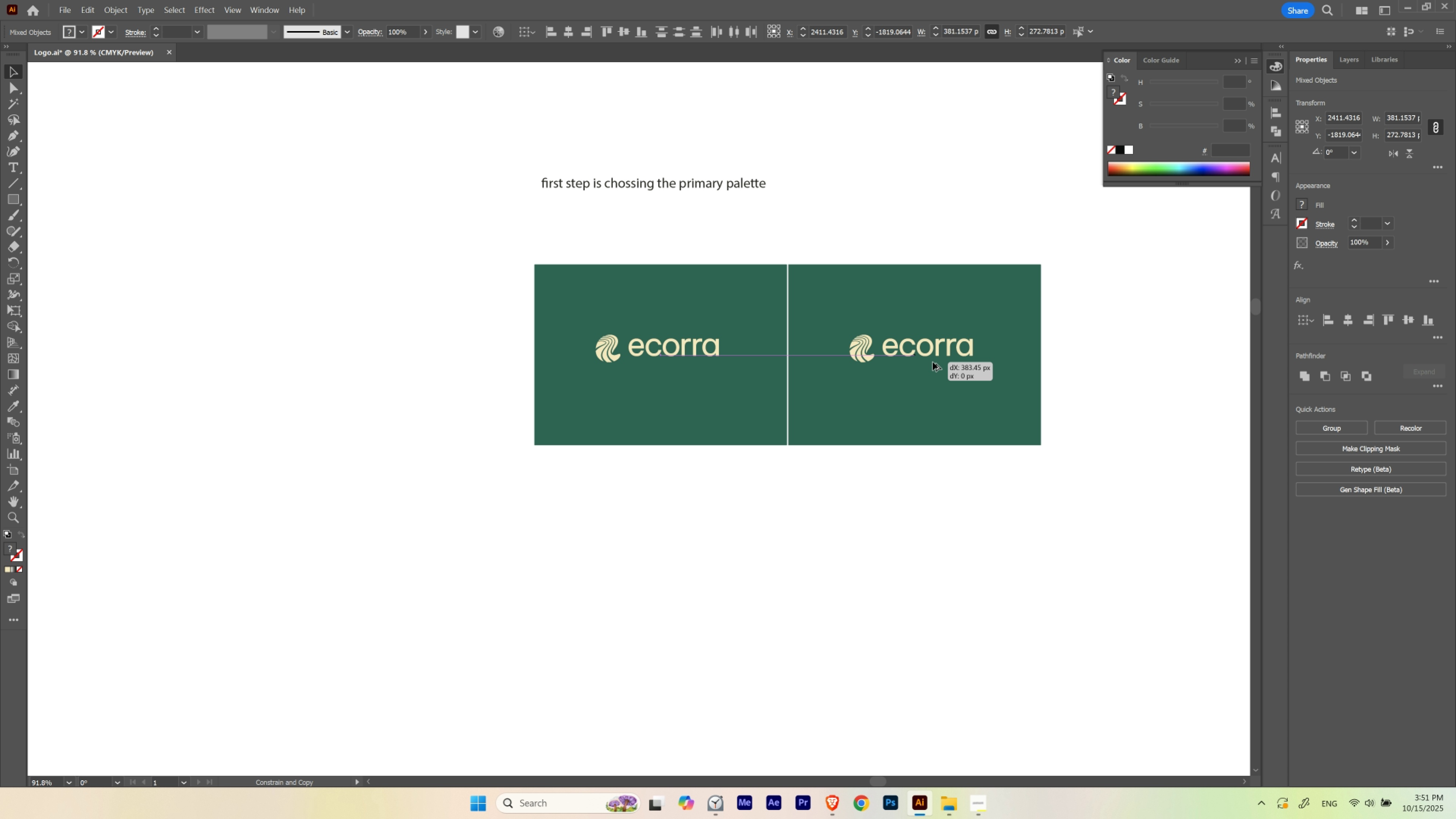 
hold_key(key=ShiftLeft, duration=1.38)
 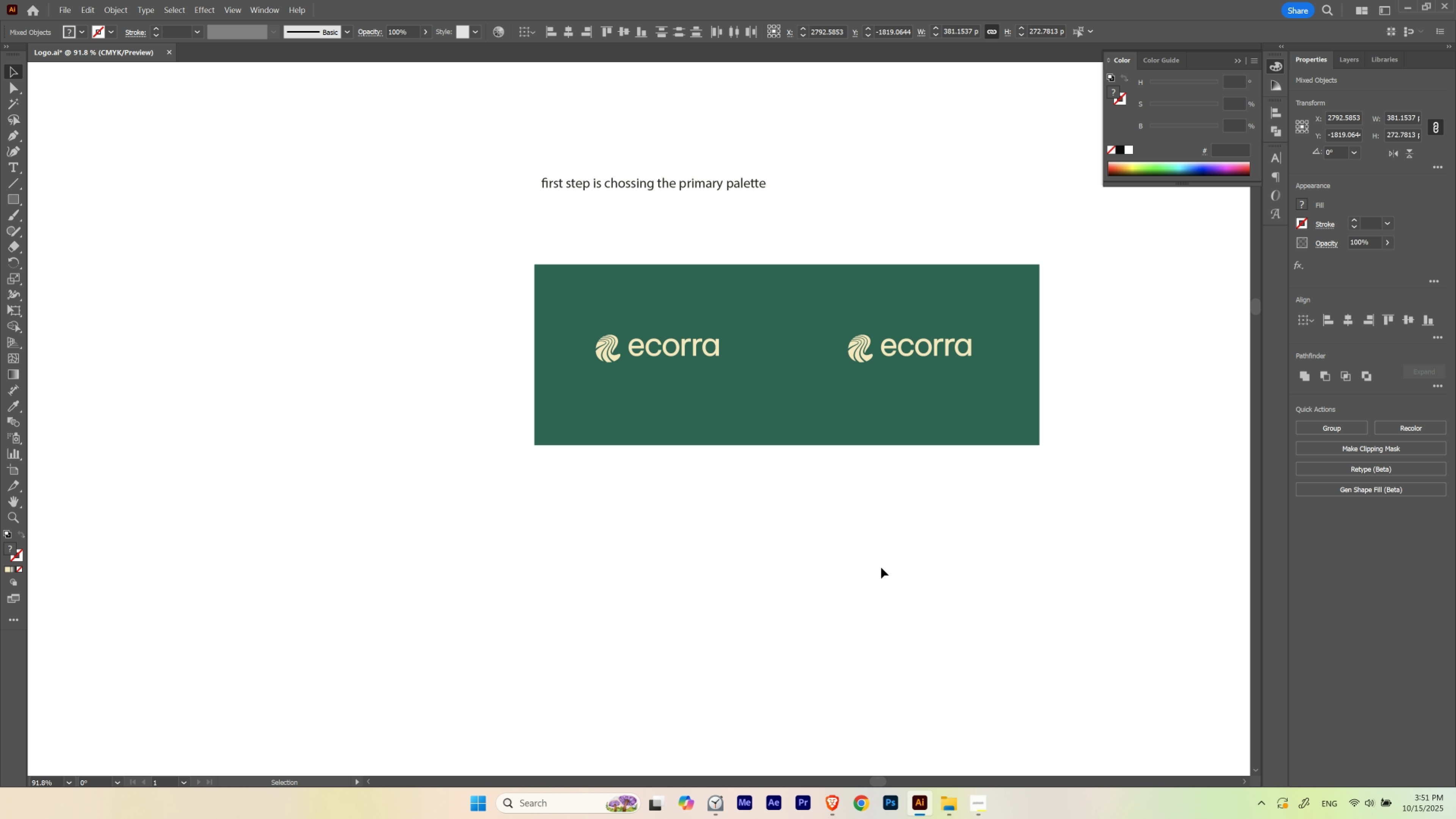 
left_click([881, 567])
 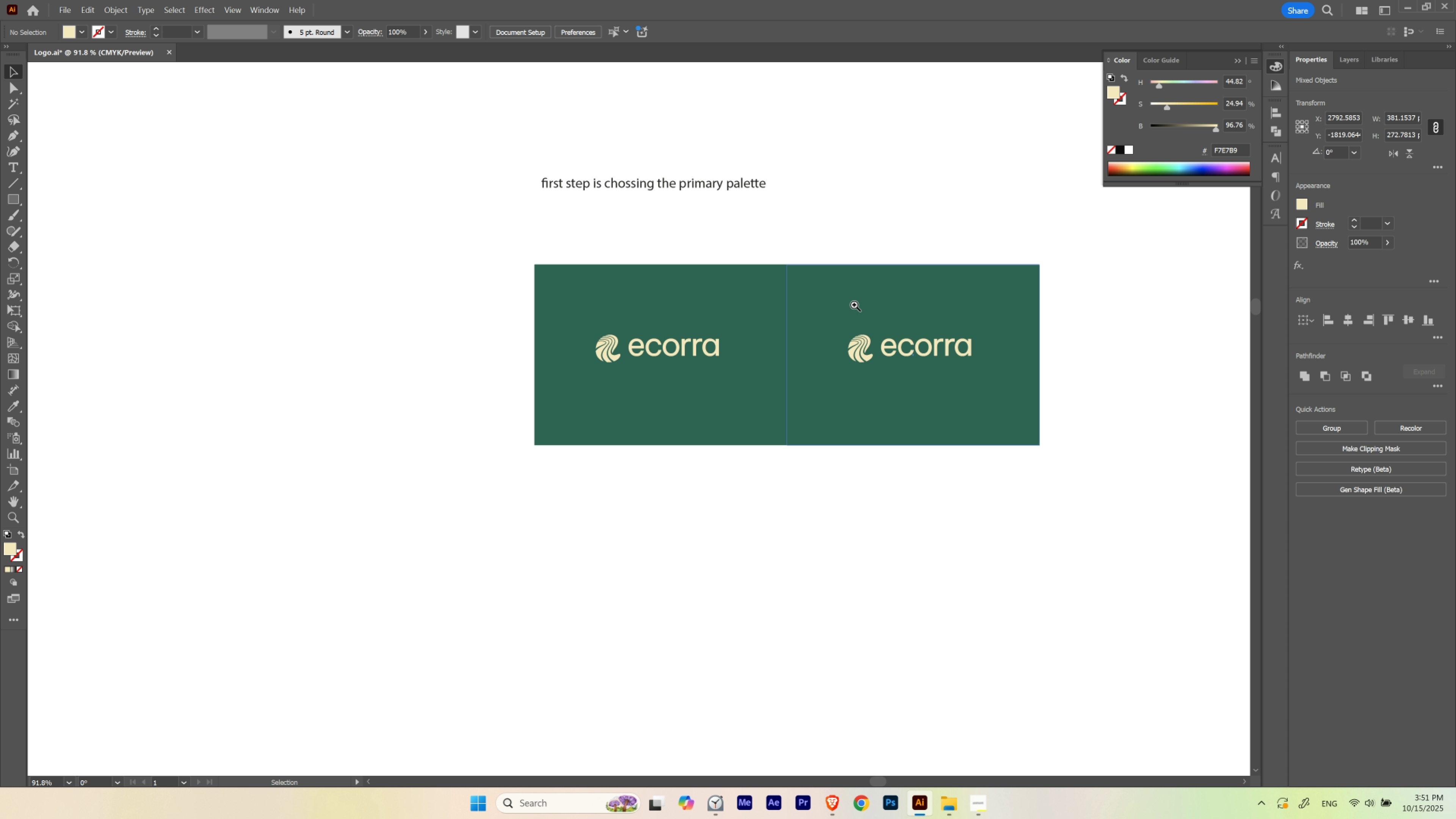 
hold_key(key=ControlLeft, duration=0.43)
 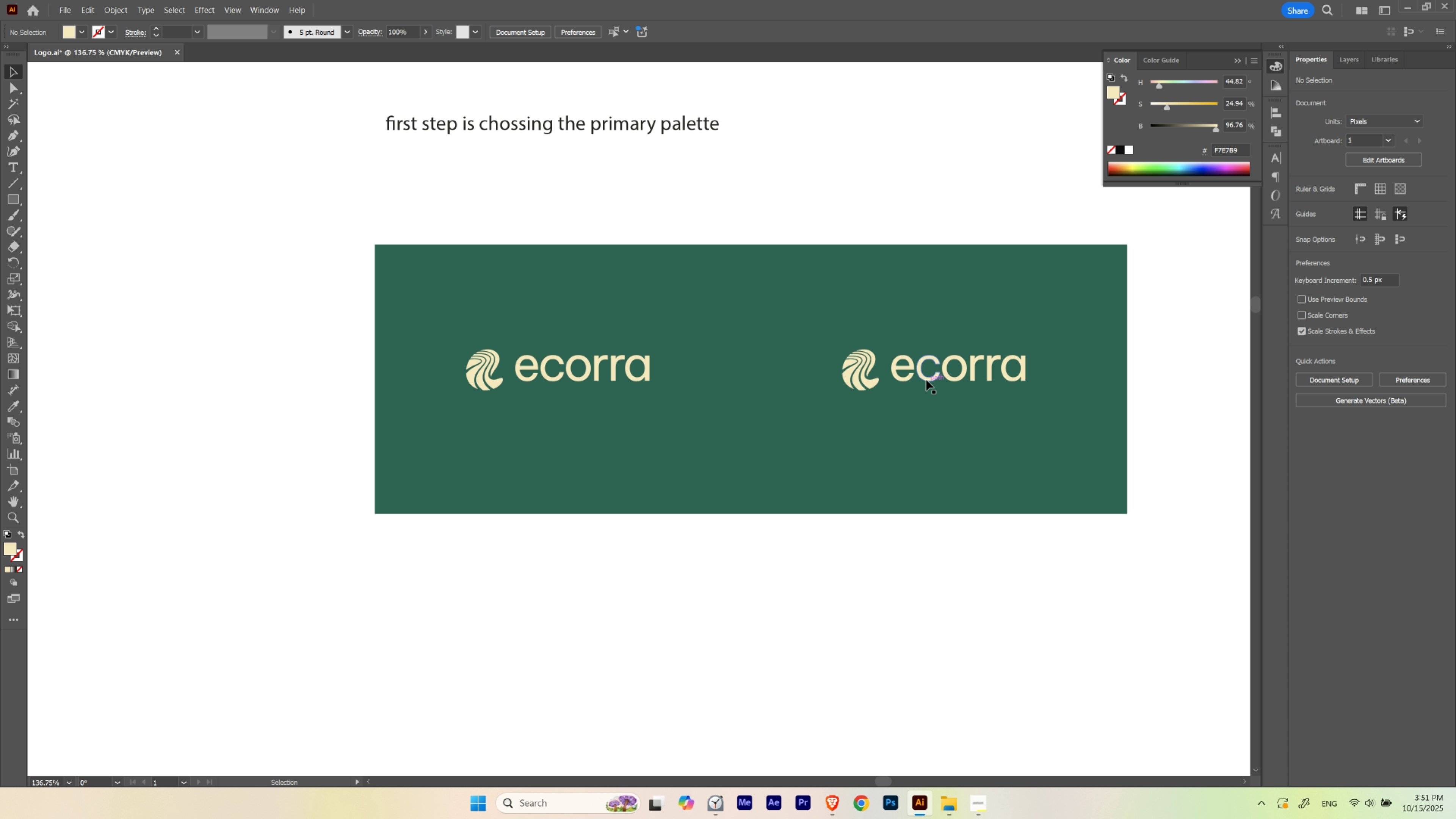 
hold_key(key=Space, duration=0.46)
 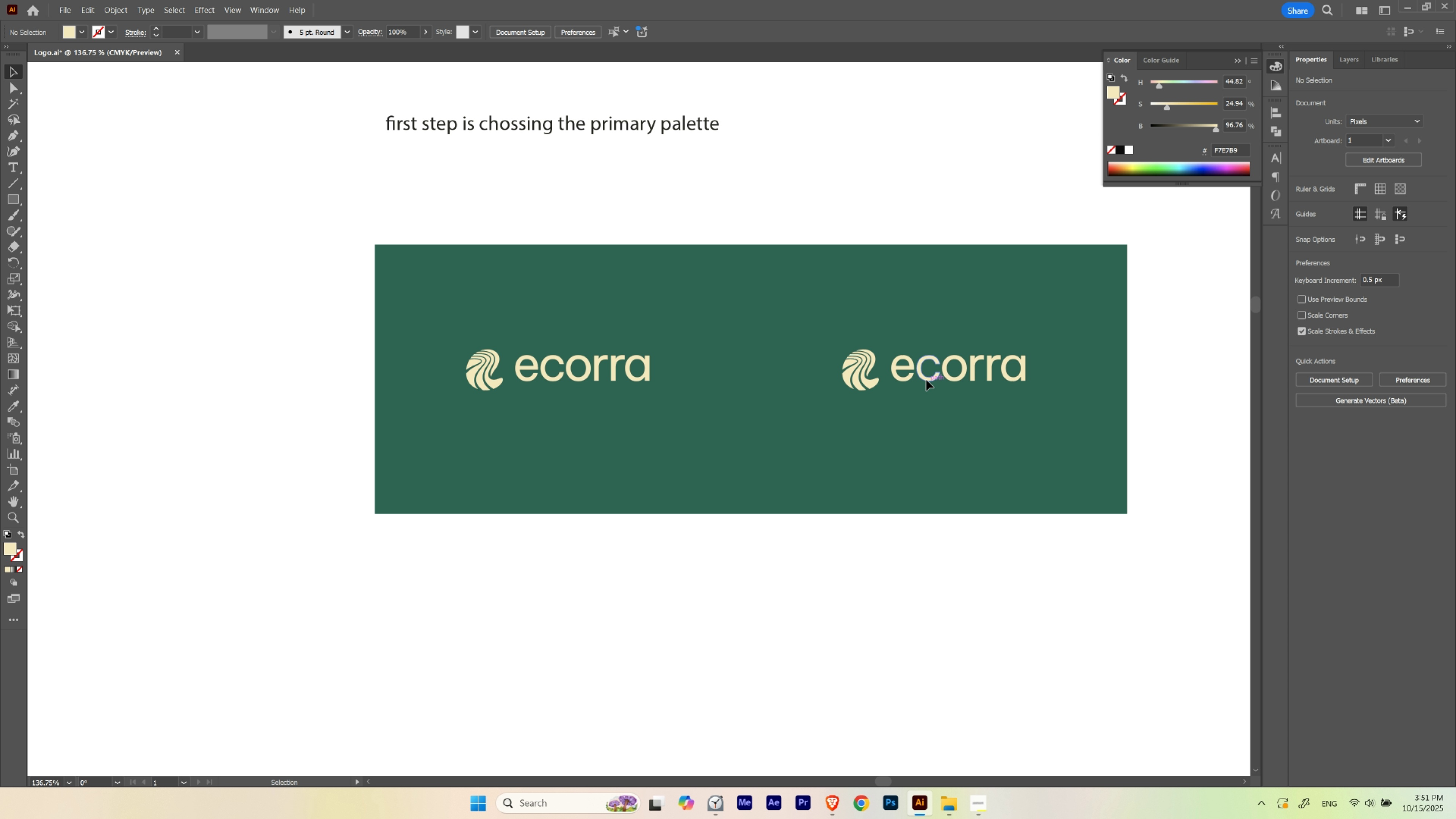 
left_click_drag(start_coordinate=[860, 305], to_coordinate=[907, 332])
 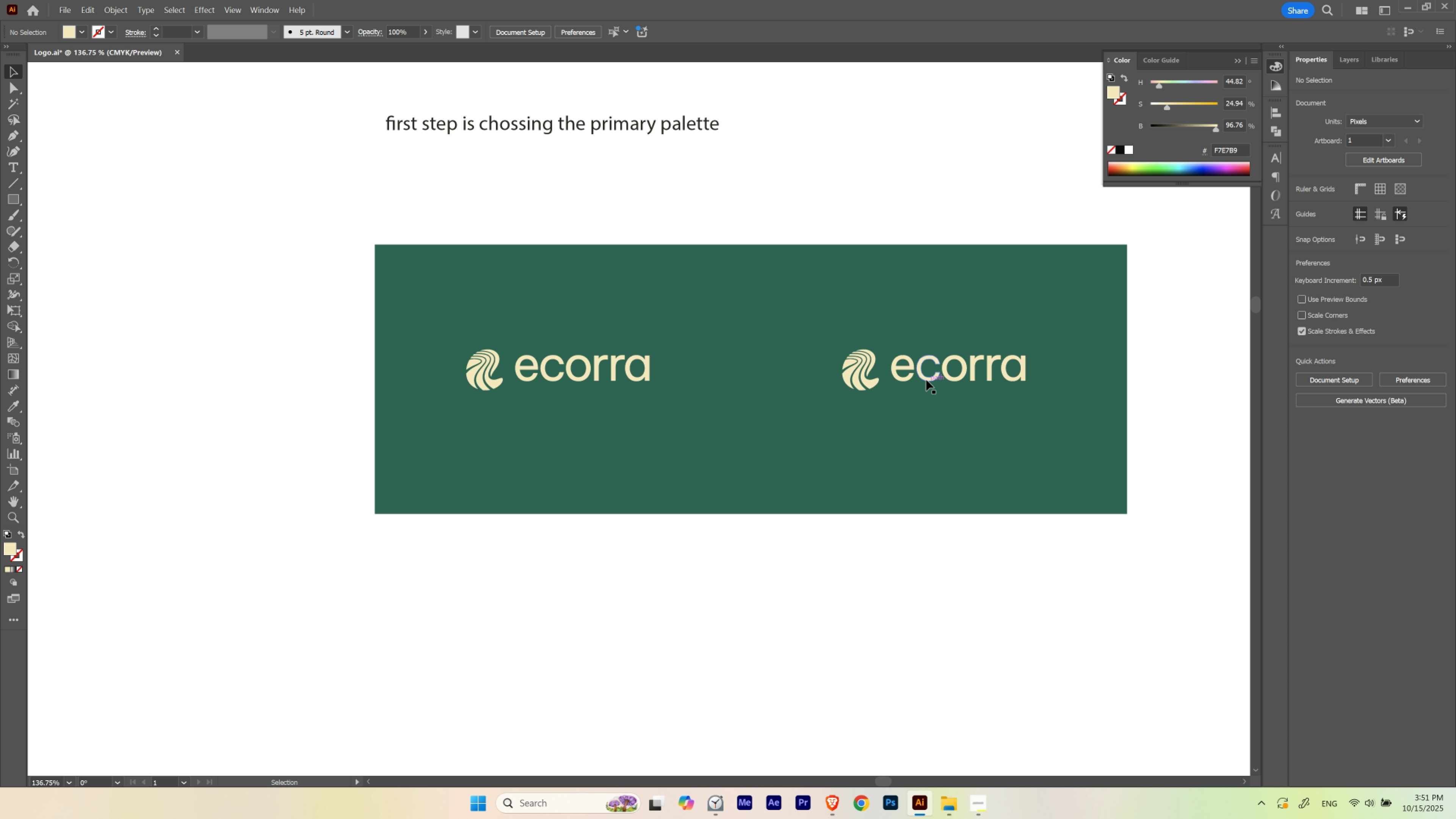 
left_click([926, 380])
 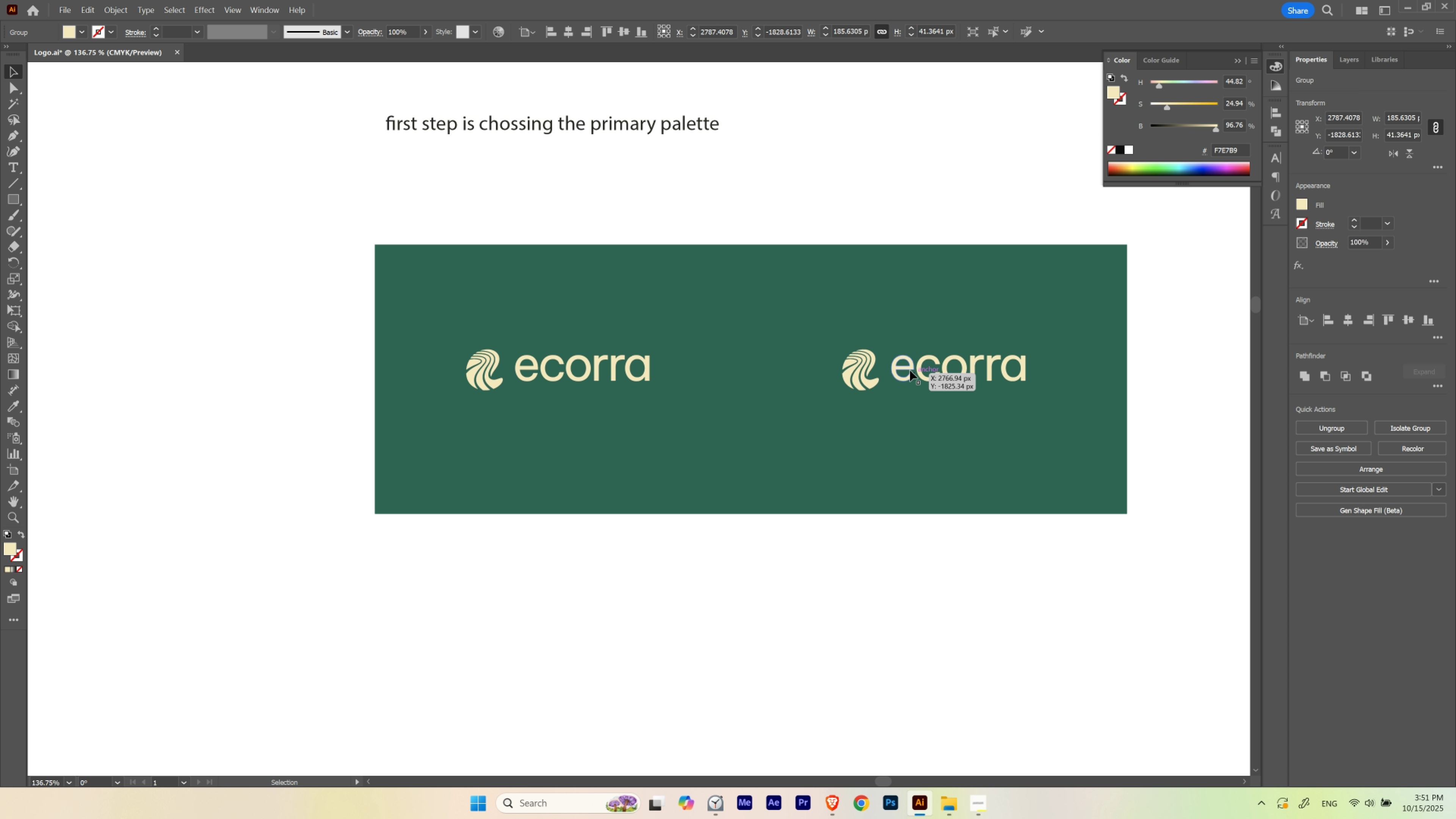 
key(I)
 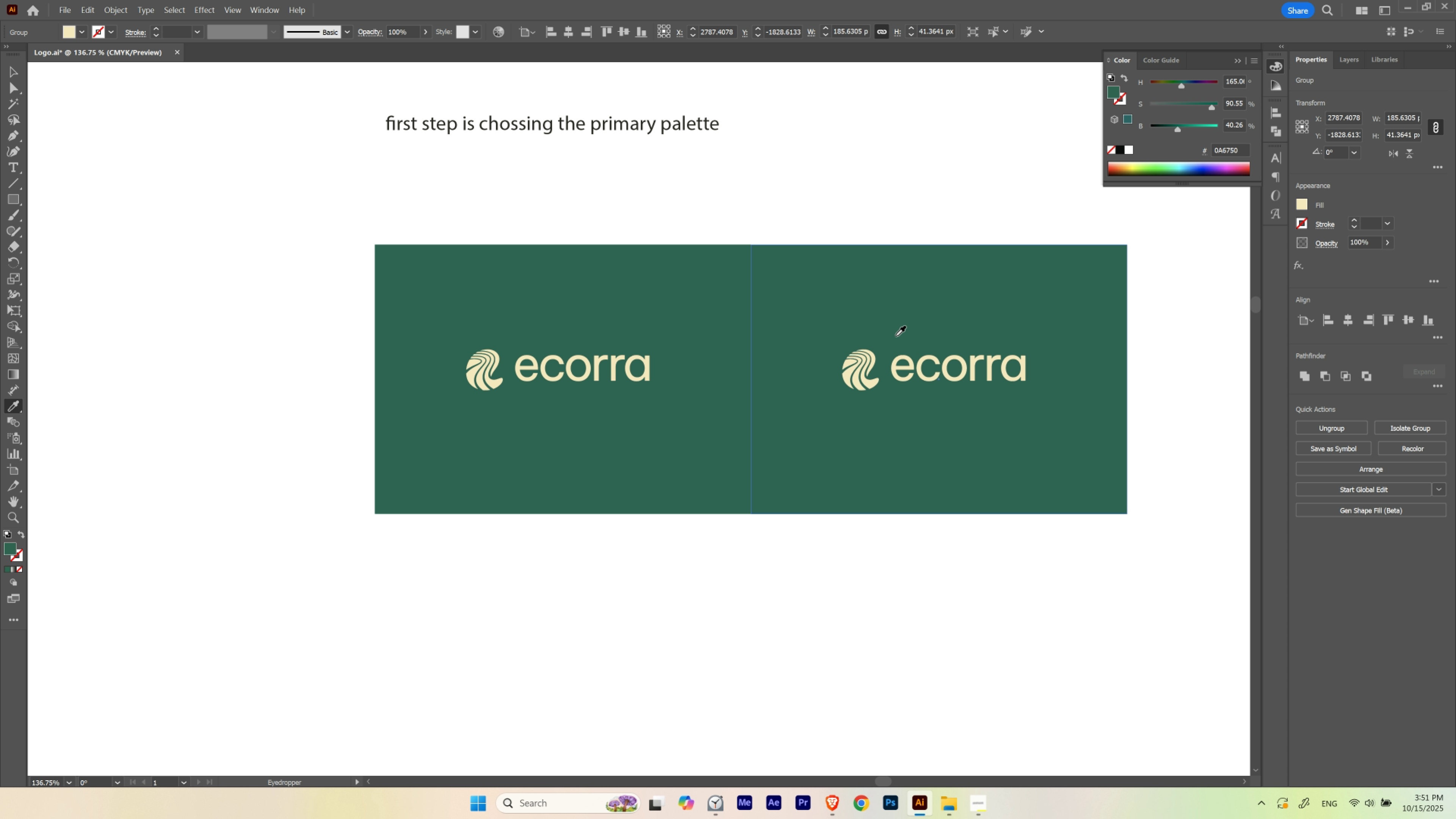 
left_click([895, 336])
 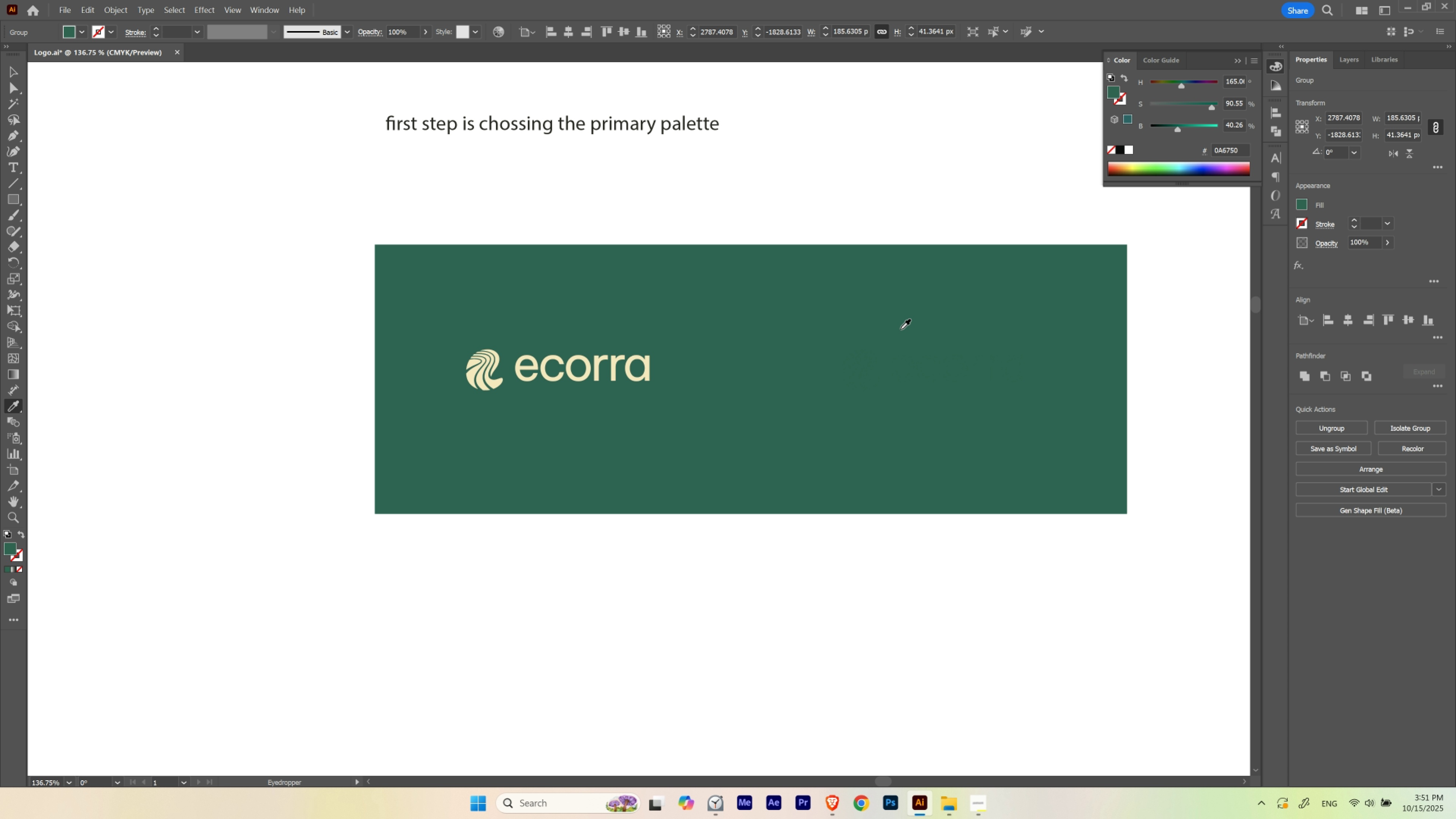 
hold_key(key=ControlLeft, duration=0.4)
left_click([927, 309])
 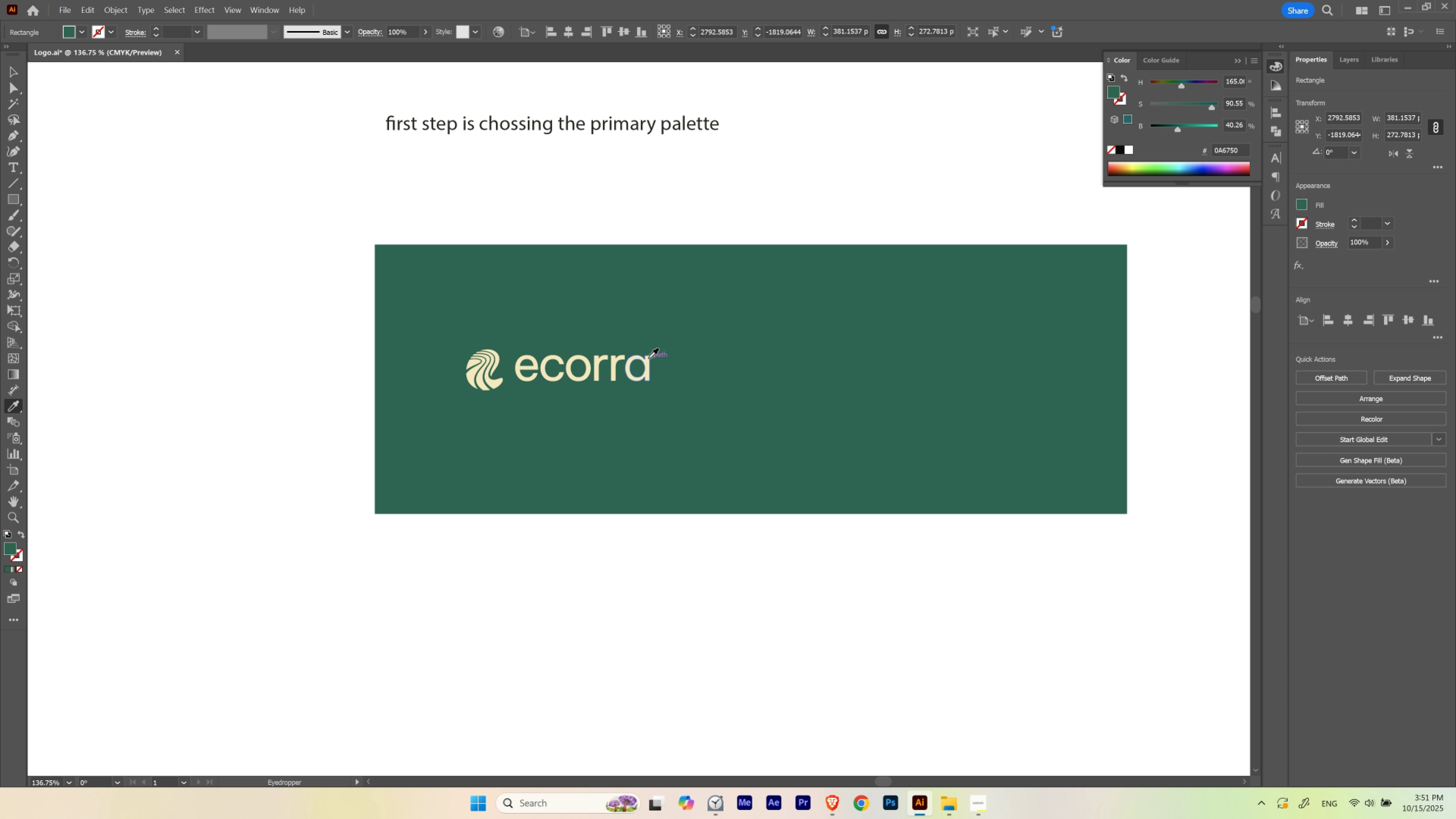 
left_click([648, 358])
 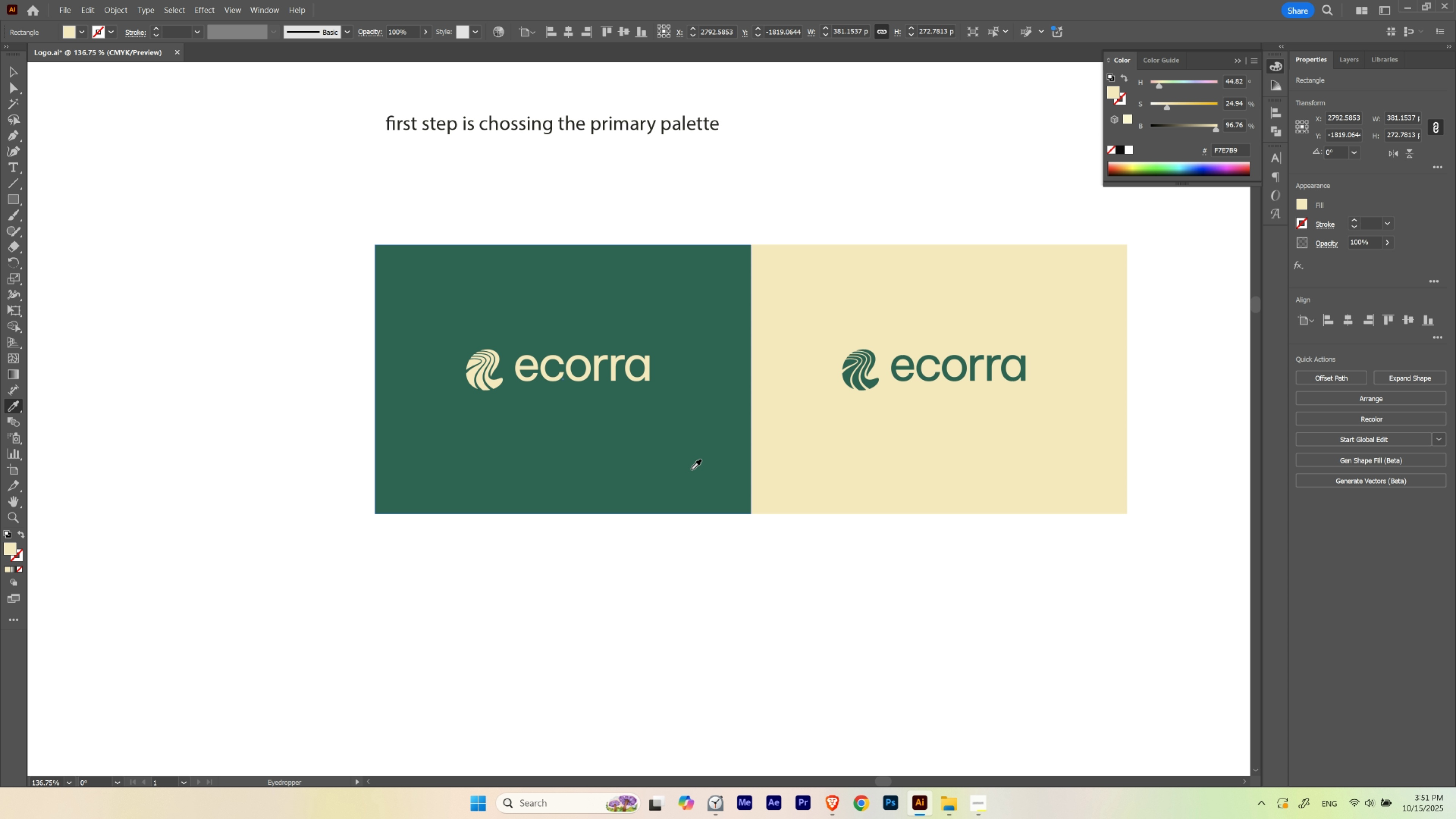 
key(V)
 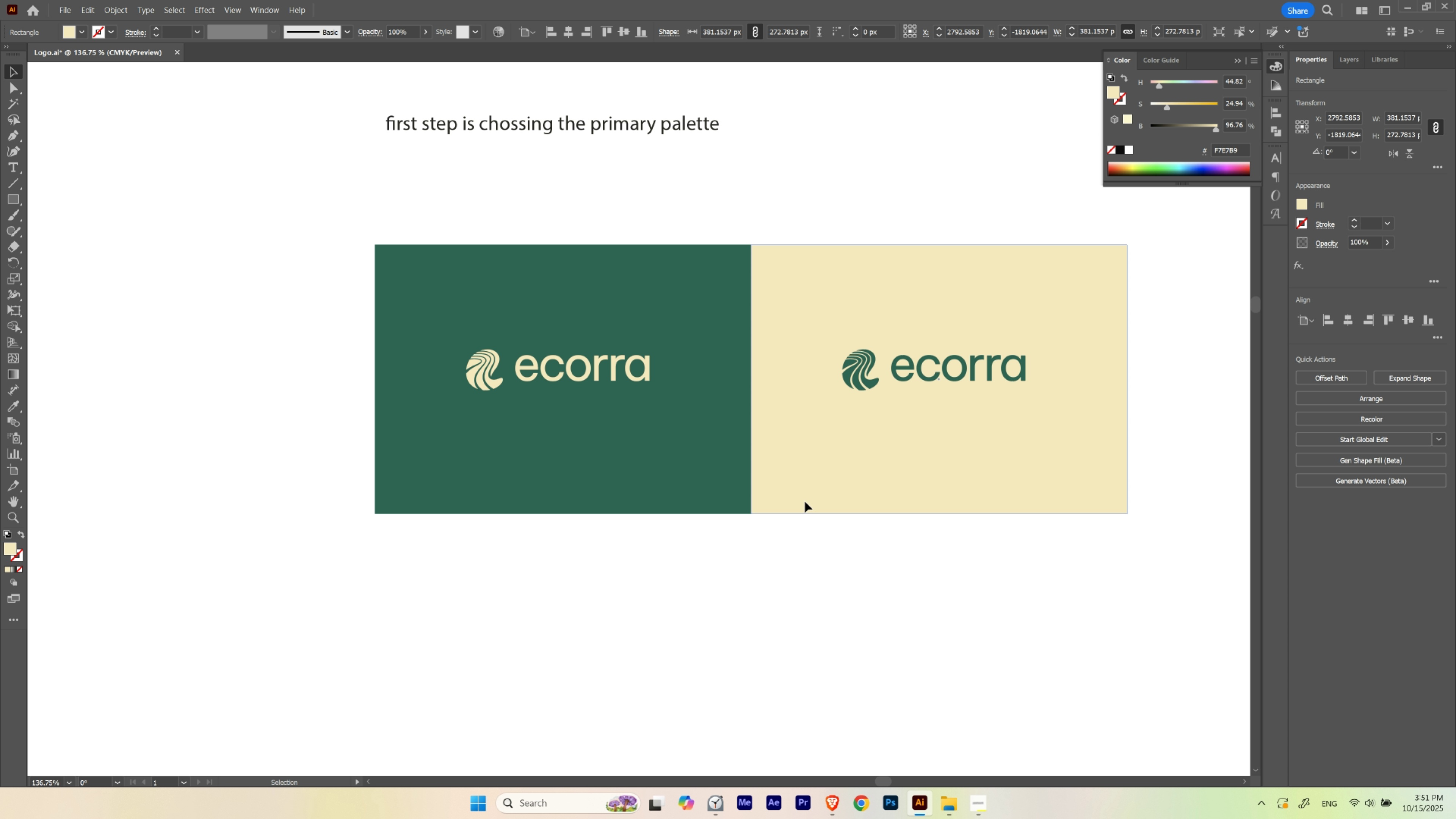 
left_click([805, 501])
 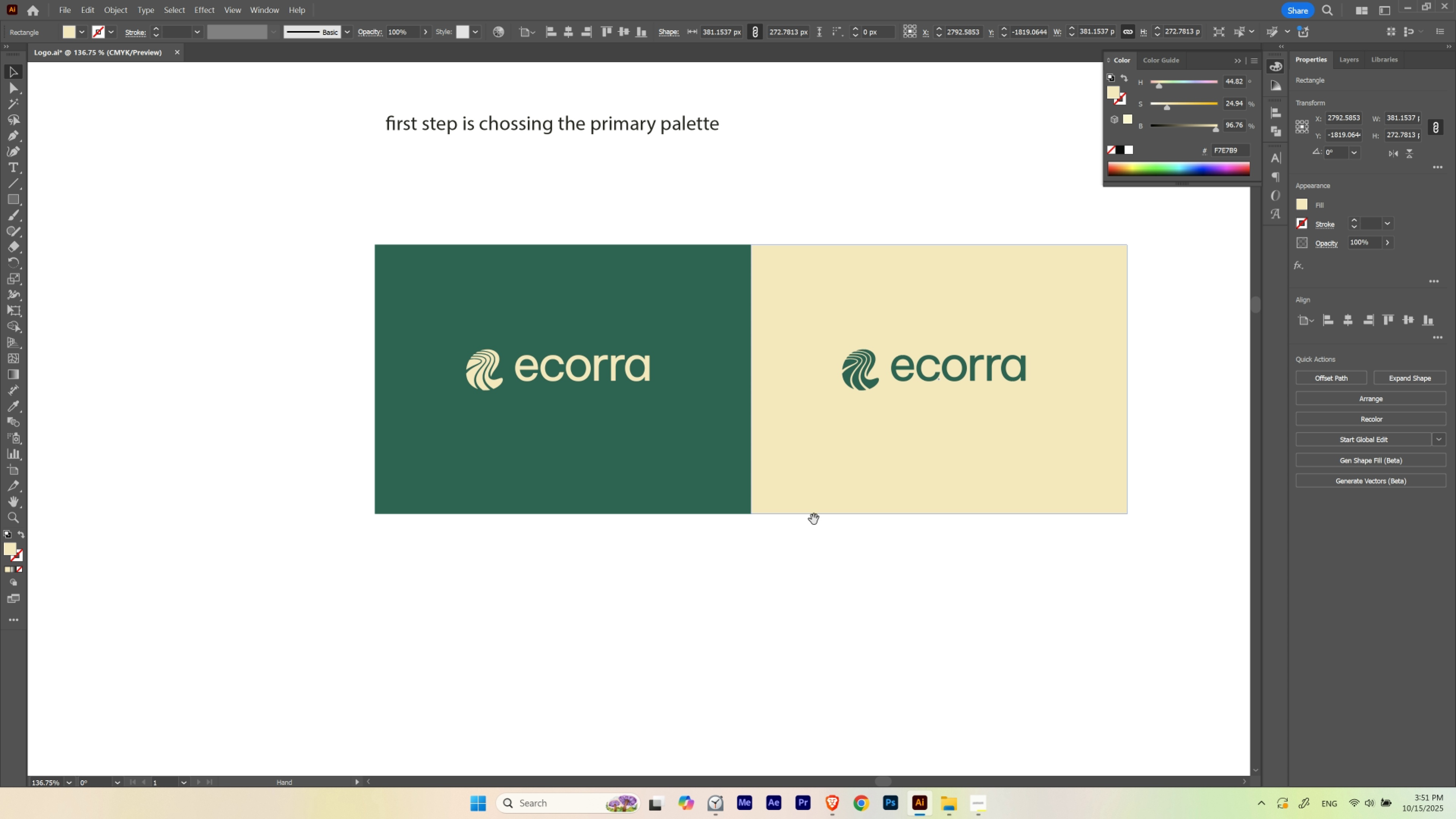 
hold_key(key=Space, duration=0.78)
 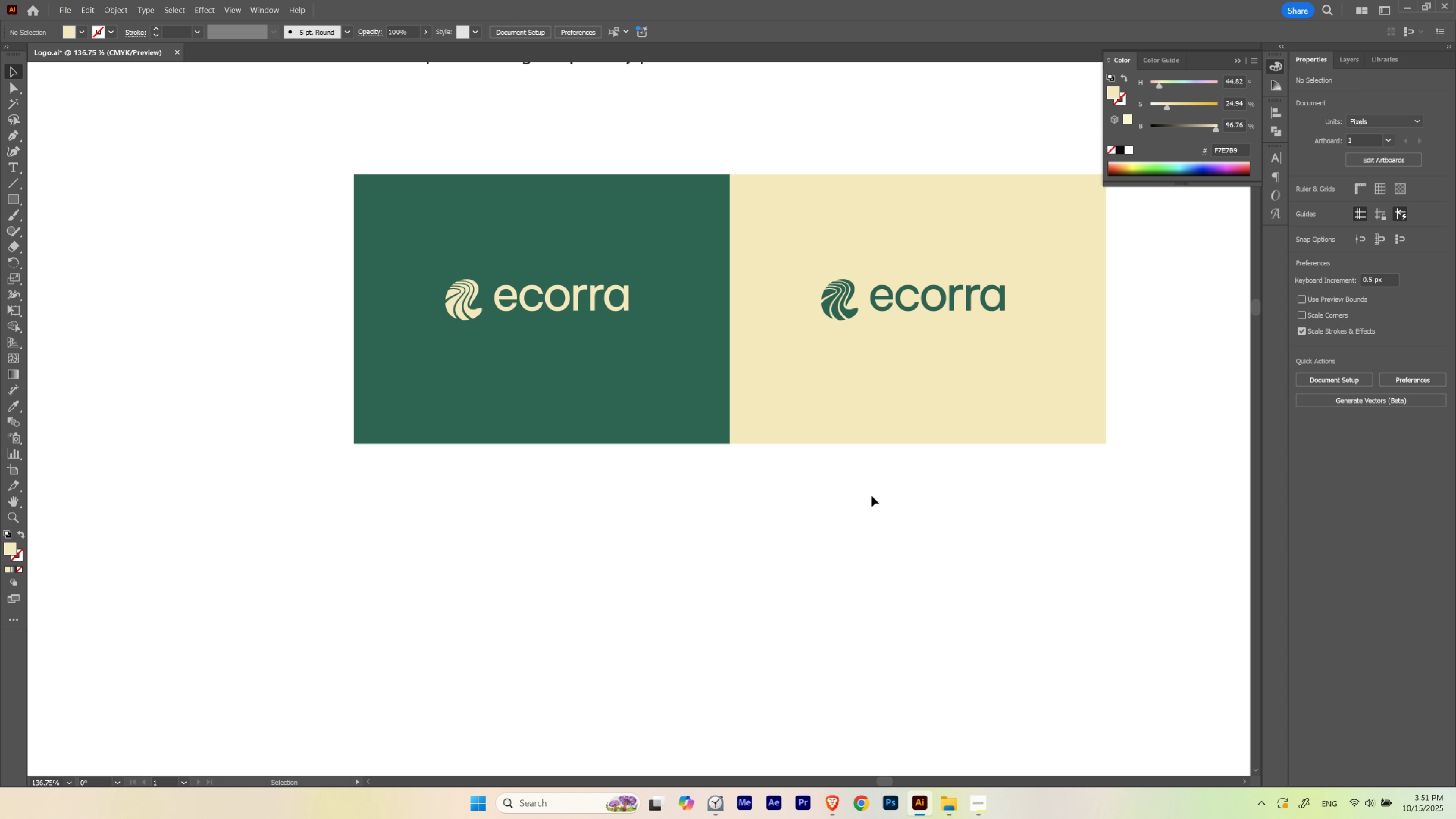 
left_click_drag(start_coordinate=[824, 548], to_coordinate=[803, 477])
 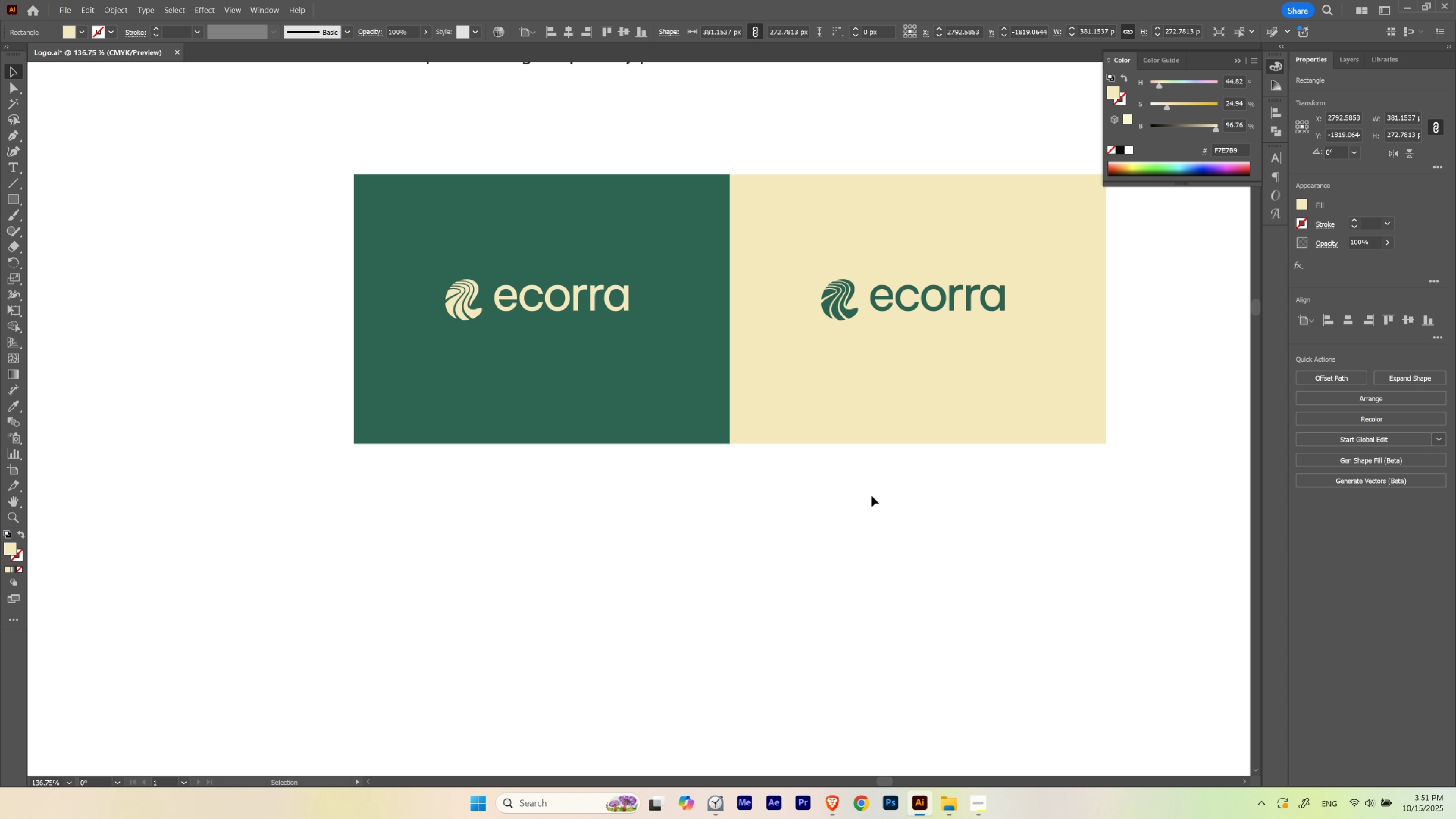 
left_click([871, 496])
 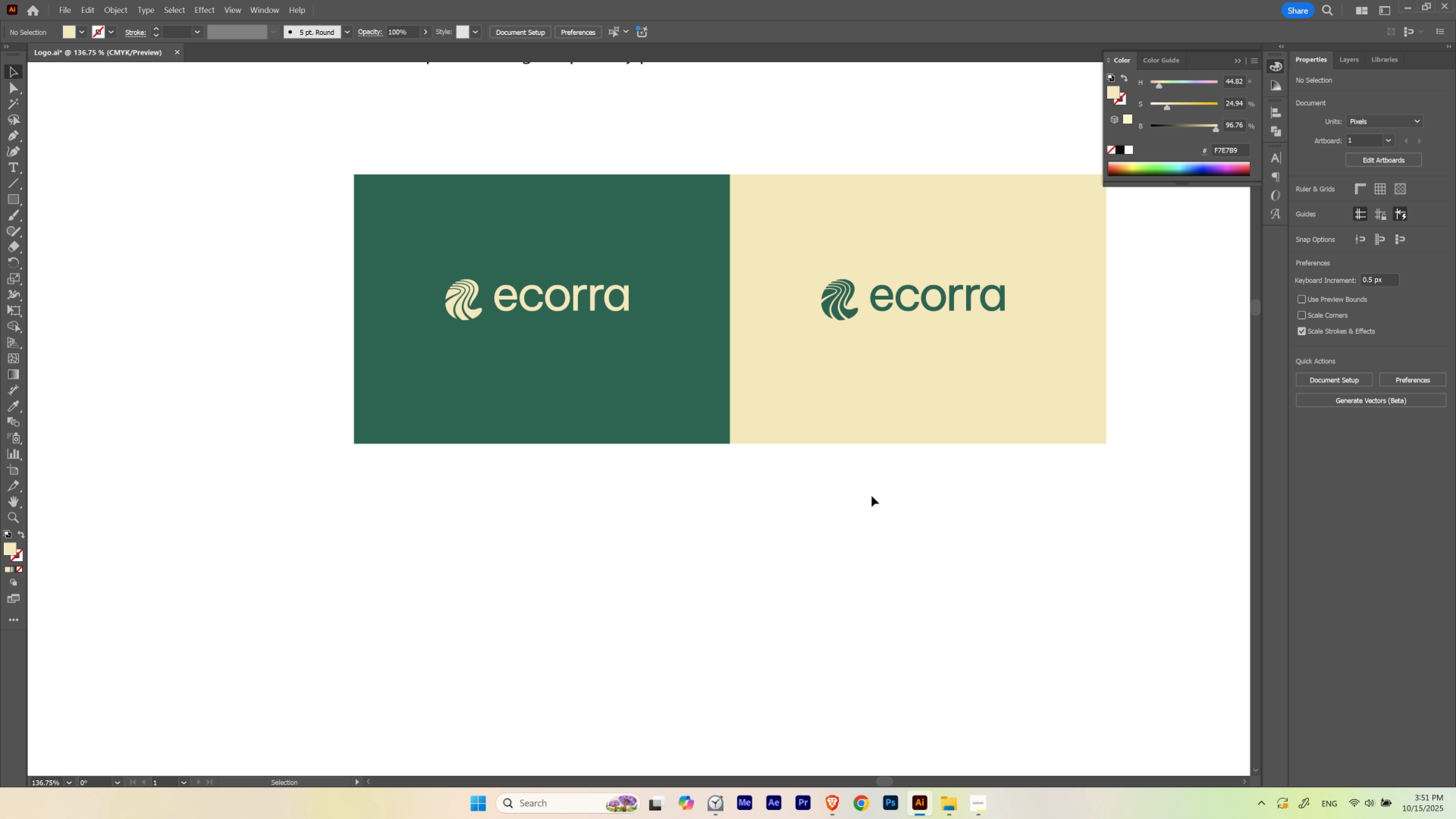 
wait(8.61)
 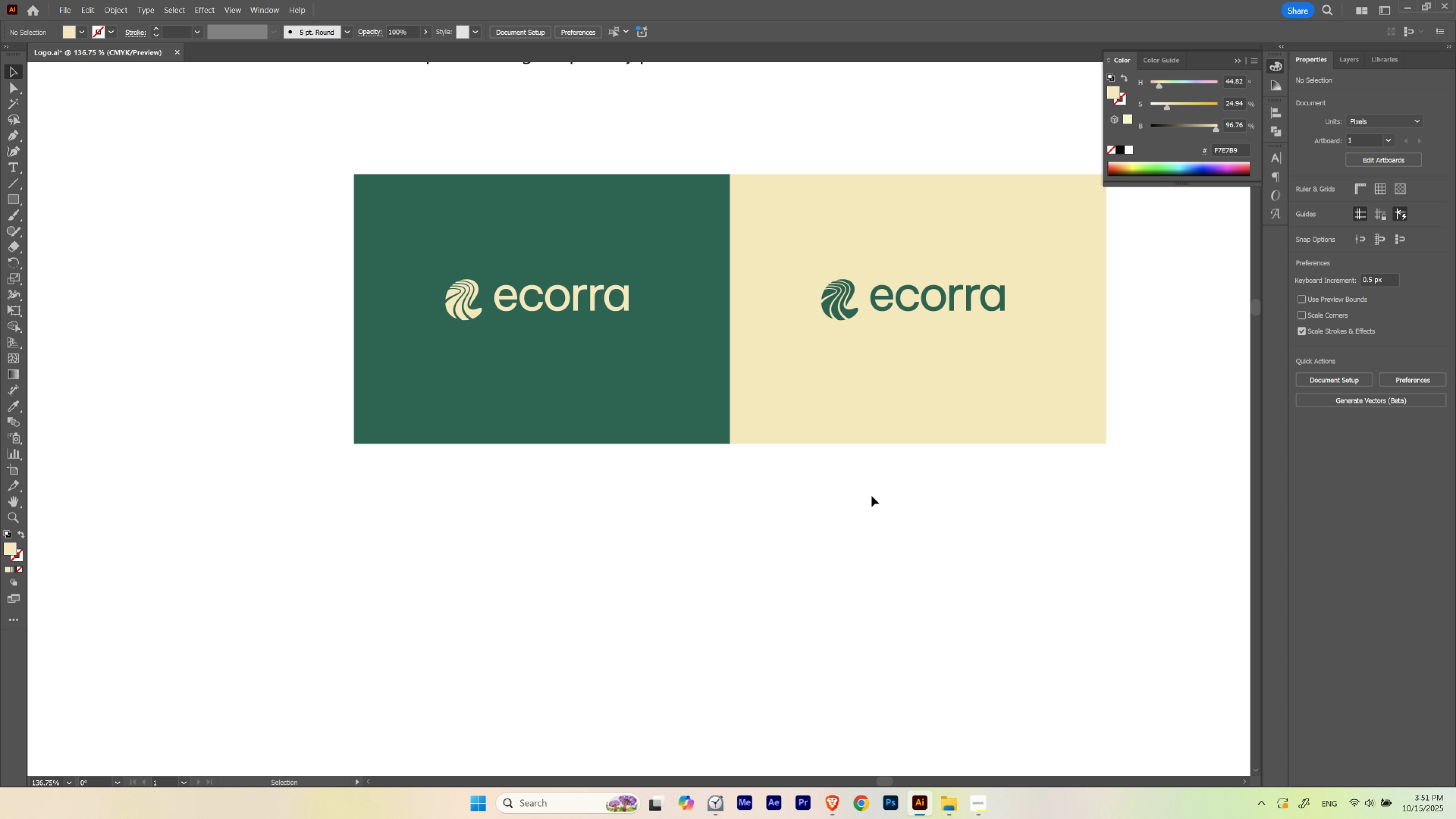 
left_click([689, 504])
 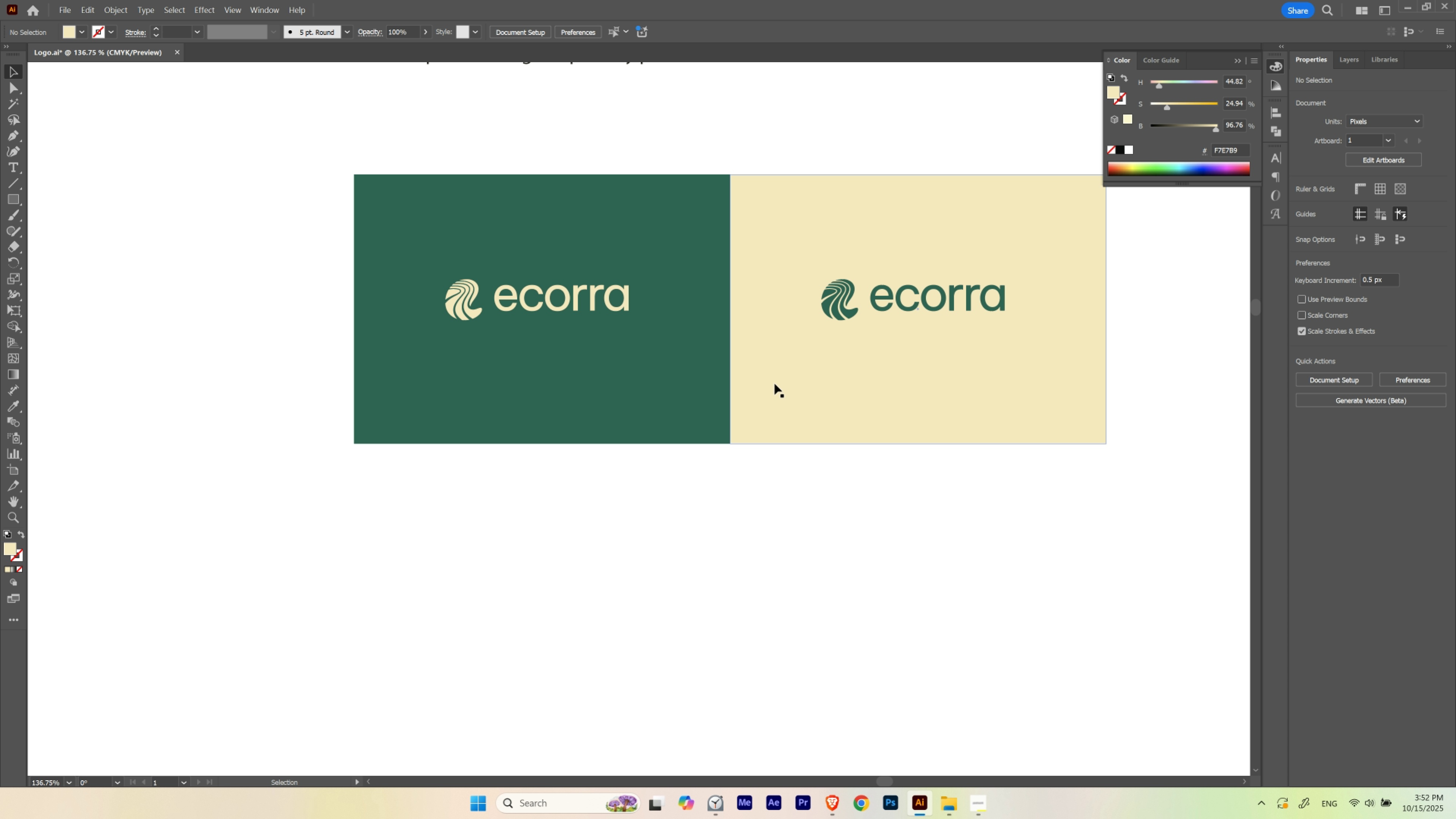 
hold_key(key=ControlLeft, duration=0.37)
 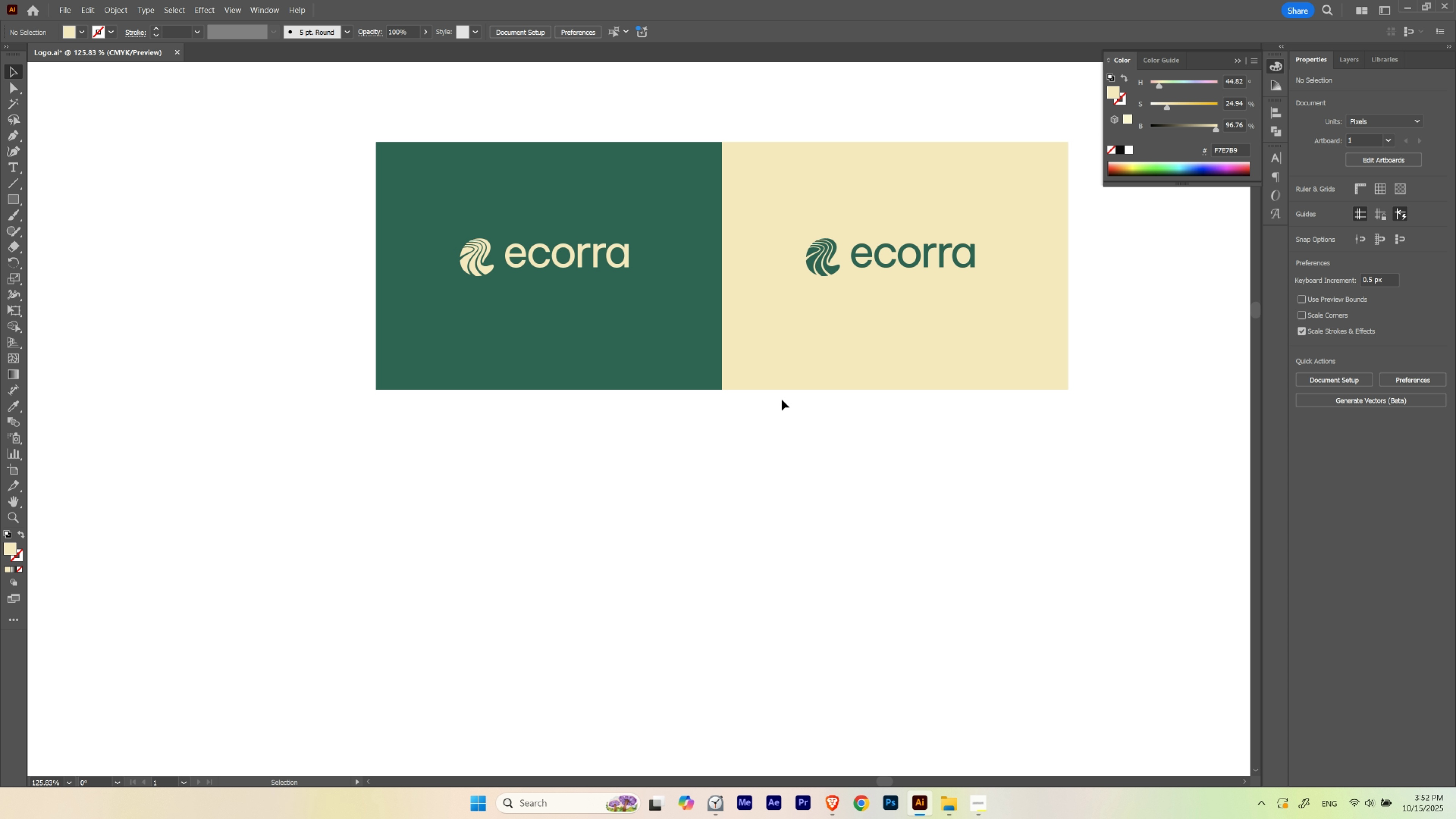 
hold_key(key=Space, duration=0.85)
 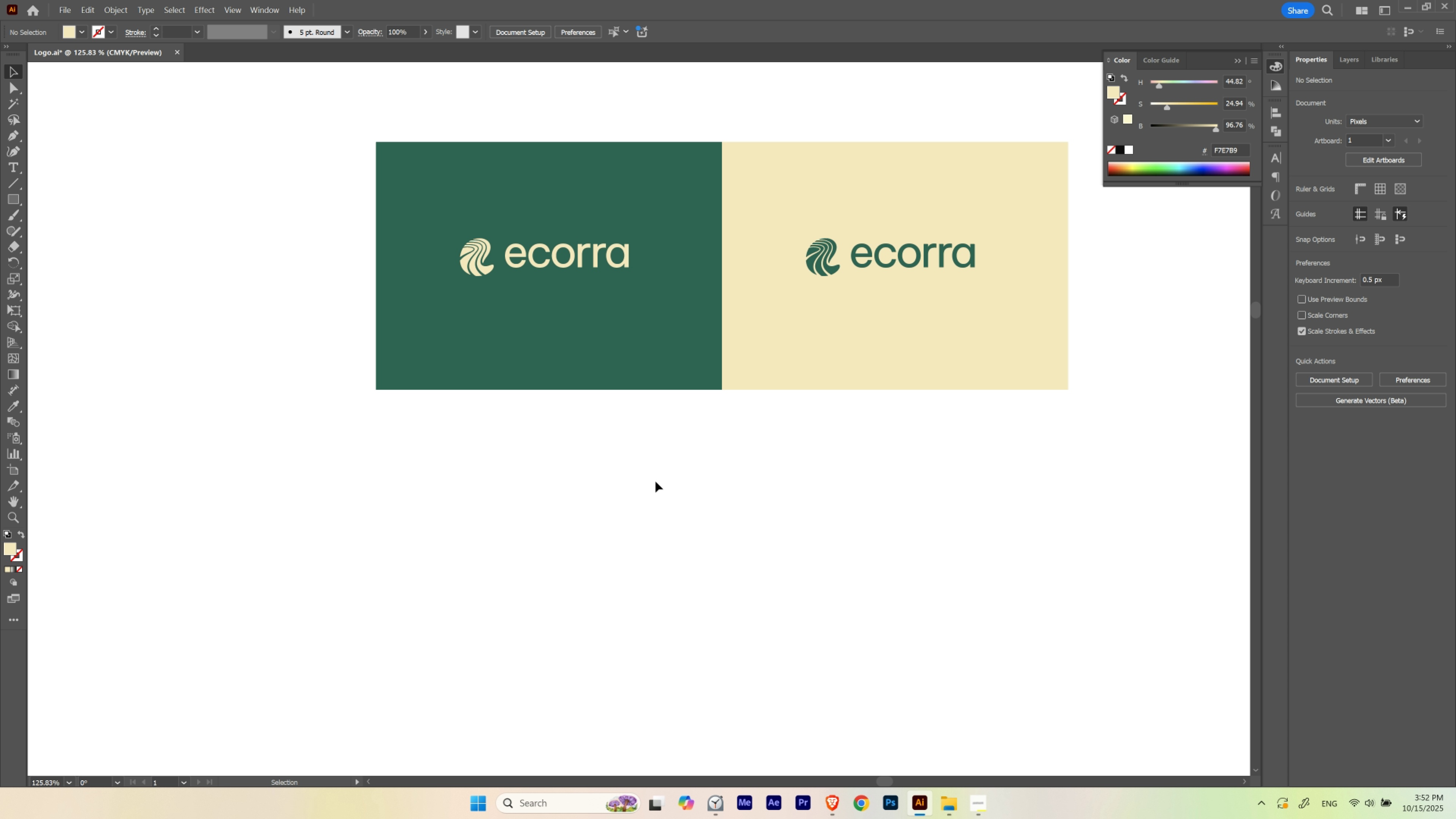 
left_click_drag(start_coordinate=[757, 308], to_coordinate=[748, 313])
 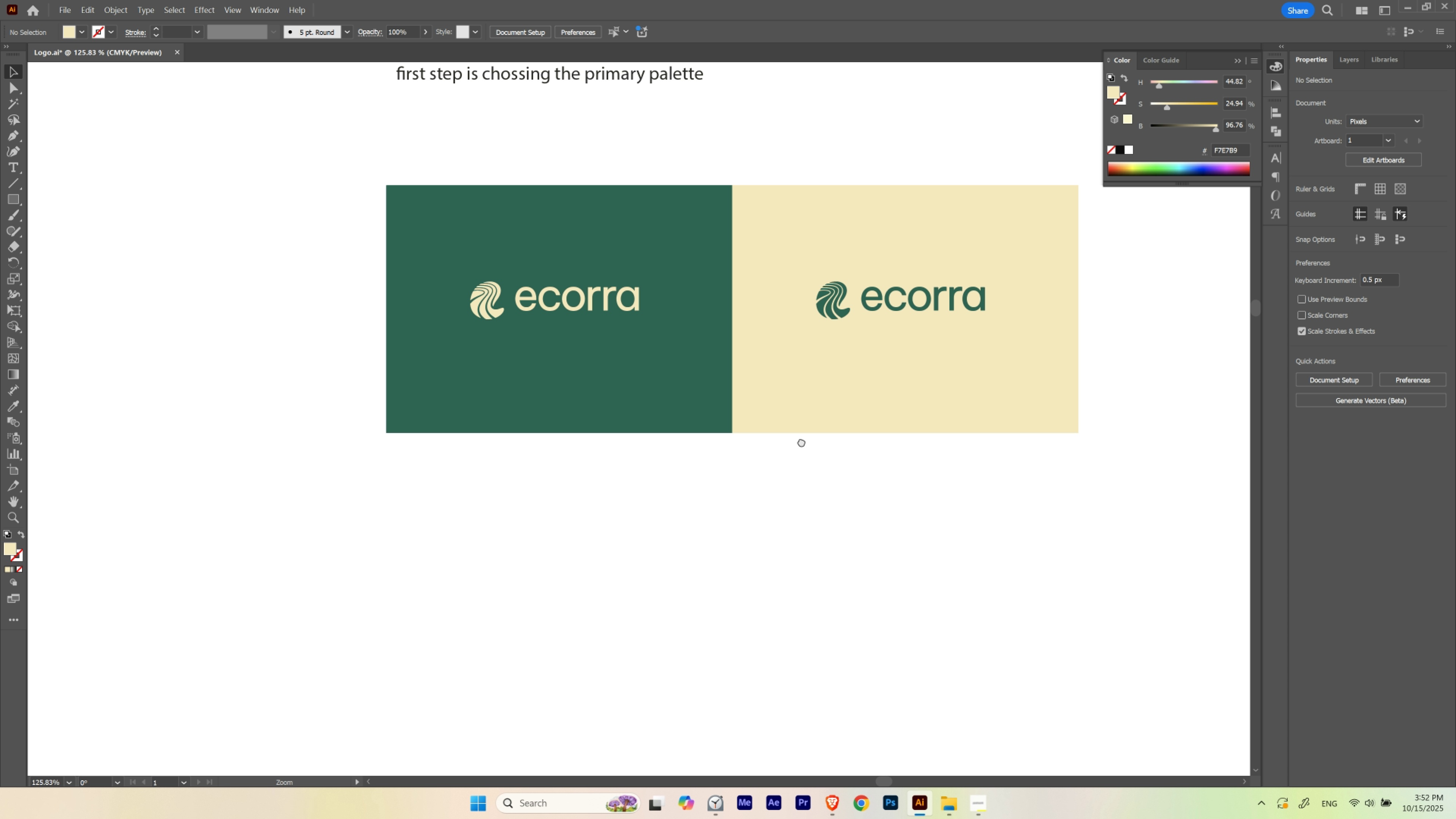 
left_click_drag(start_coordinate=[801, 442], to_coordinate=[791, 398])
 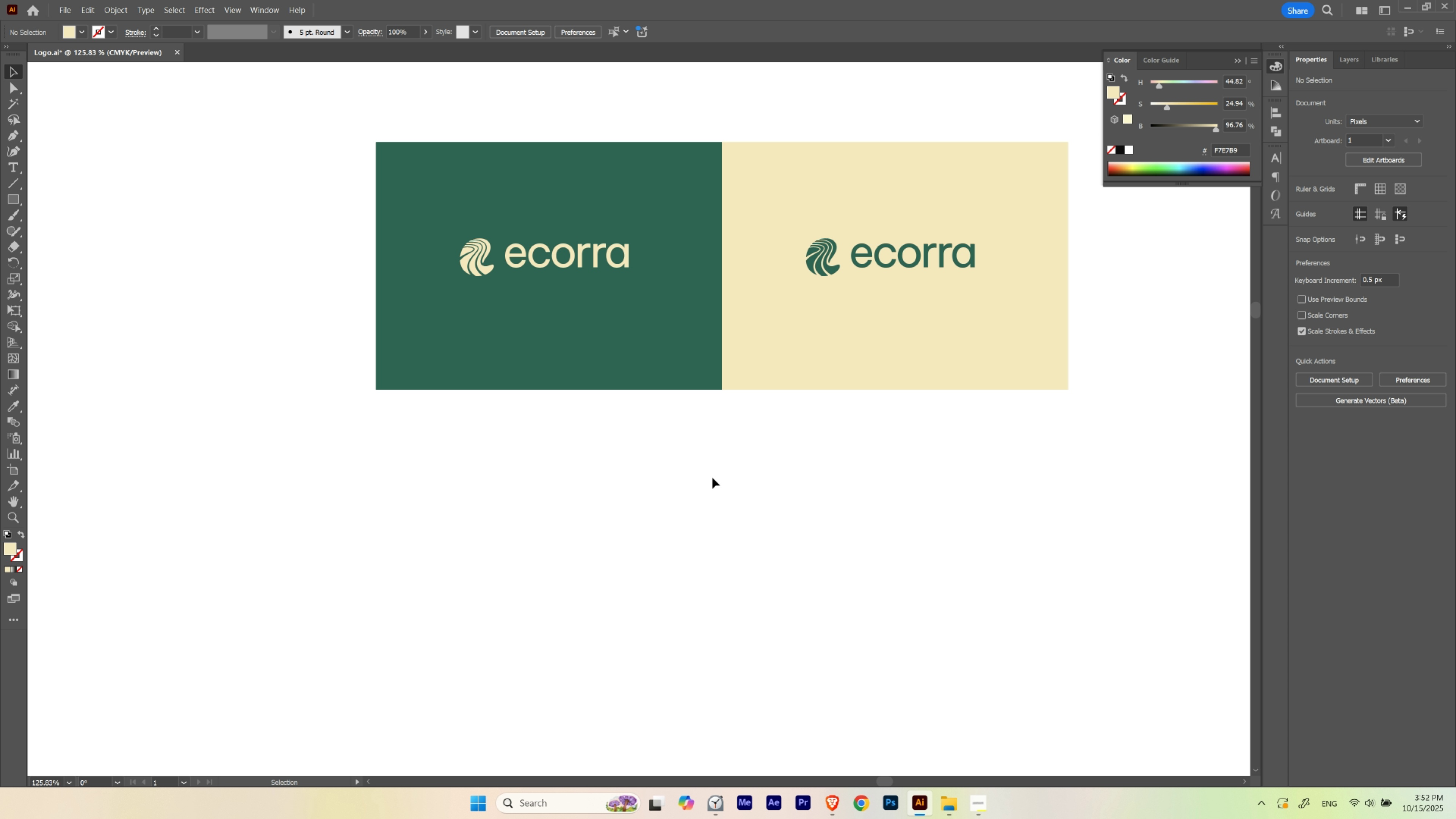 
key(V)
 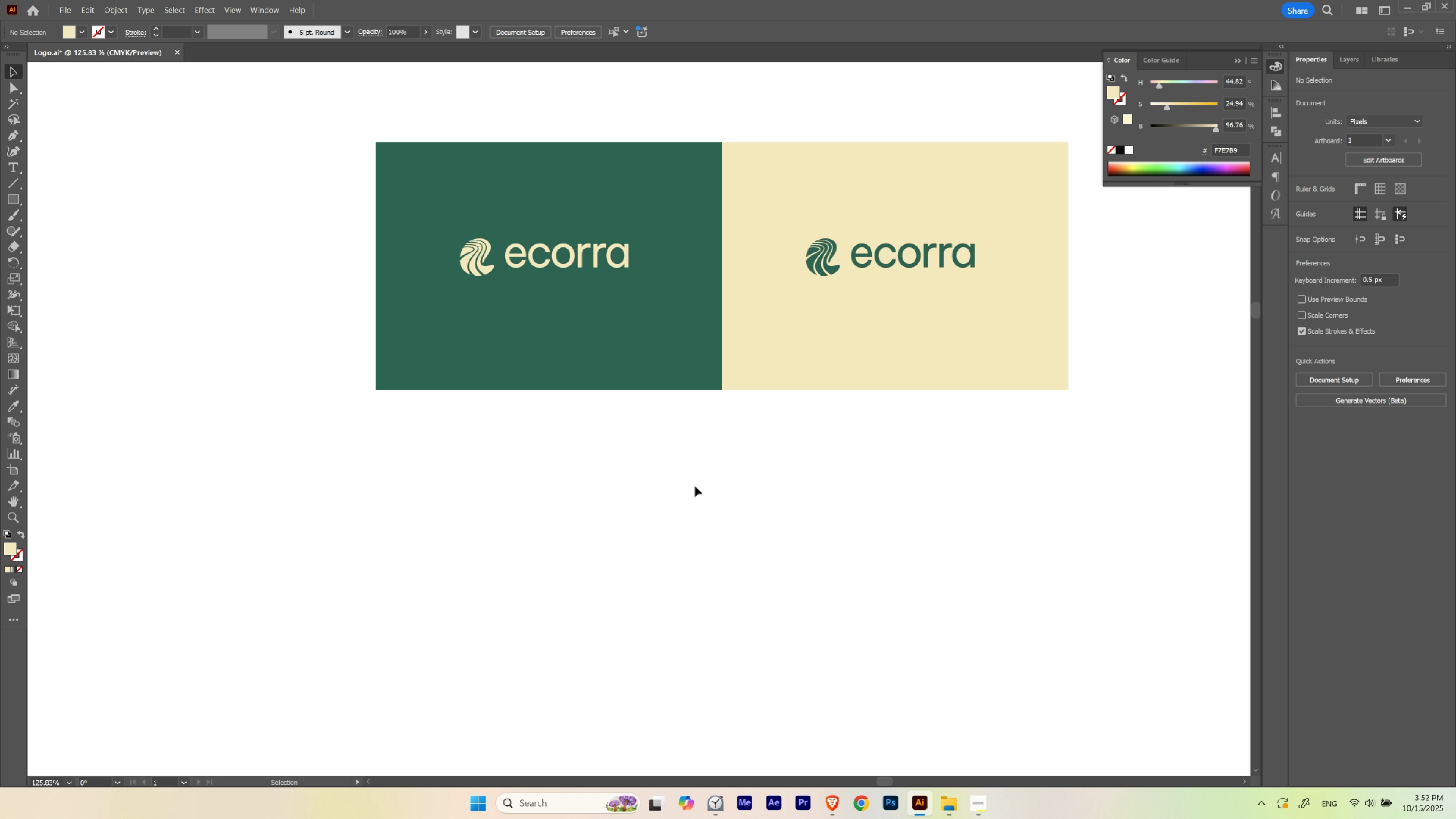 
left_click_drag(start_coordinate=[695, 486], to_coordinate=[691, 486])
 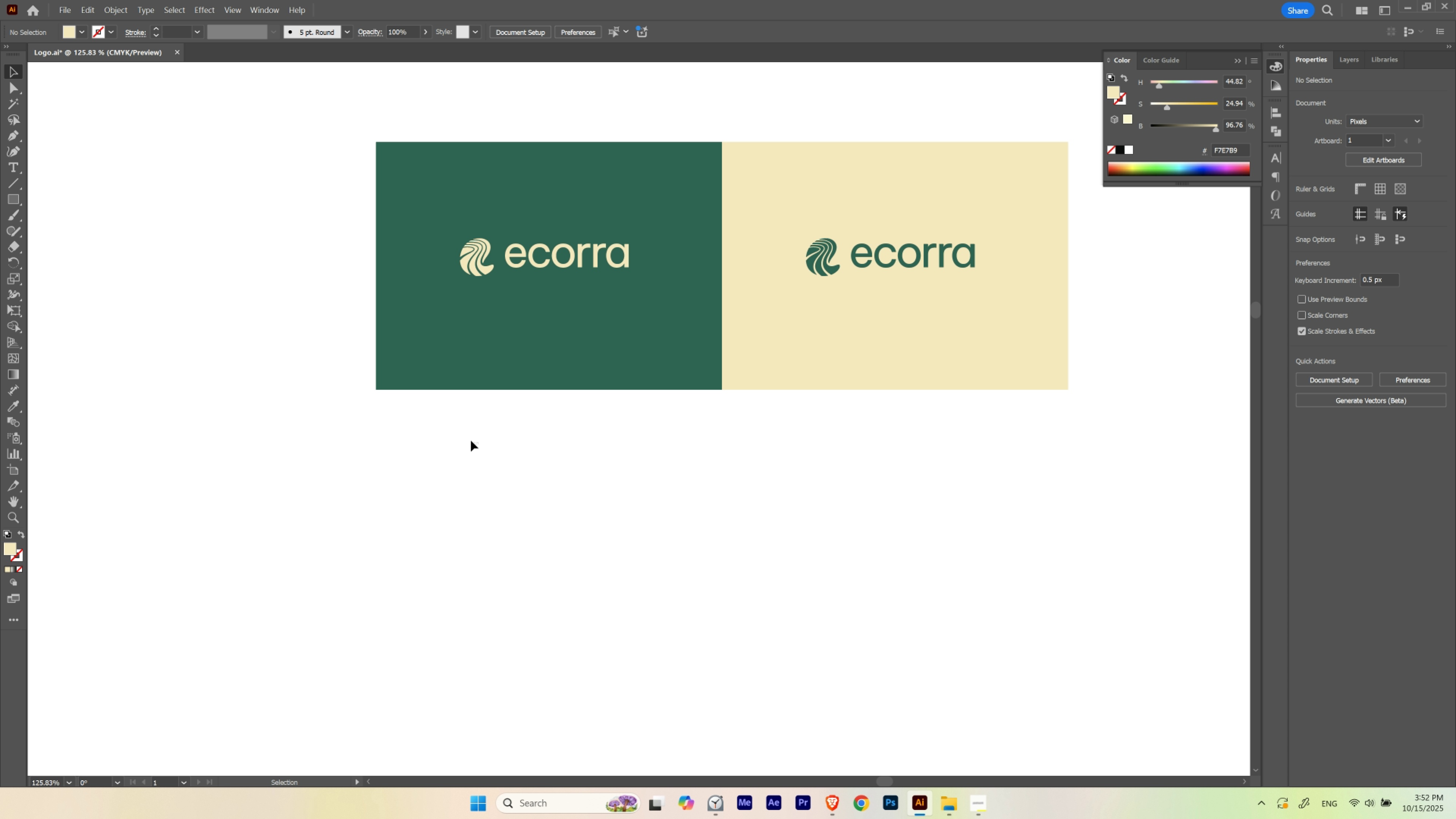 
left_click_drag(start_coordinate=[479, 444], to_coordinate=[959, 206])
 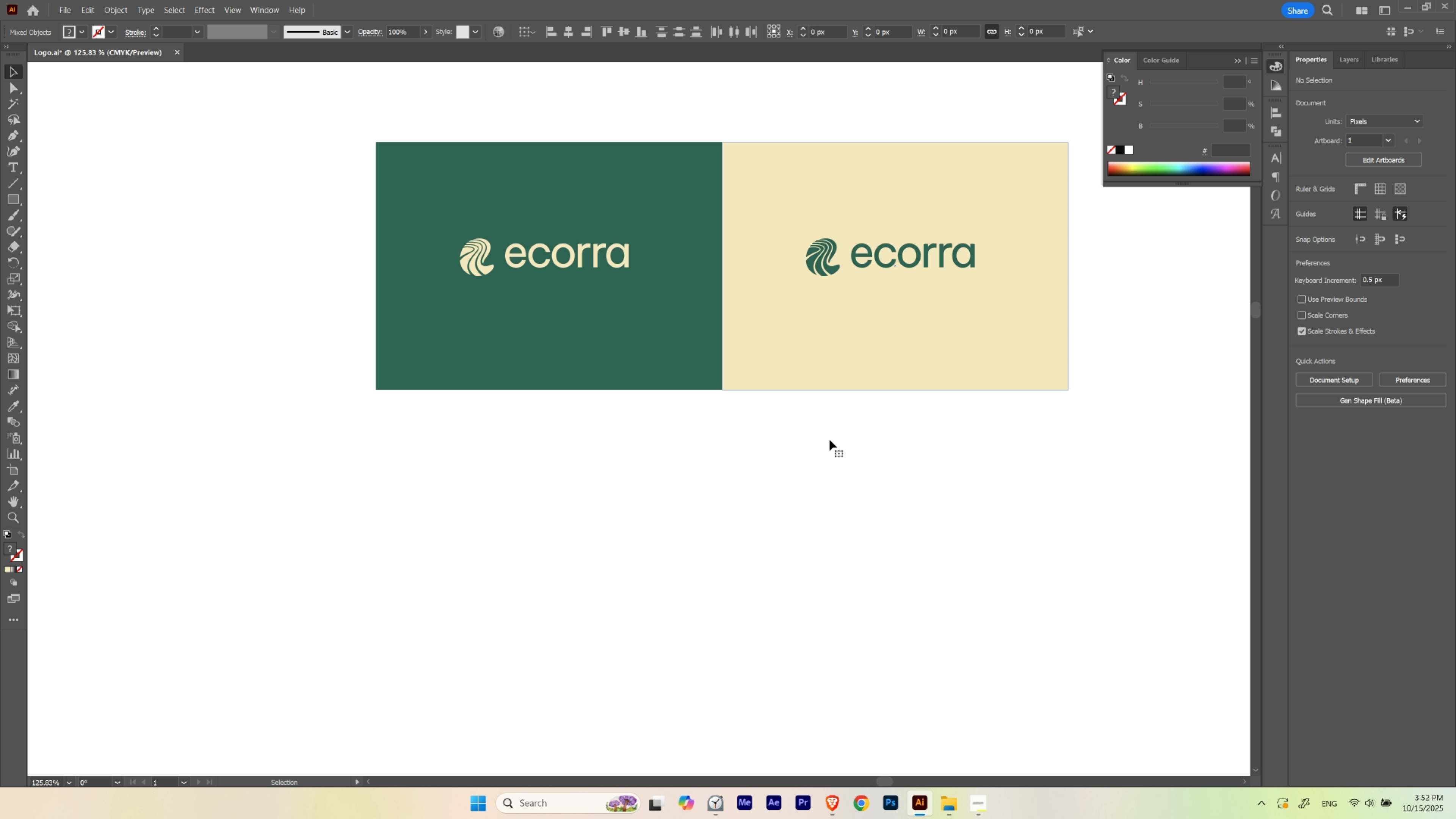 
hold_key(key=Space, duration=0.5)
 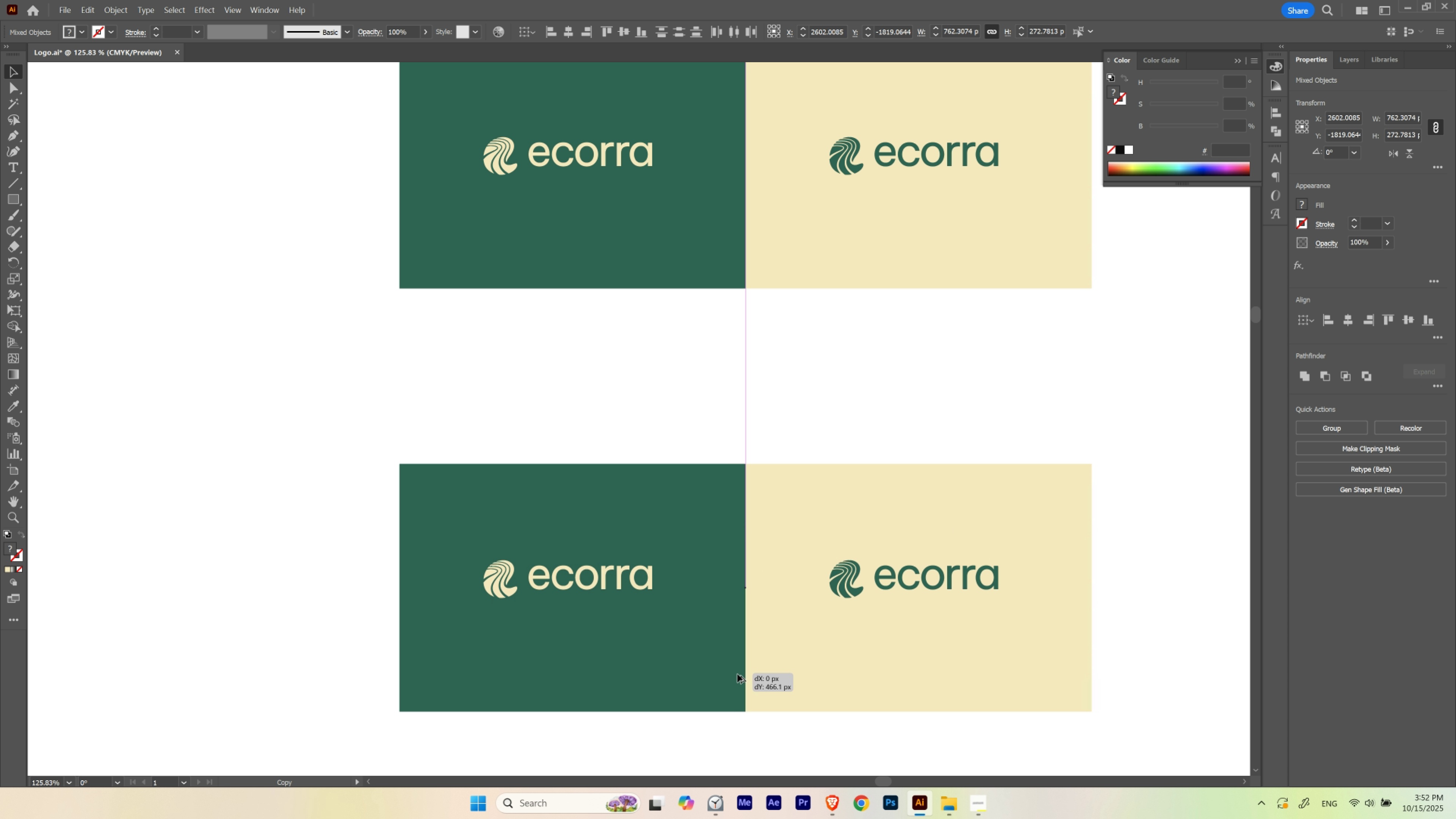 
left_click_drag(start_coordinate=[812, 468], to_coordinate=[836, 365])
 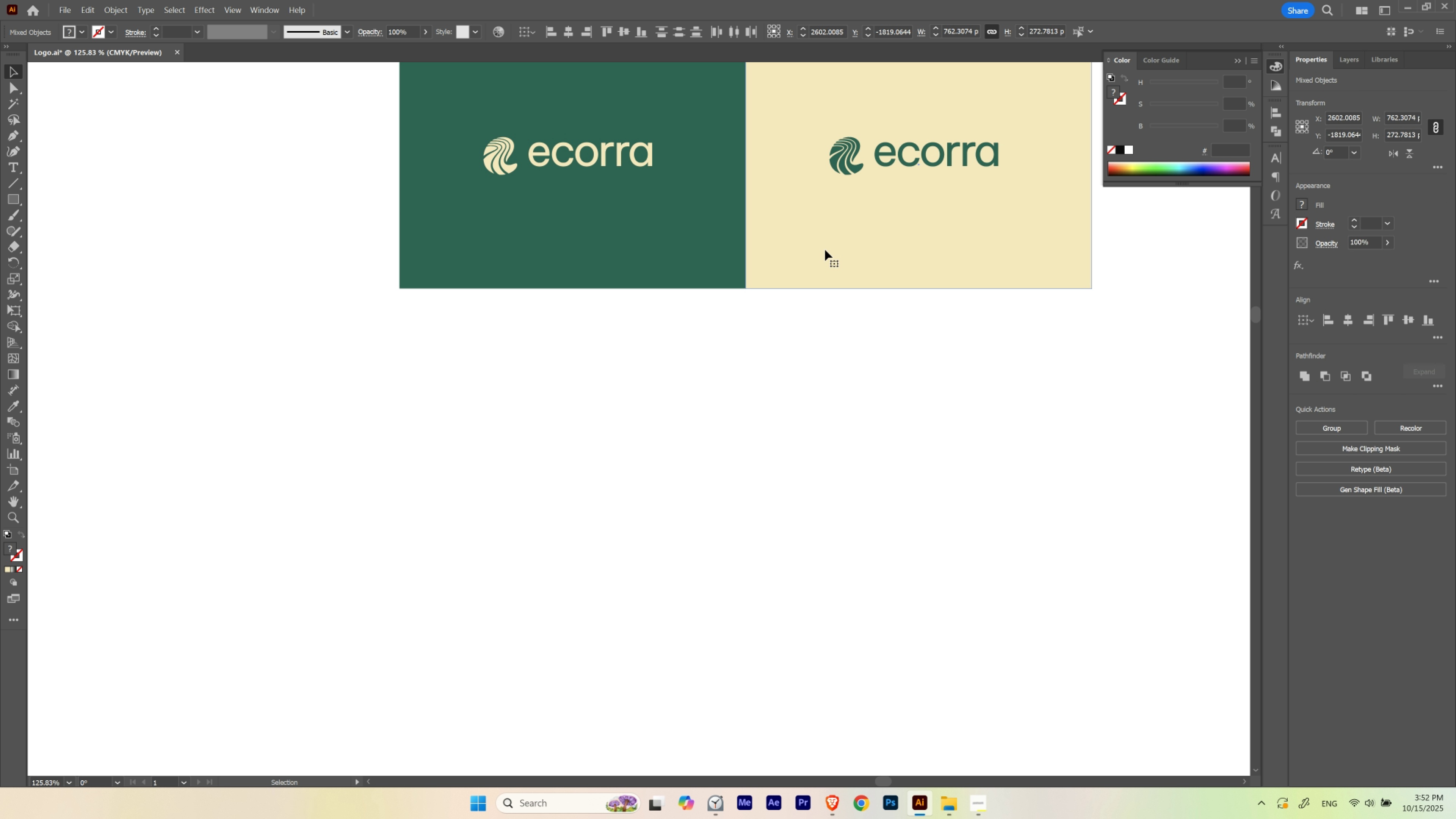 
left_click_drag(start_coordinate=[825, 250], to_coordinate=[744, 654])
 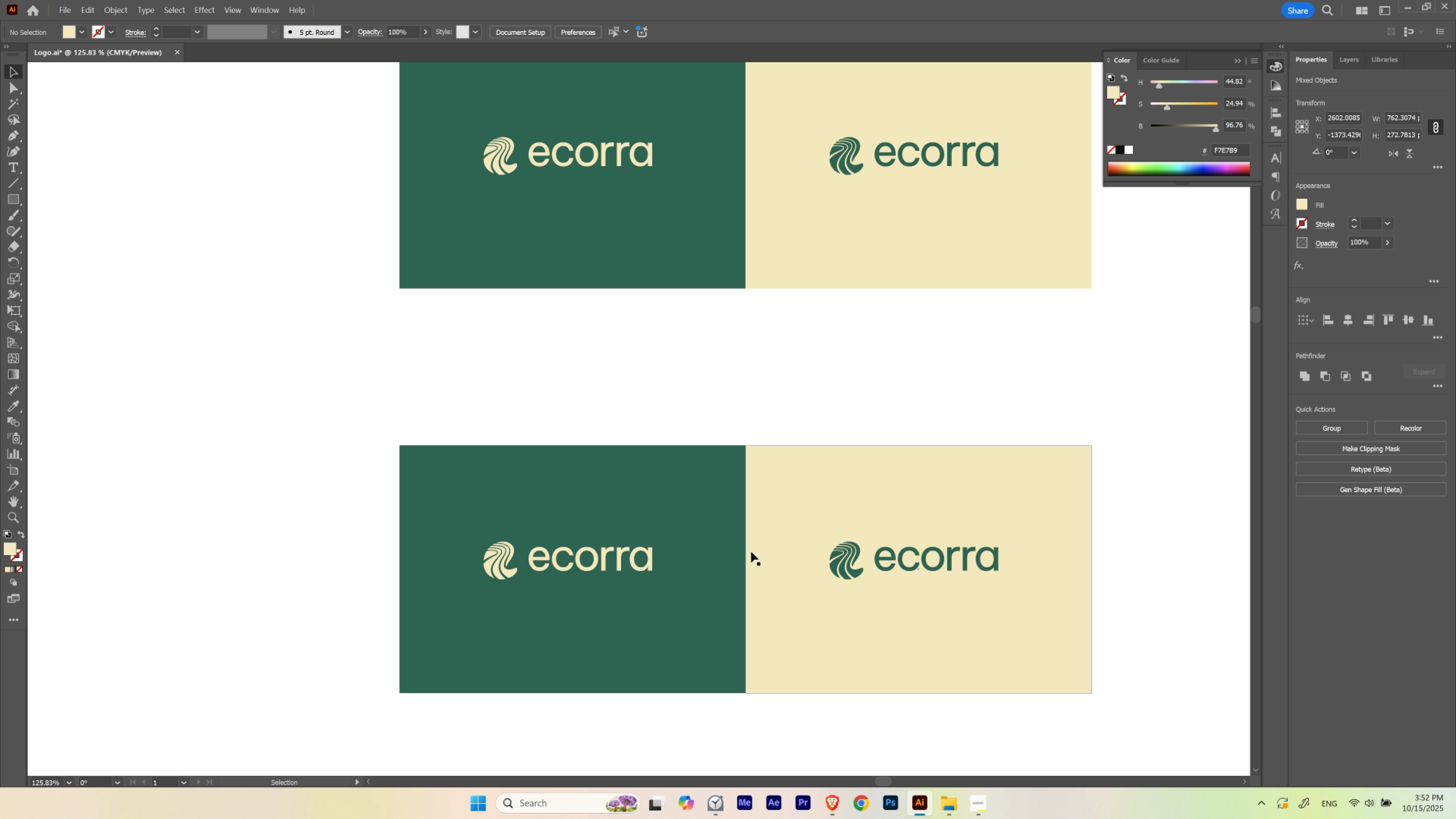 
hold_key(key=AltLeft, duration=1.01)
 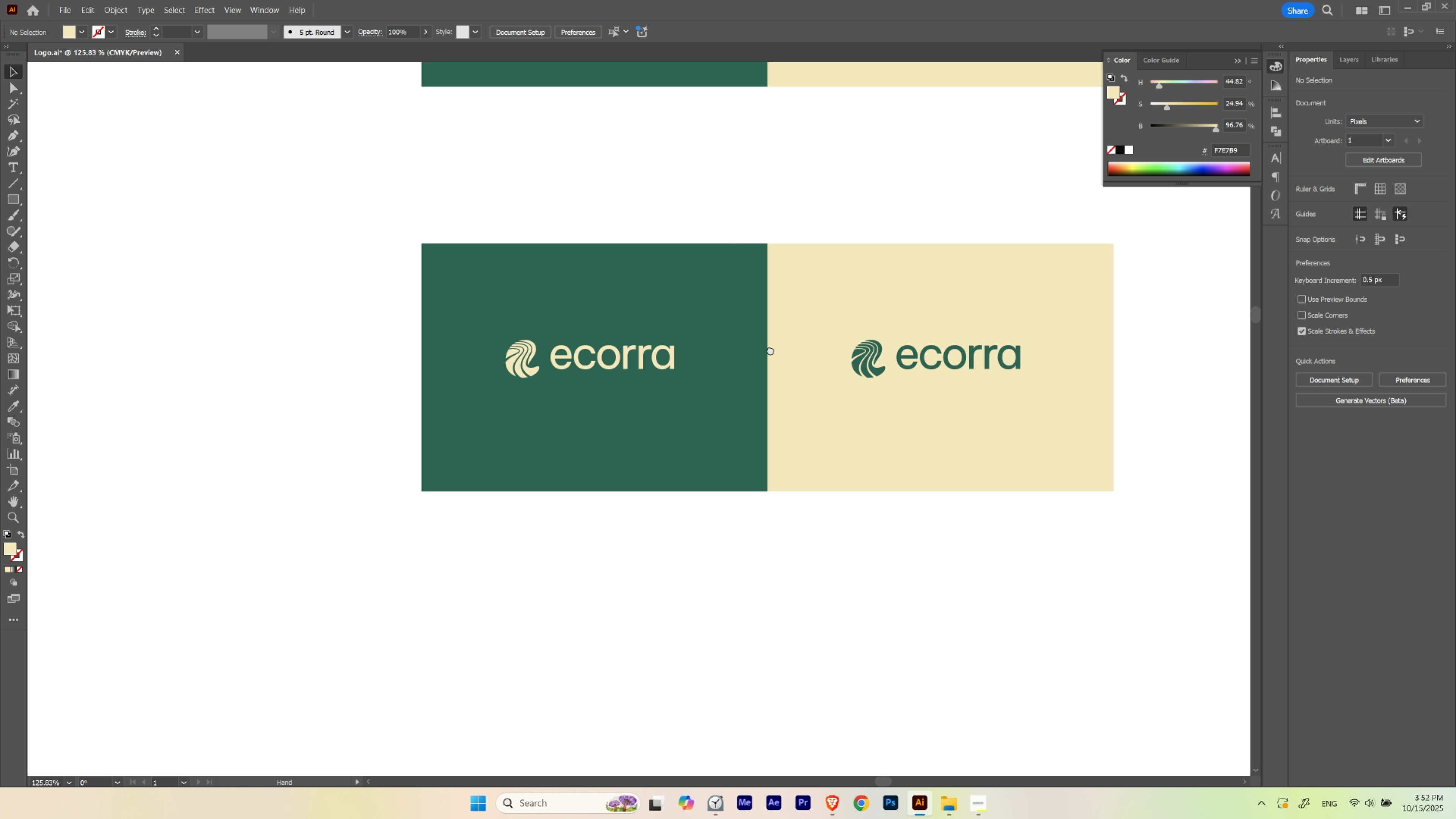 
hold_key(key=ShiftLeft, duration=0.87)
 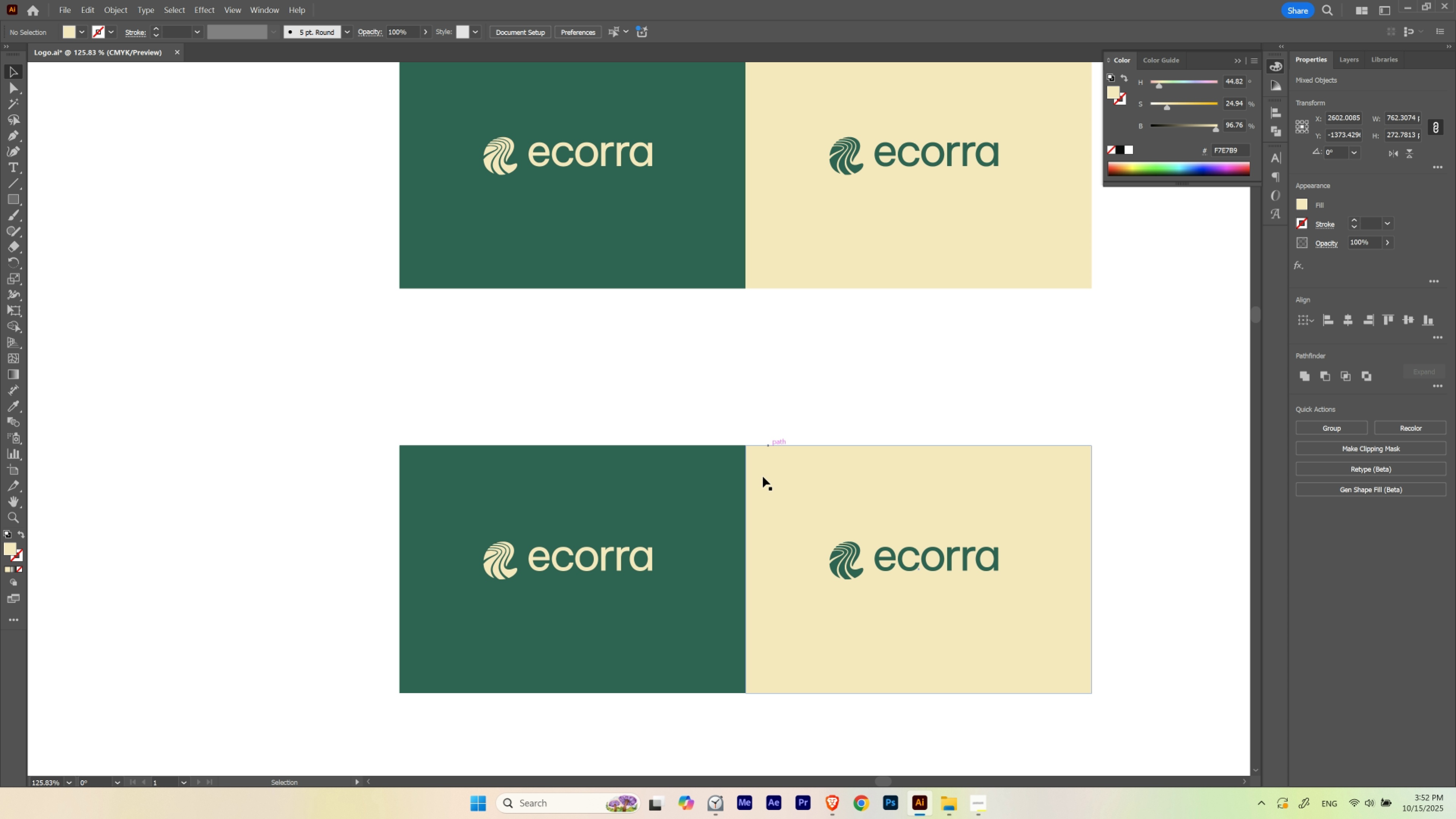 
hold_key(key=Space, duration=1.87)
 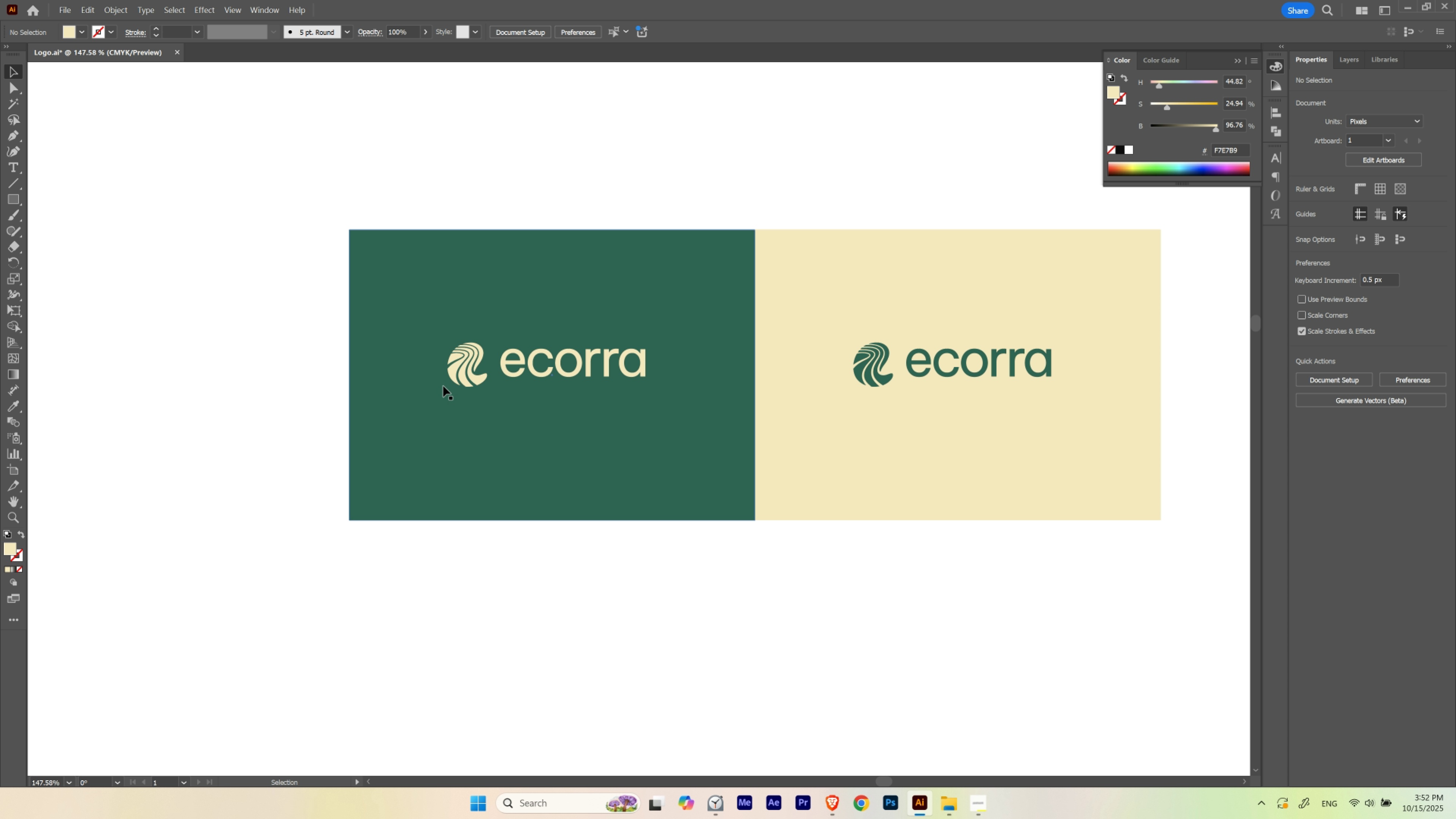 
left_click_drag(start_coordinate=[747, 555], to_coordinate=[771, 349])
 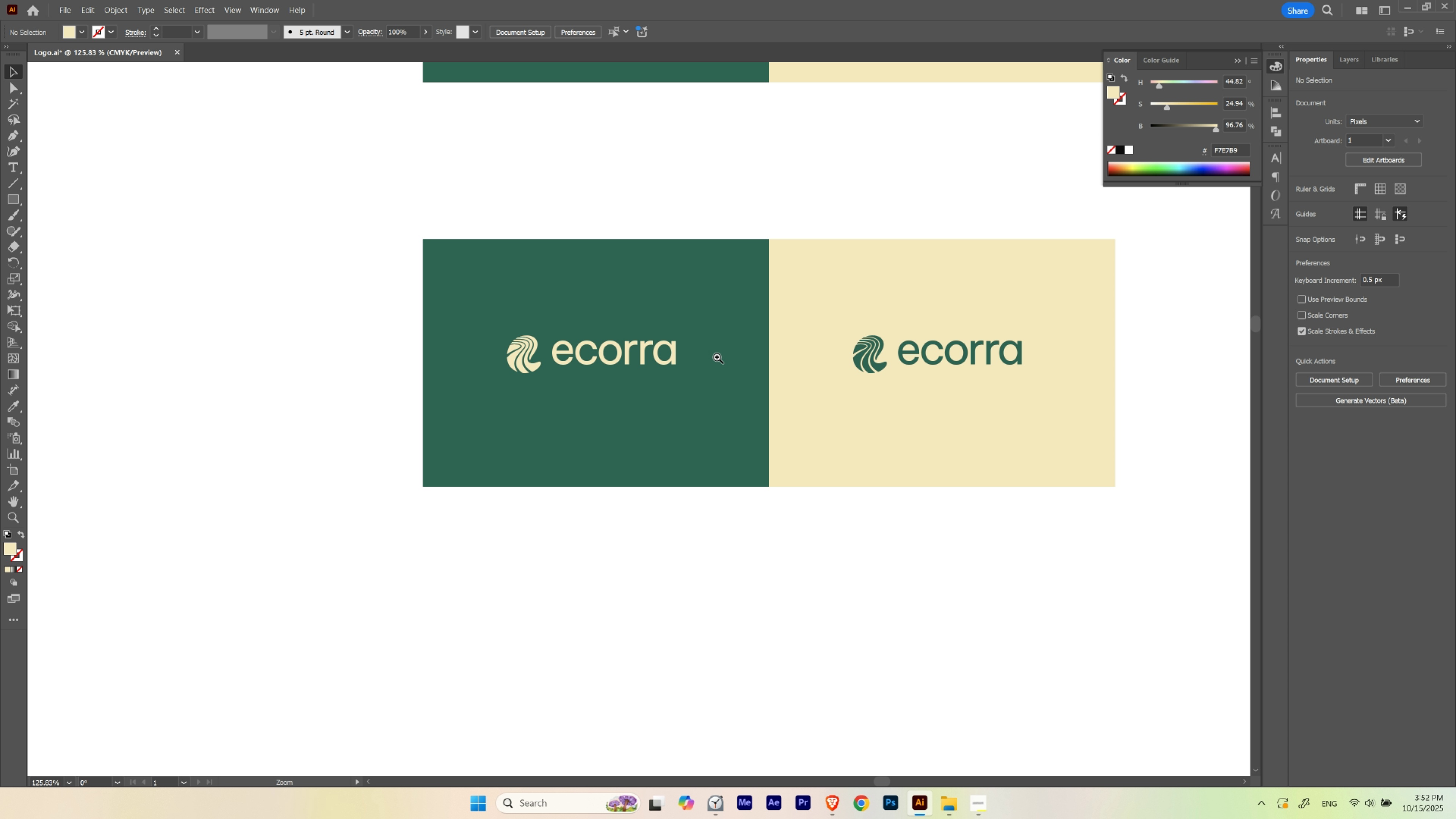 
hold_key(key=ControlLeft, duration=0.59)
left_click_drag(start_coordinate=[715, 360], to_coordinate=[733, 371])
 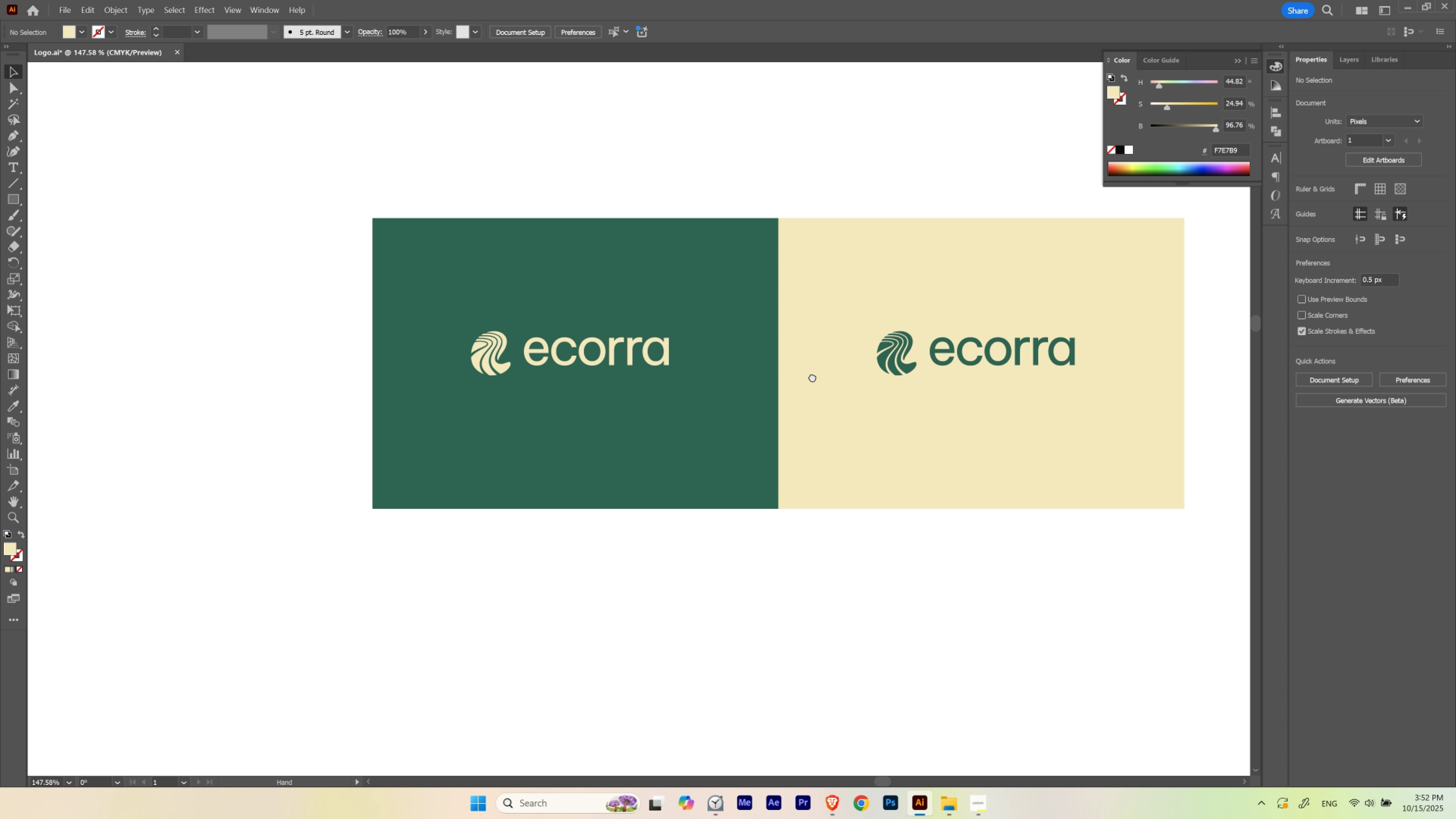 
left_click_drag(start_coordinate=[815, 375], to_coordinate=[791, 386])
 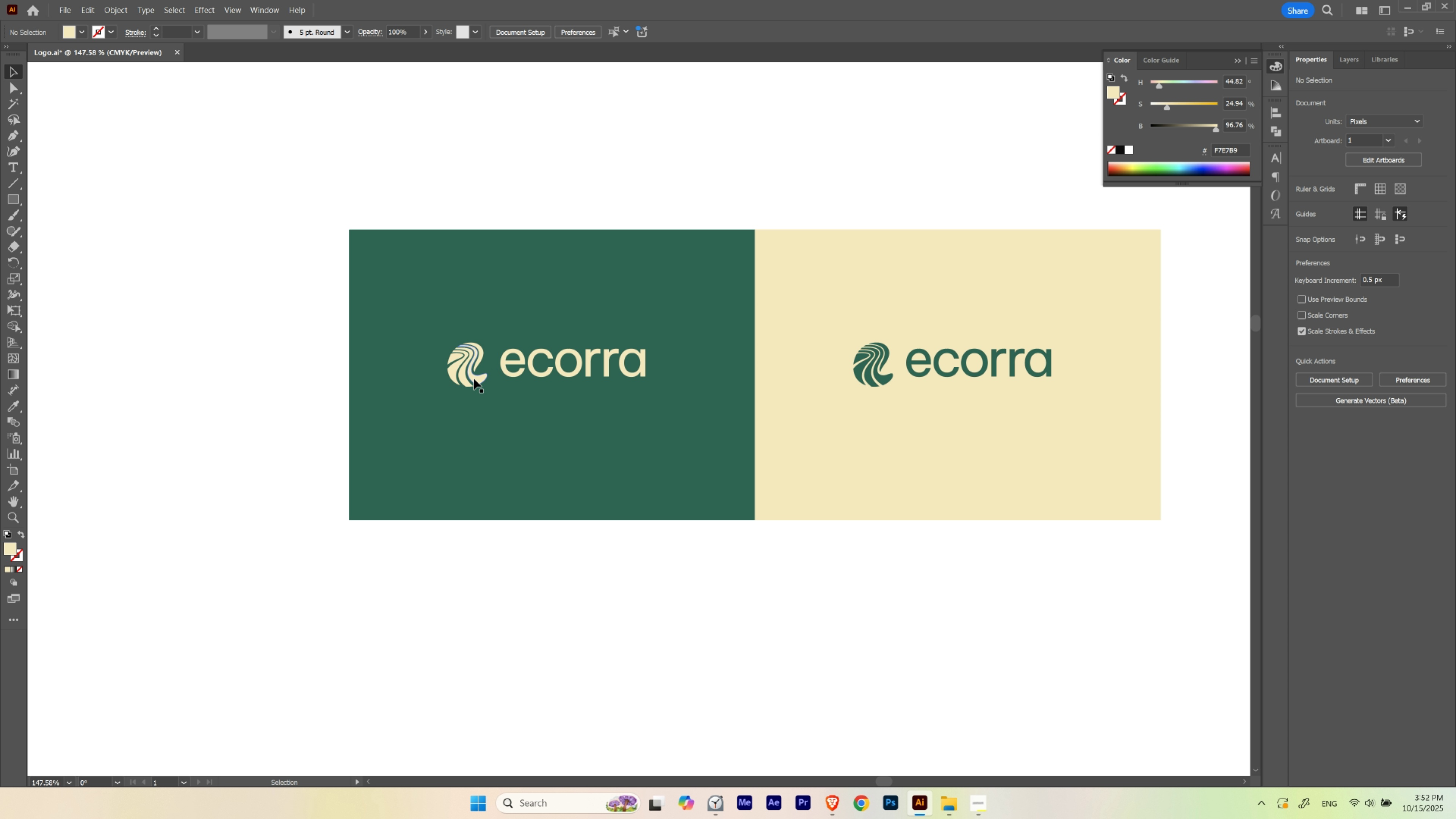 
left_click([474, 378])
 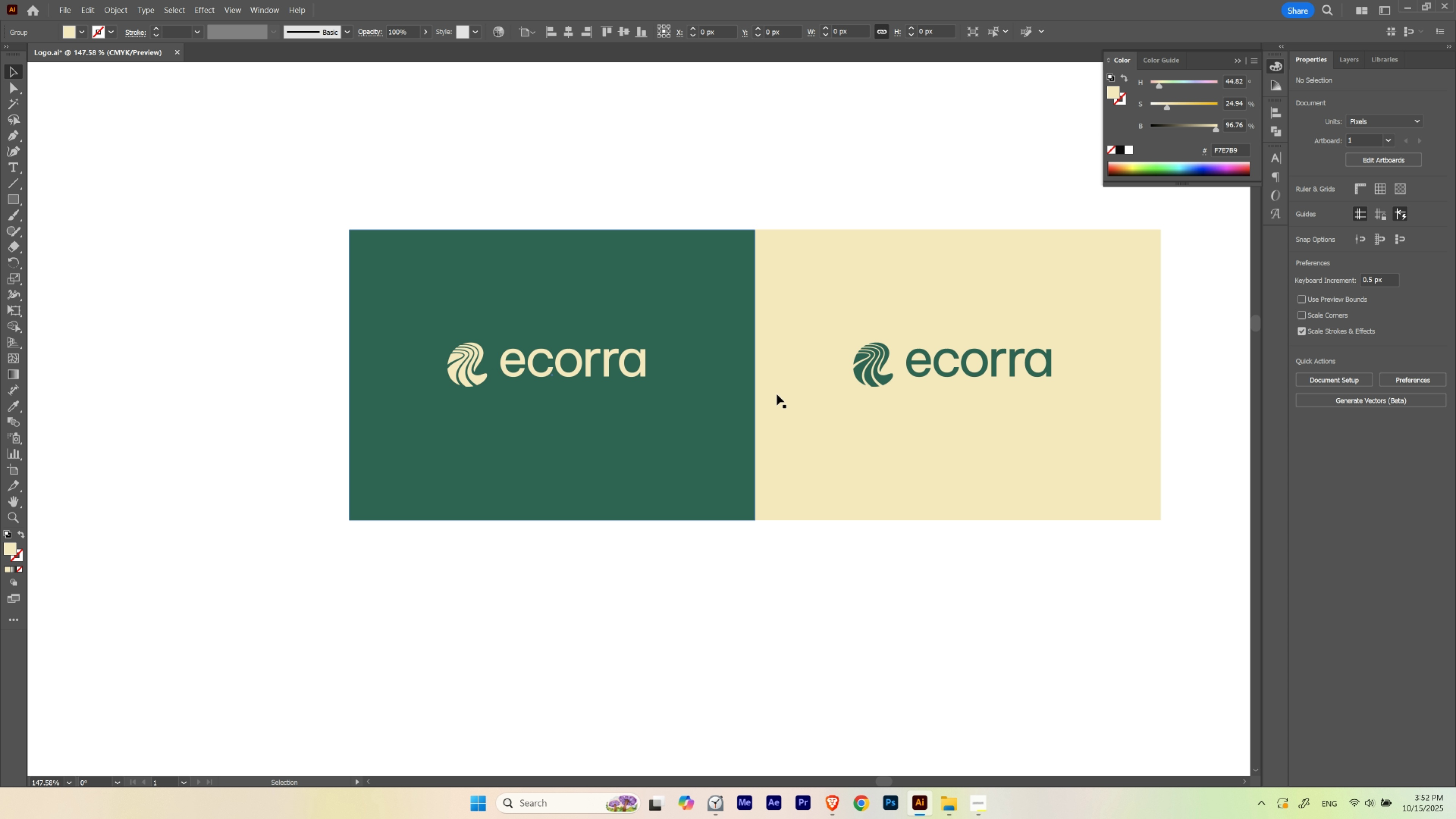 
hold_key(key=ShiftLeft, duration=0.42)
double_click([832, 398])
 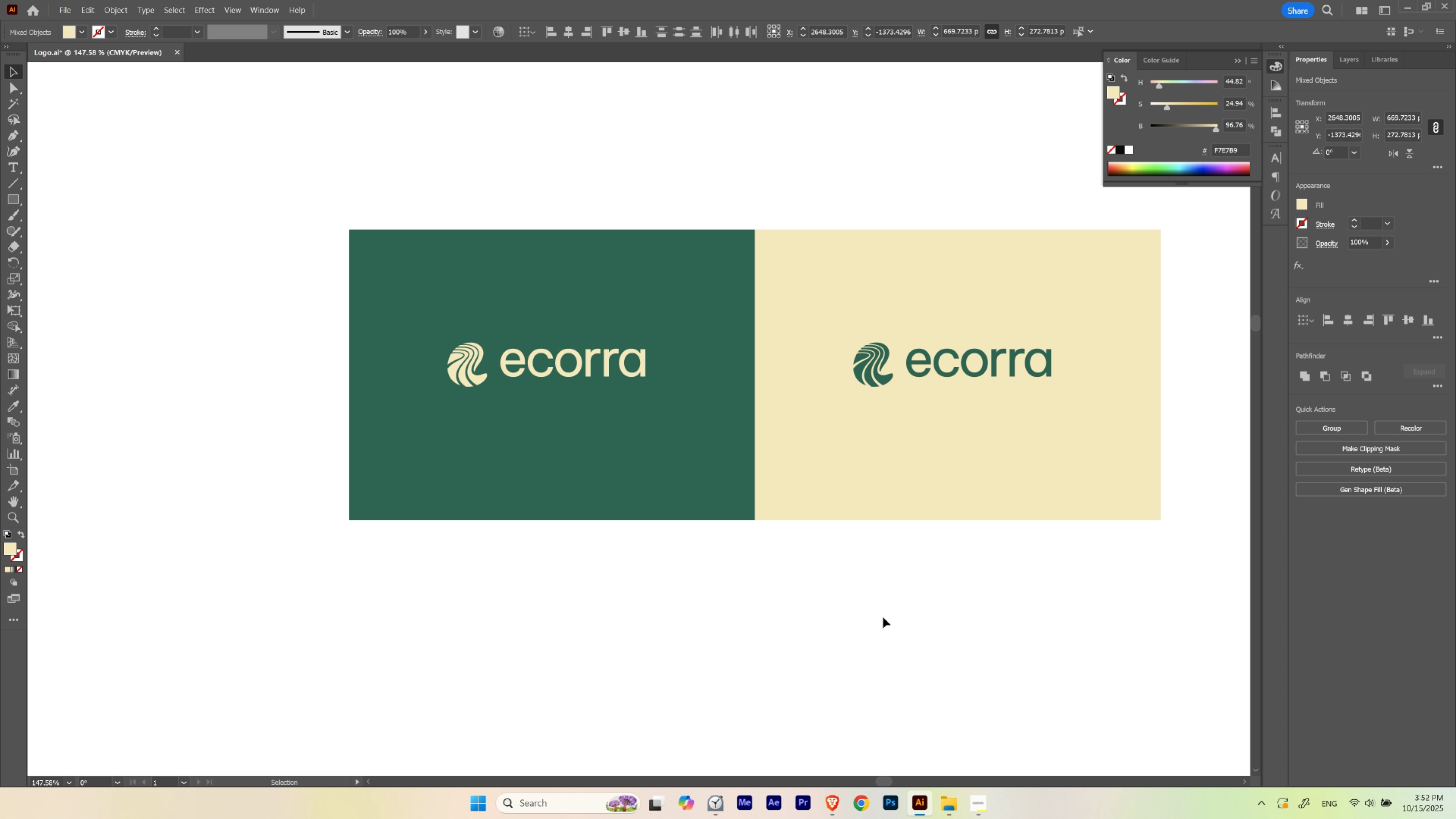 
key(Control+ControlLeft)
 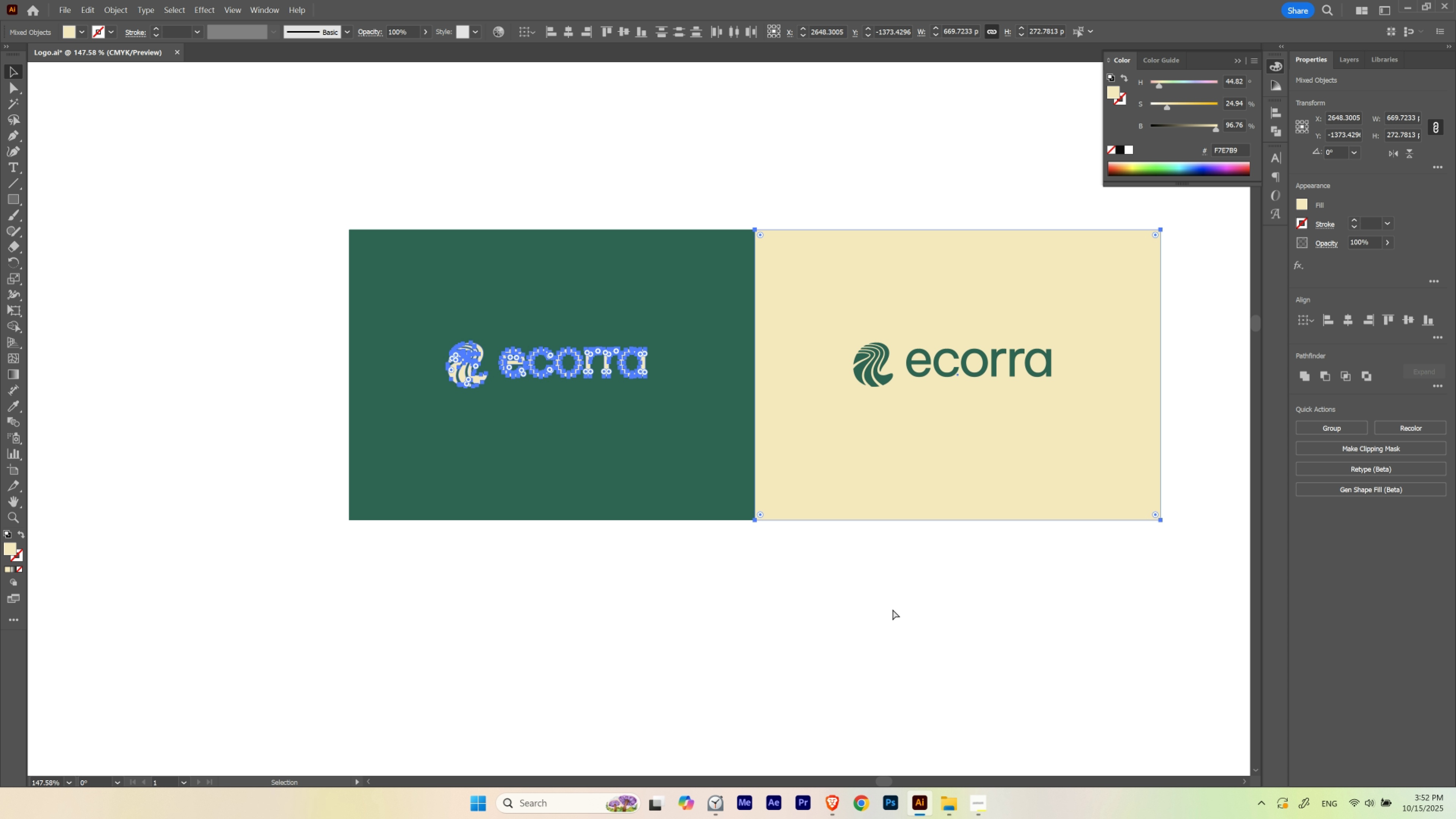 
key(Control+H)
 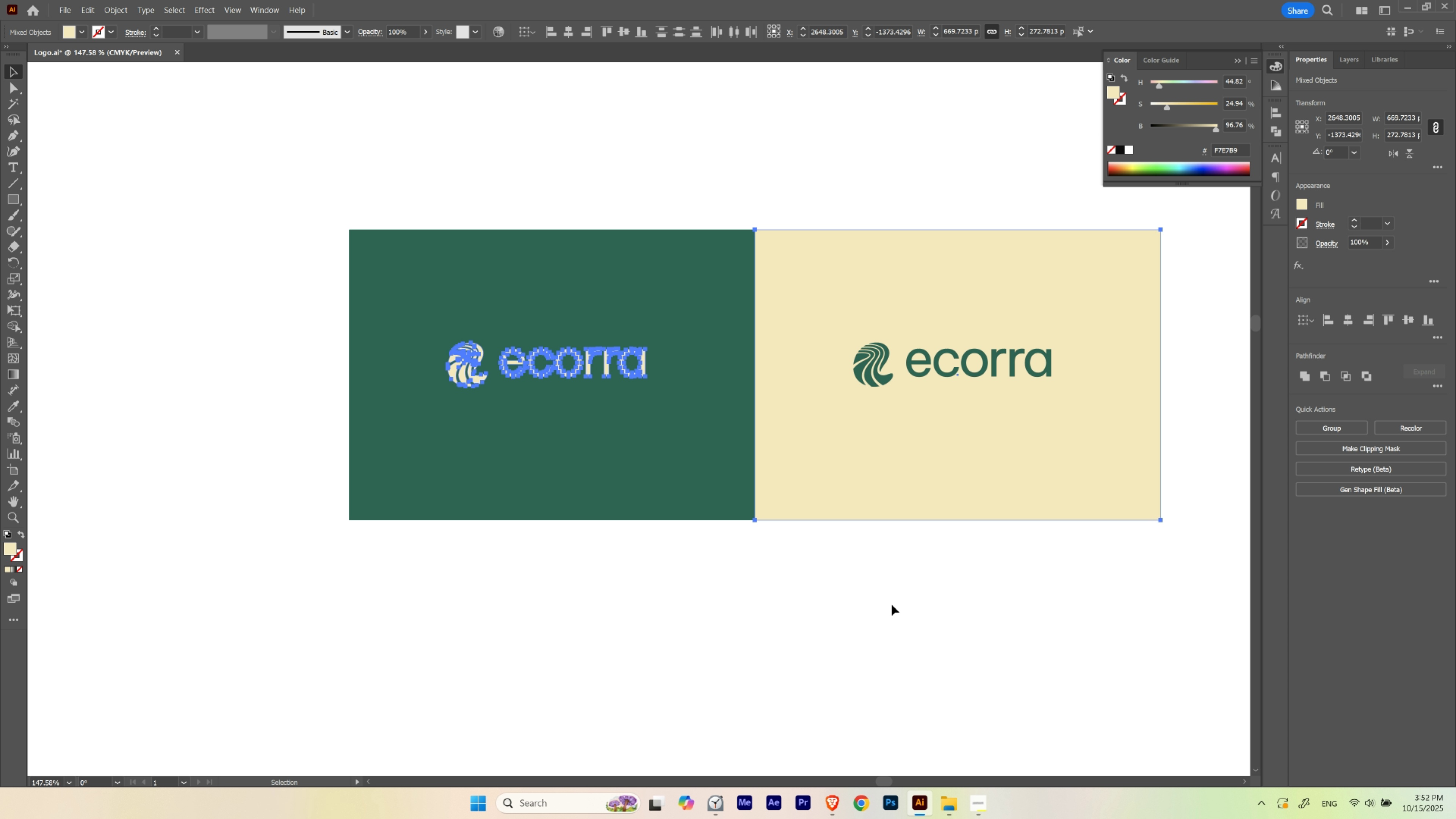 
key(Control+ControlLeft)
 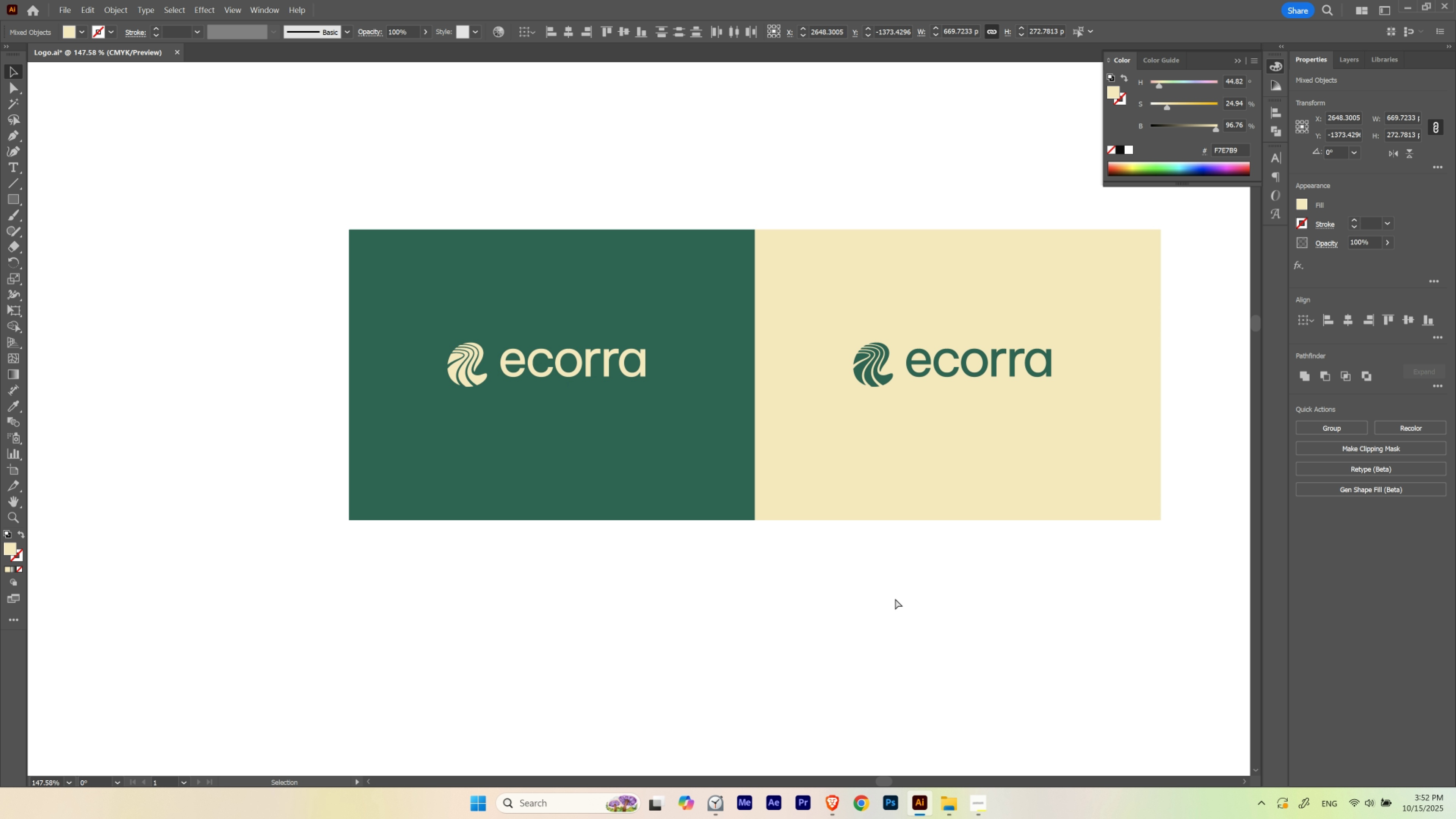 
key(Control+H)
 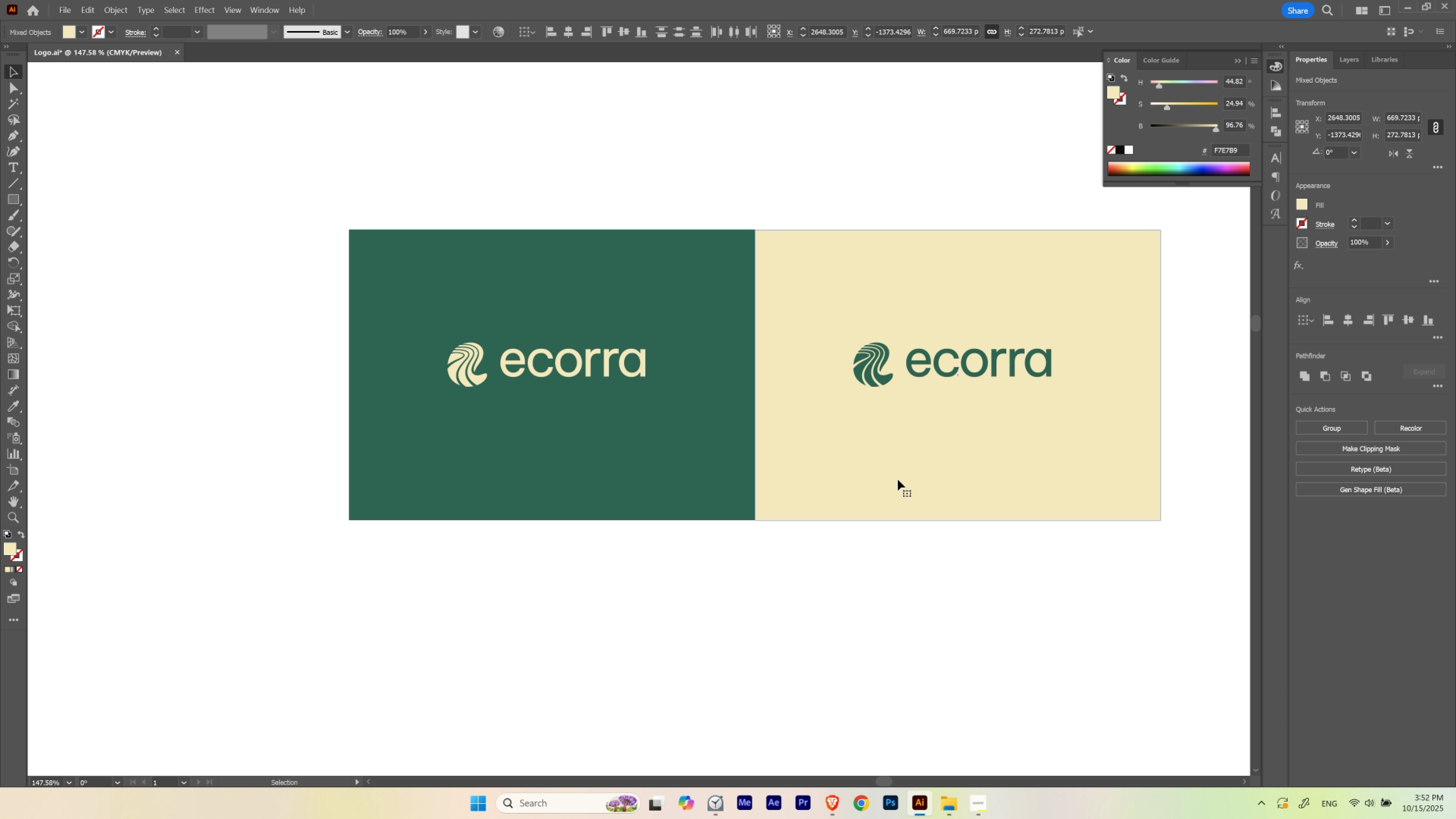 
hold_key(key=Space, duration=0.54)
 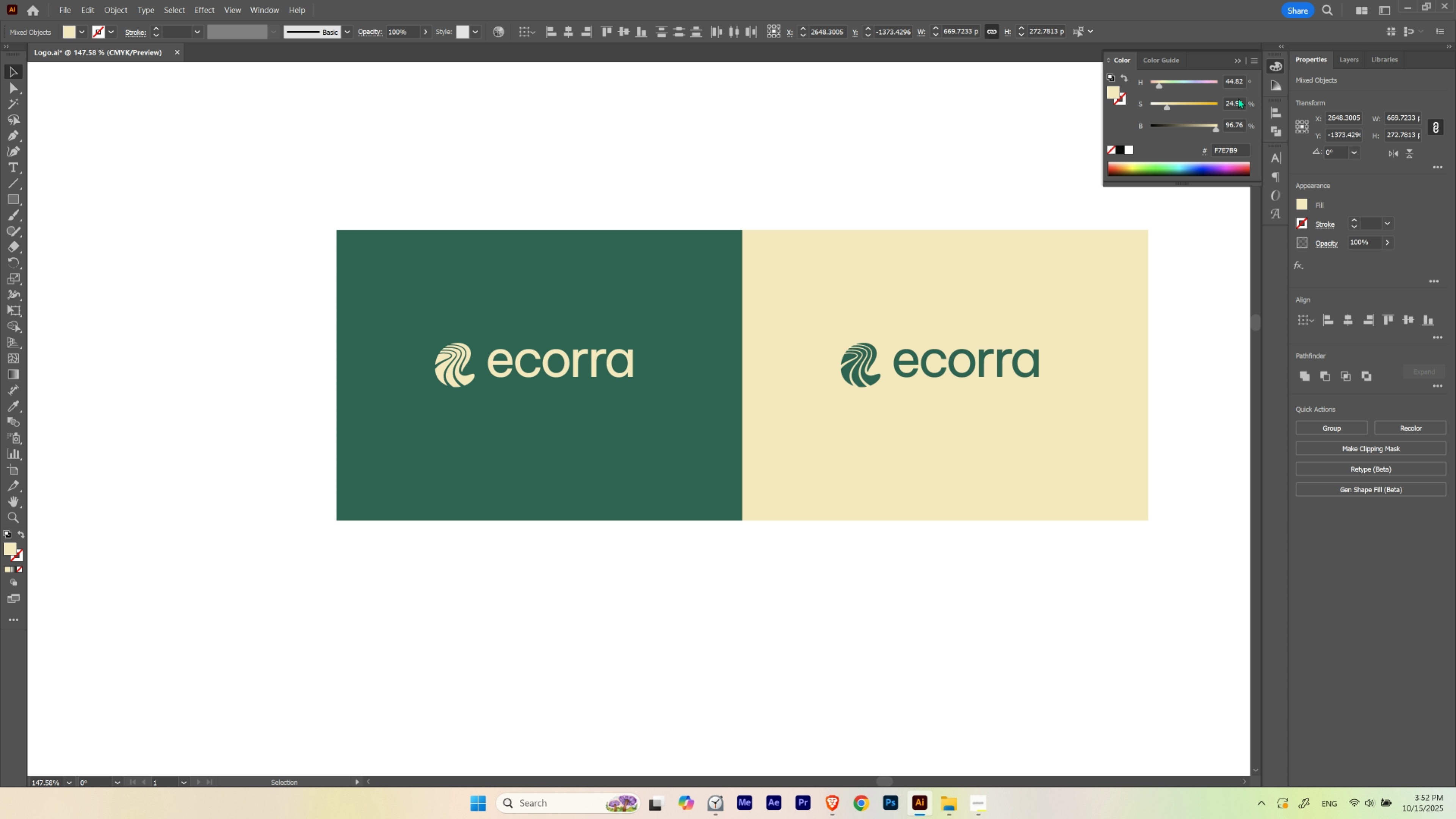 
left_click_drag(start_coordinate=[890, 466], to_coordinate=[878, 467])
 